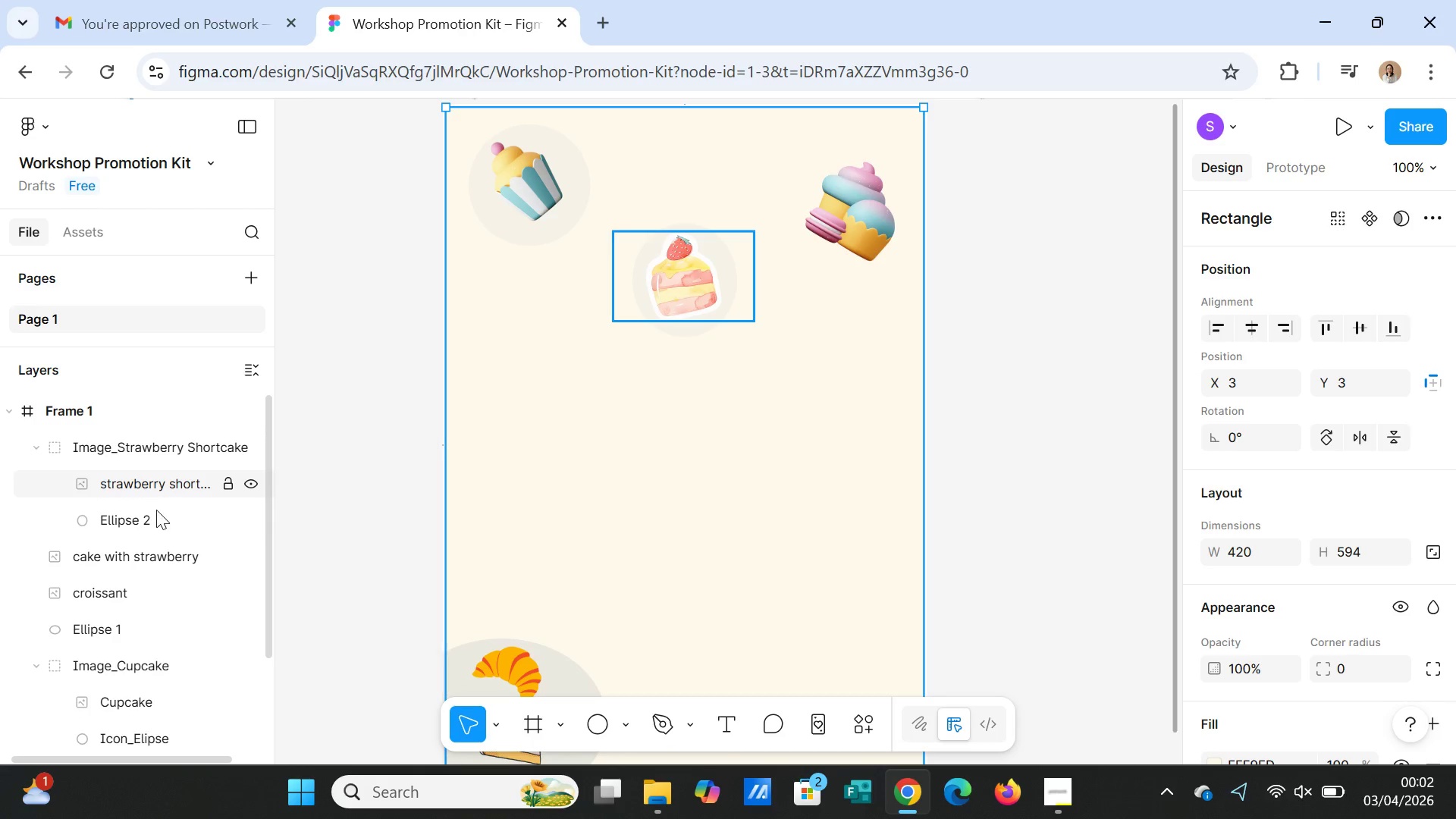 
double_click([139, 518])
 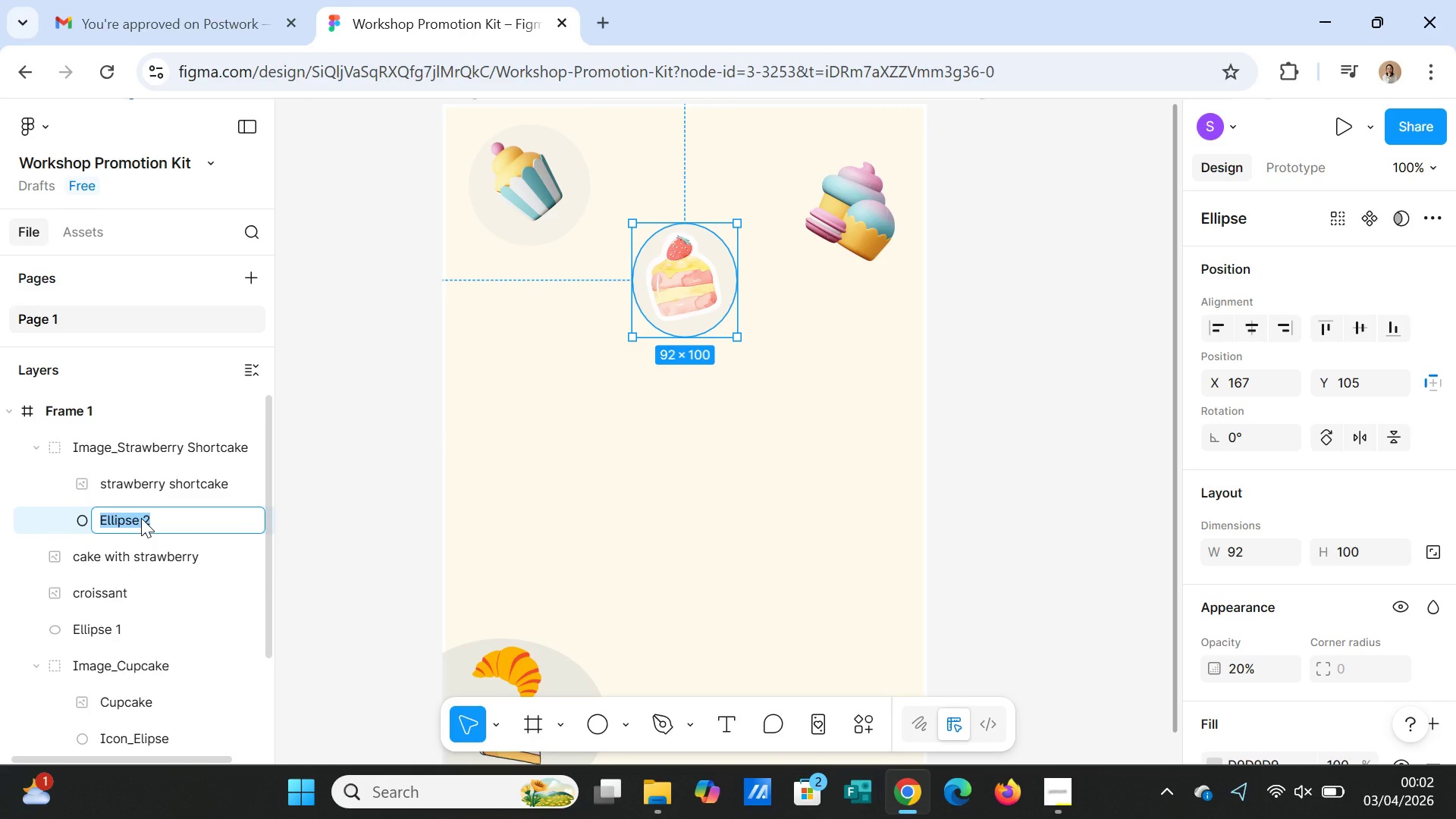 
type(Icon_Eclipse)
 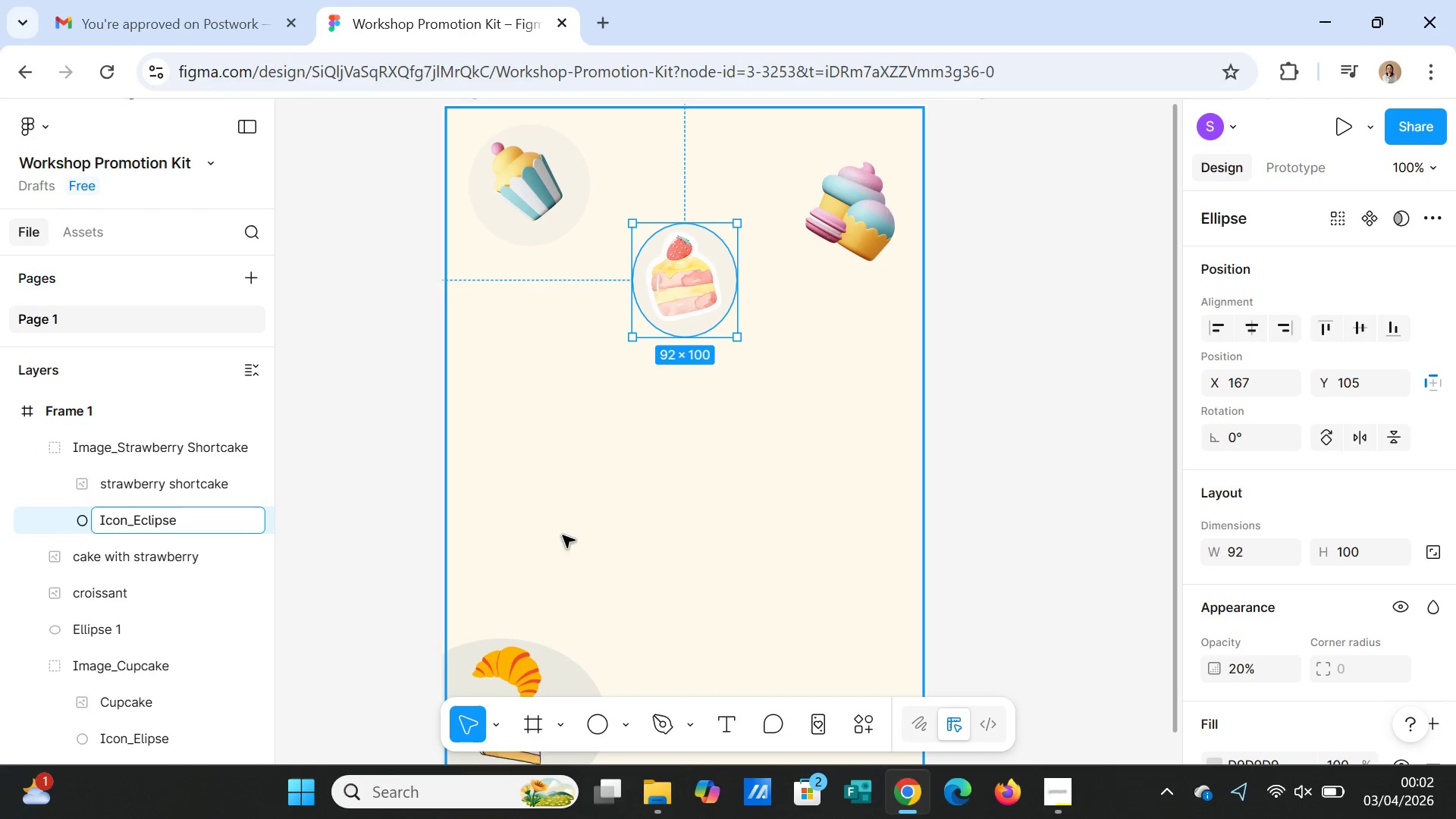 
left_click([577, 522])
 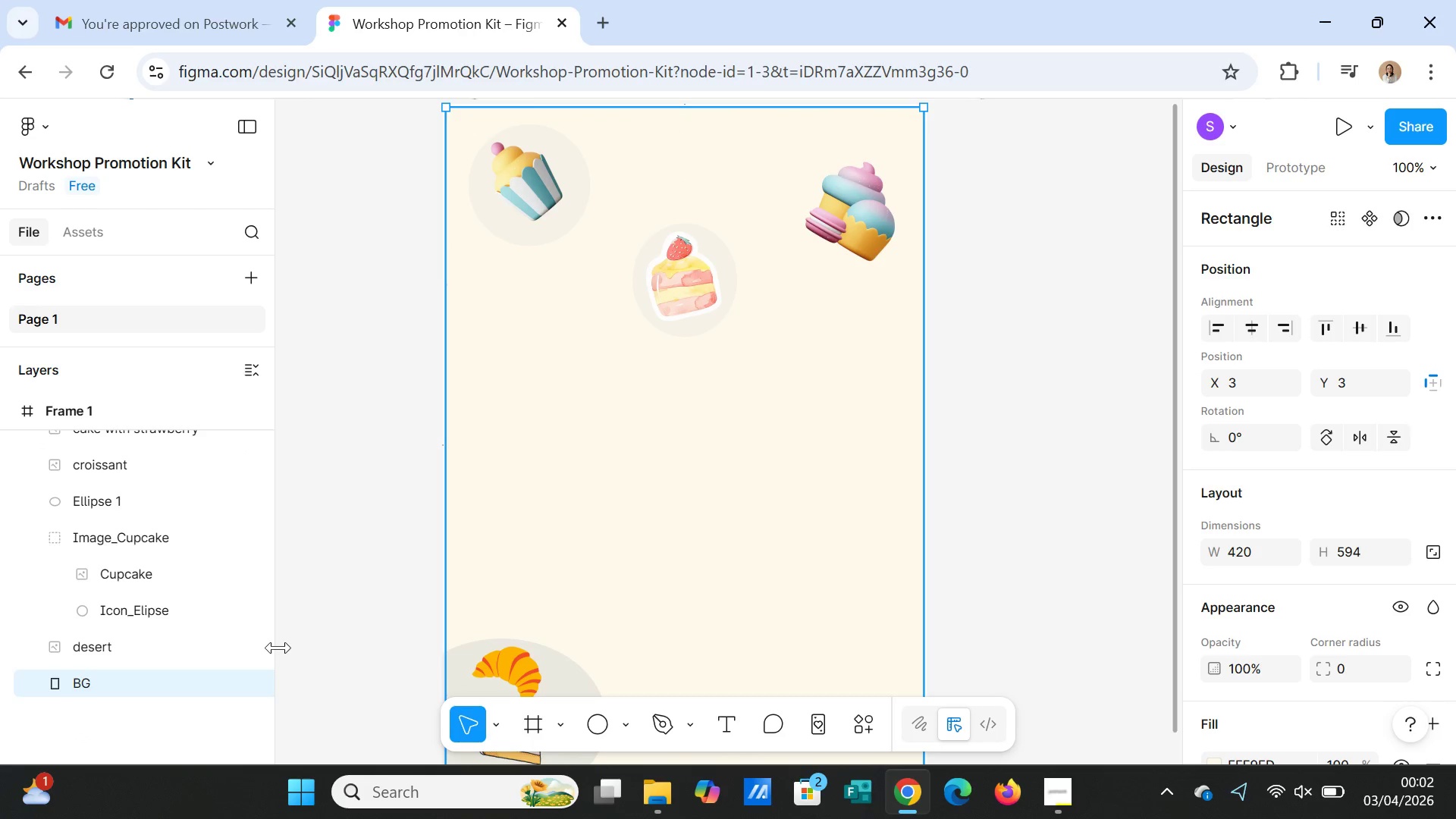 
scroll: coordinate [168, 613], scroll_direction: up, amount: 4.0
 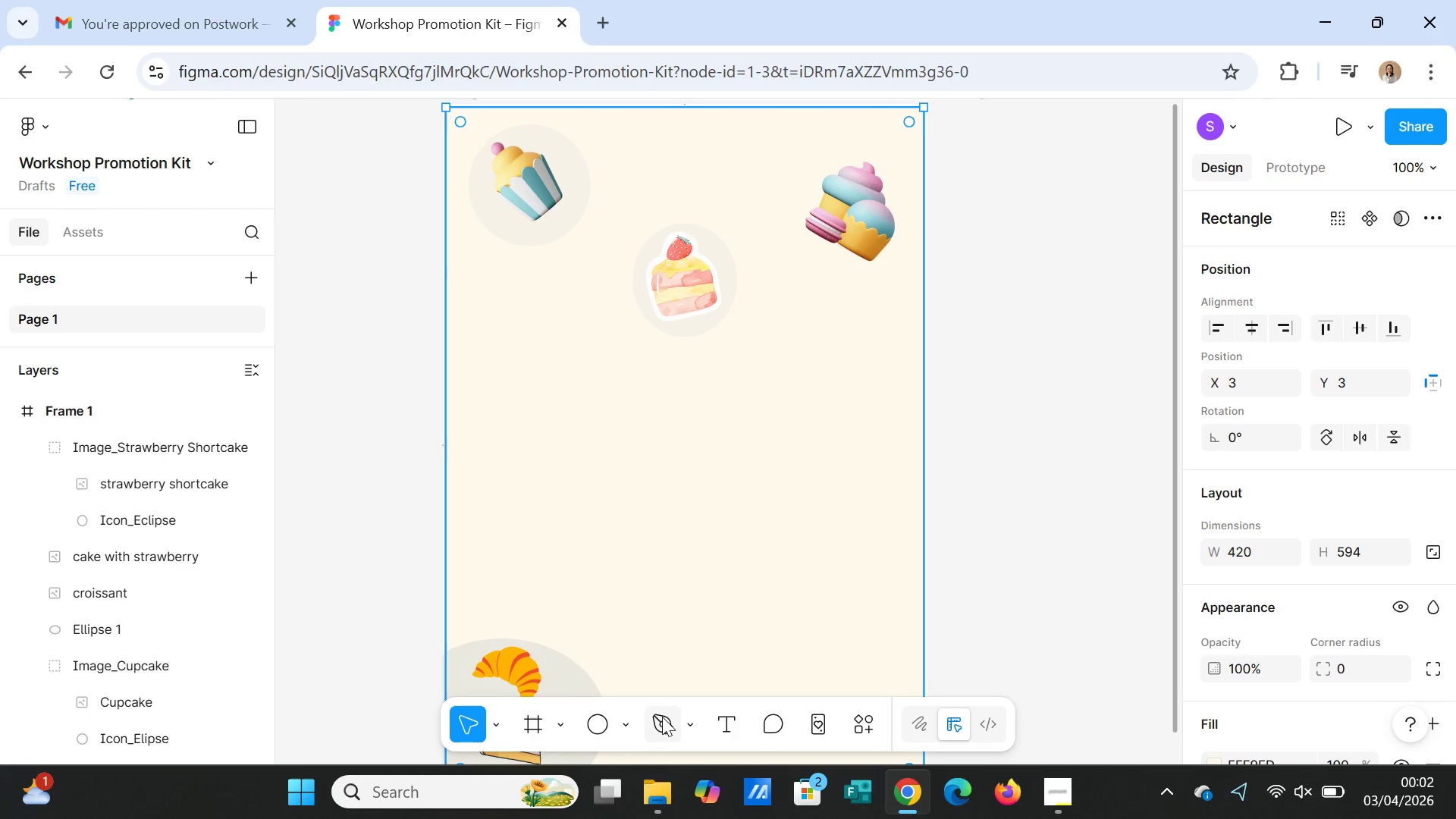 
left_click([602, 731])
 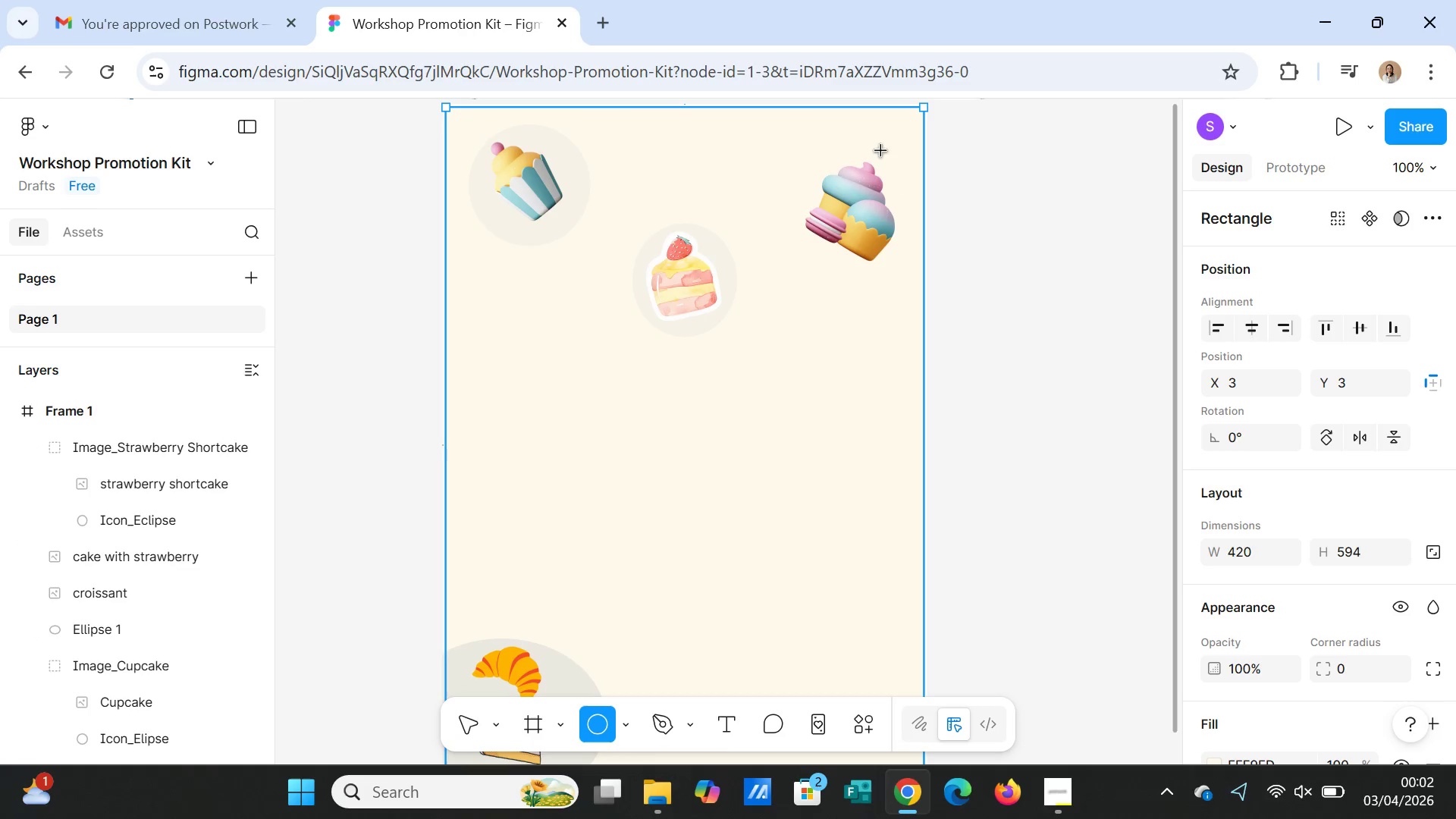 
left_click_drag(start_coordinate=[880, 147], to_coordinate=[795, 267])
 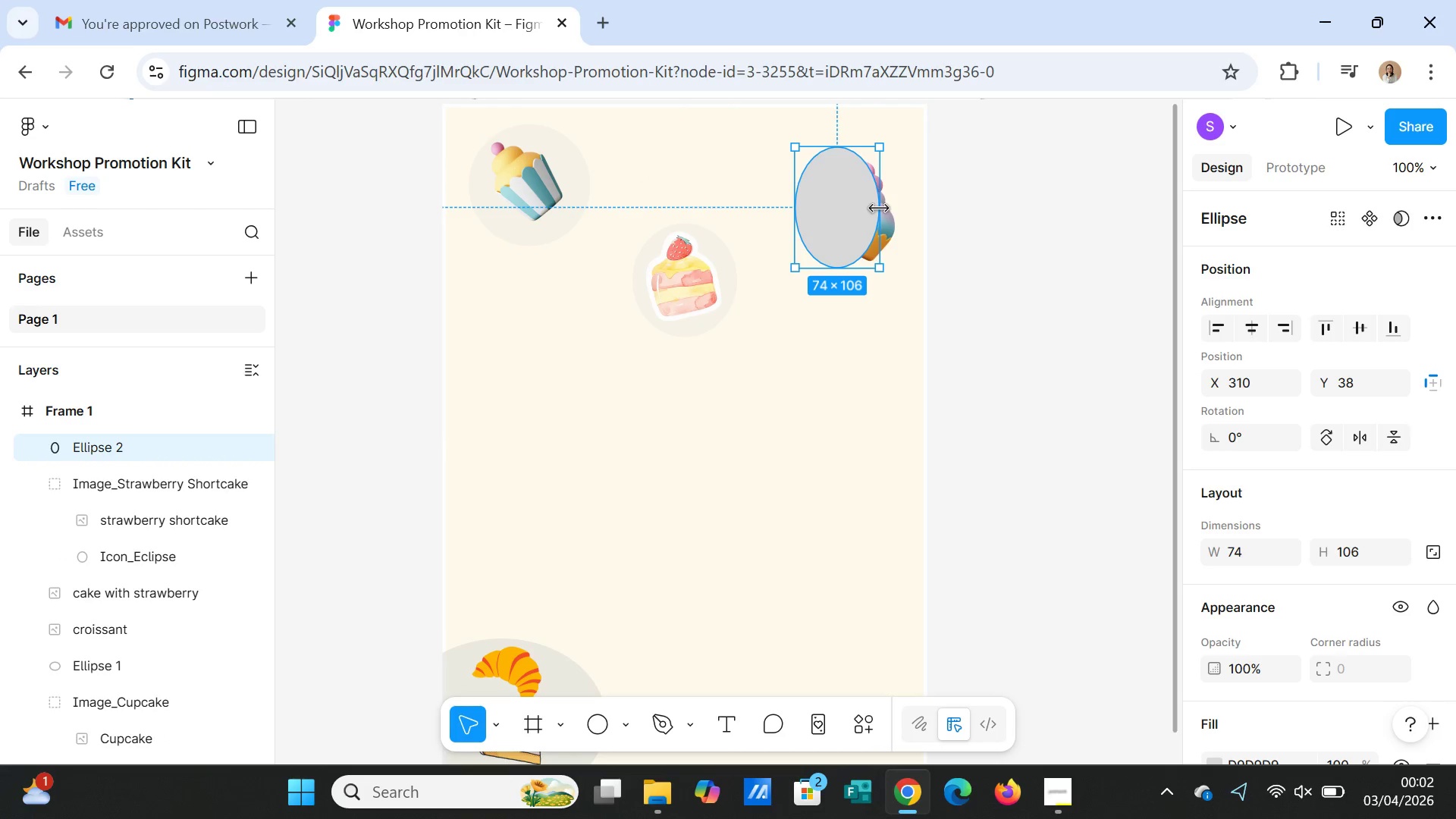 
left_click_drag(start_coordinate=[879, 209], to_coordinate=[908, 210])
 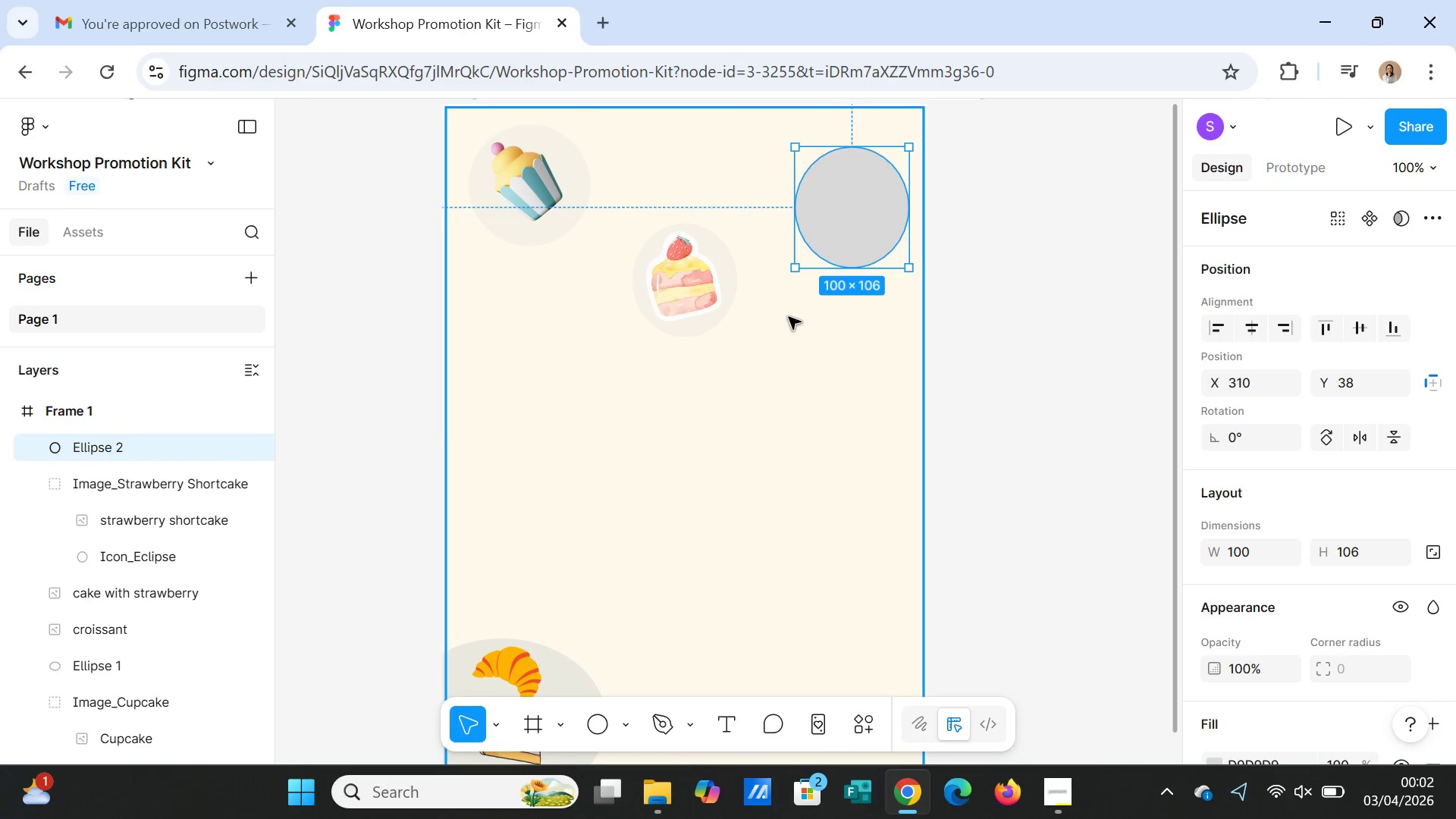 
wait(10.16)
 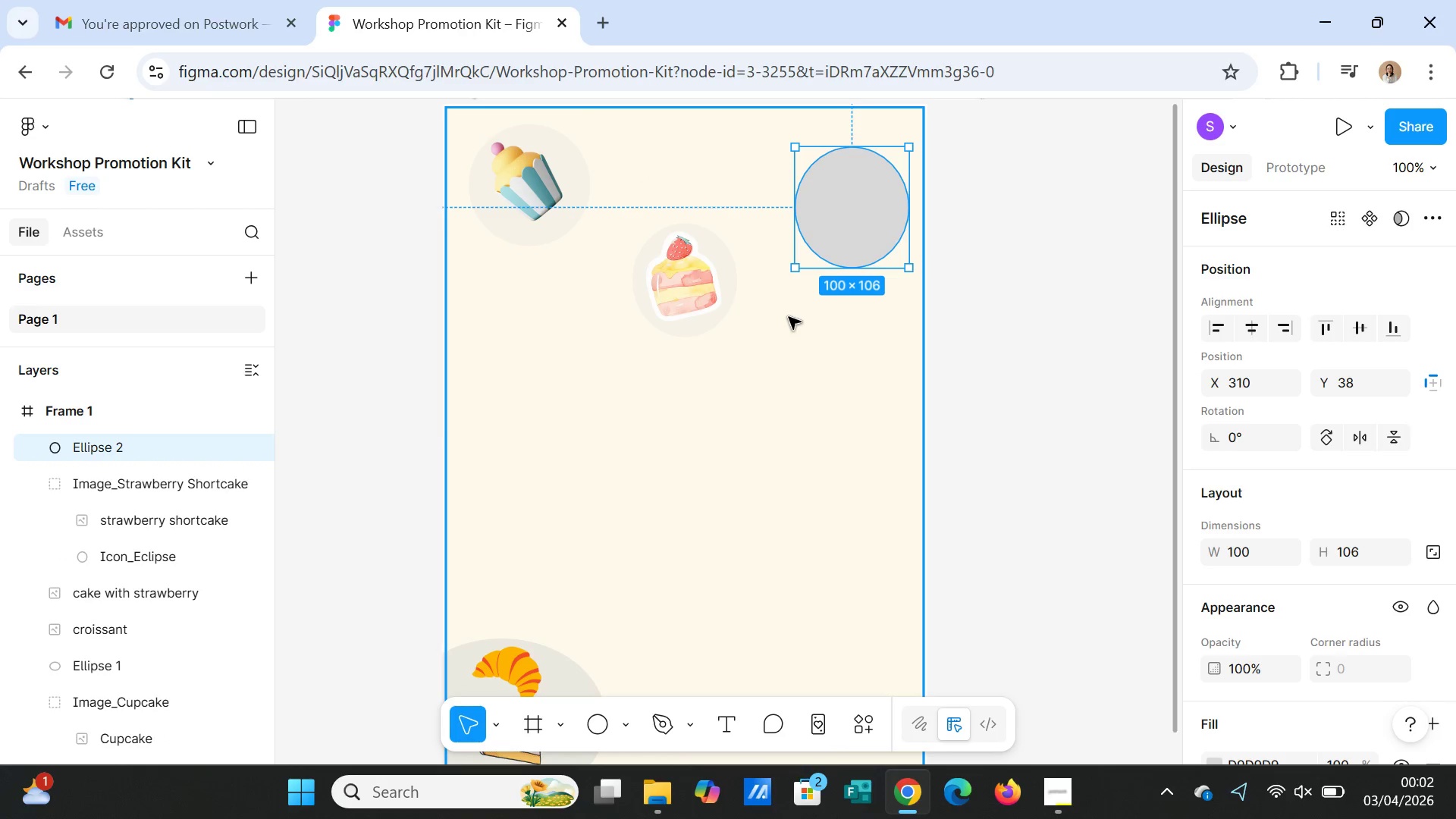 
left_click([1240, 668])
 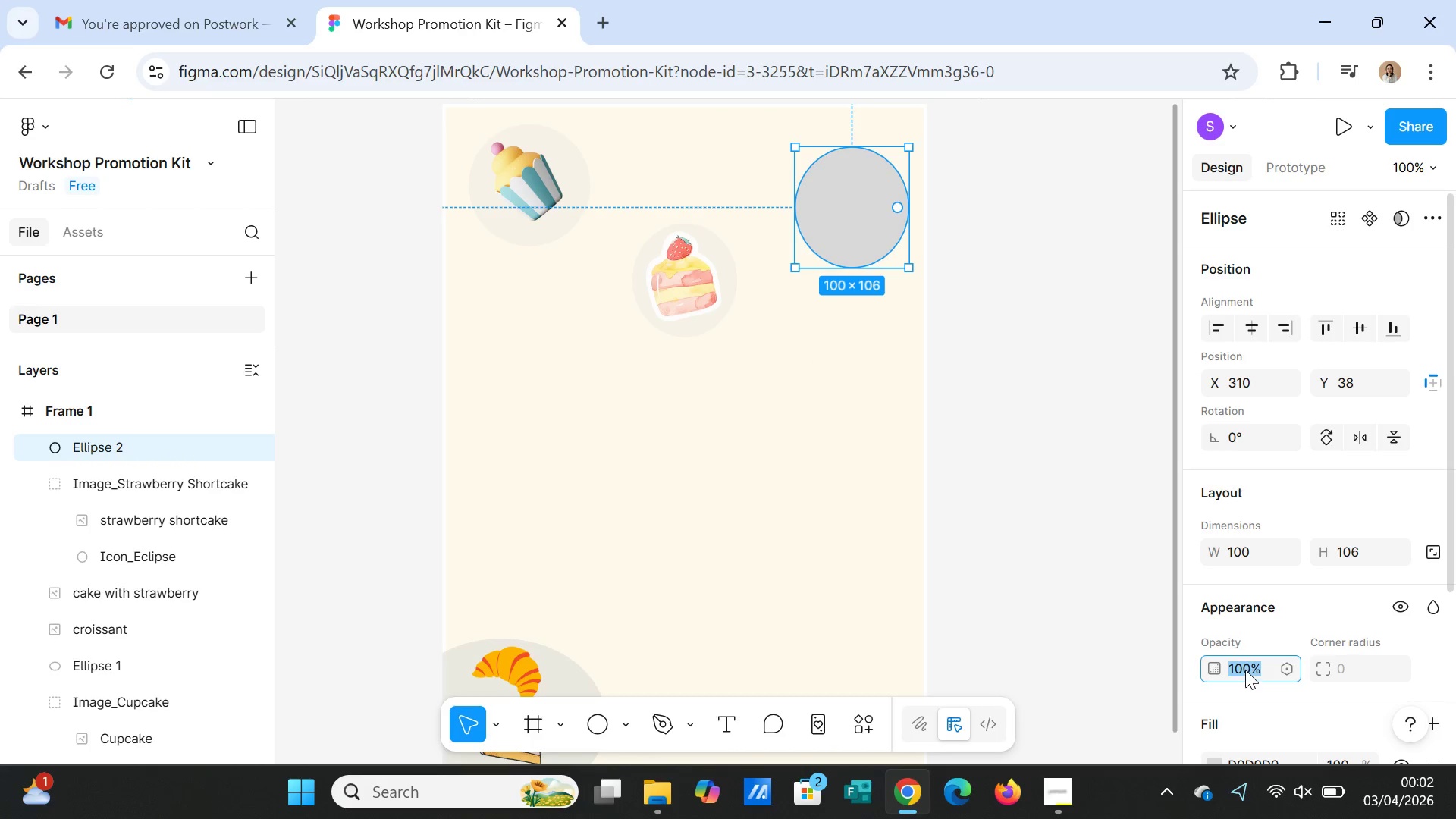 
type(20)
 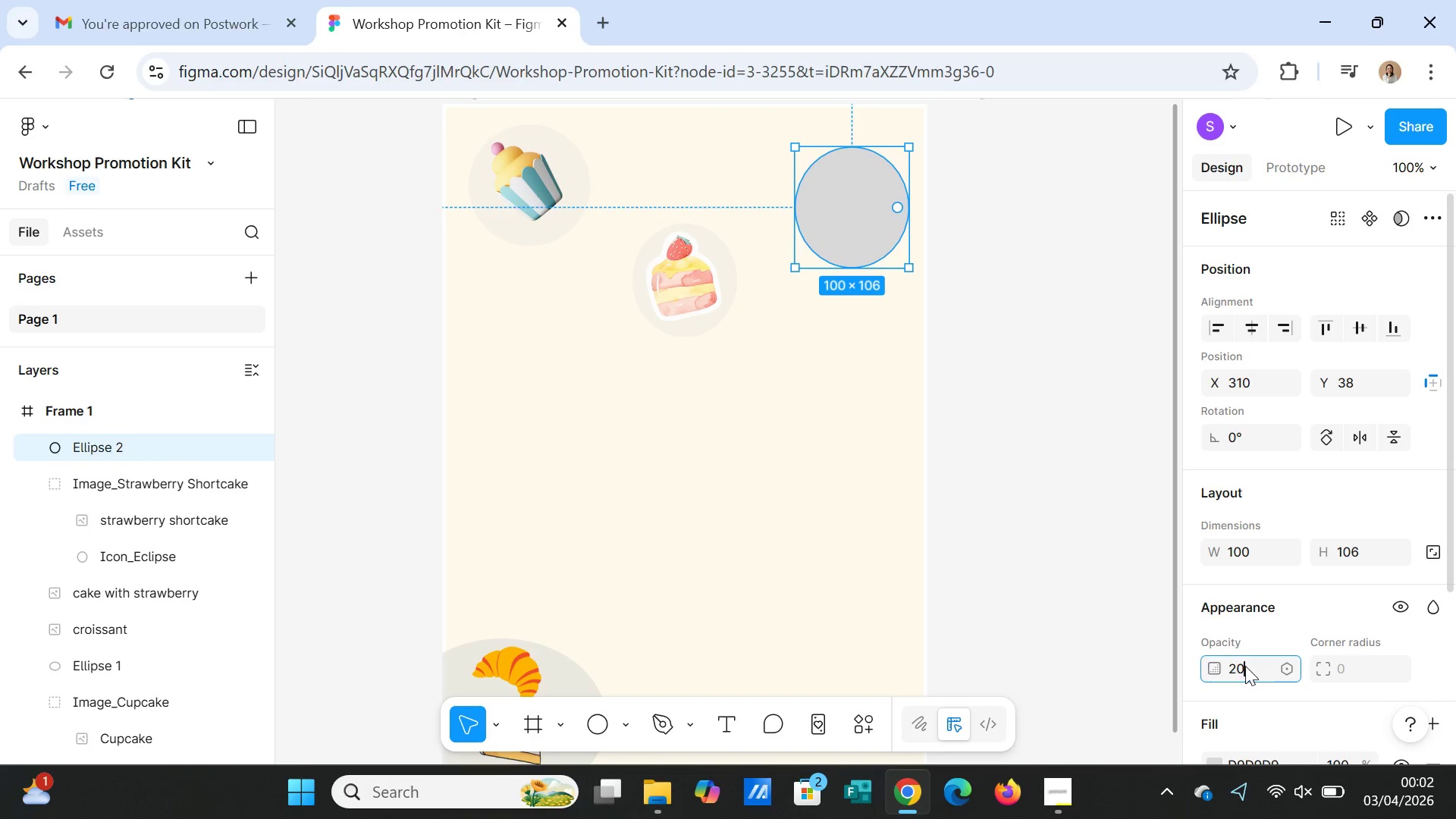 
key(Enter)
 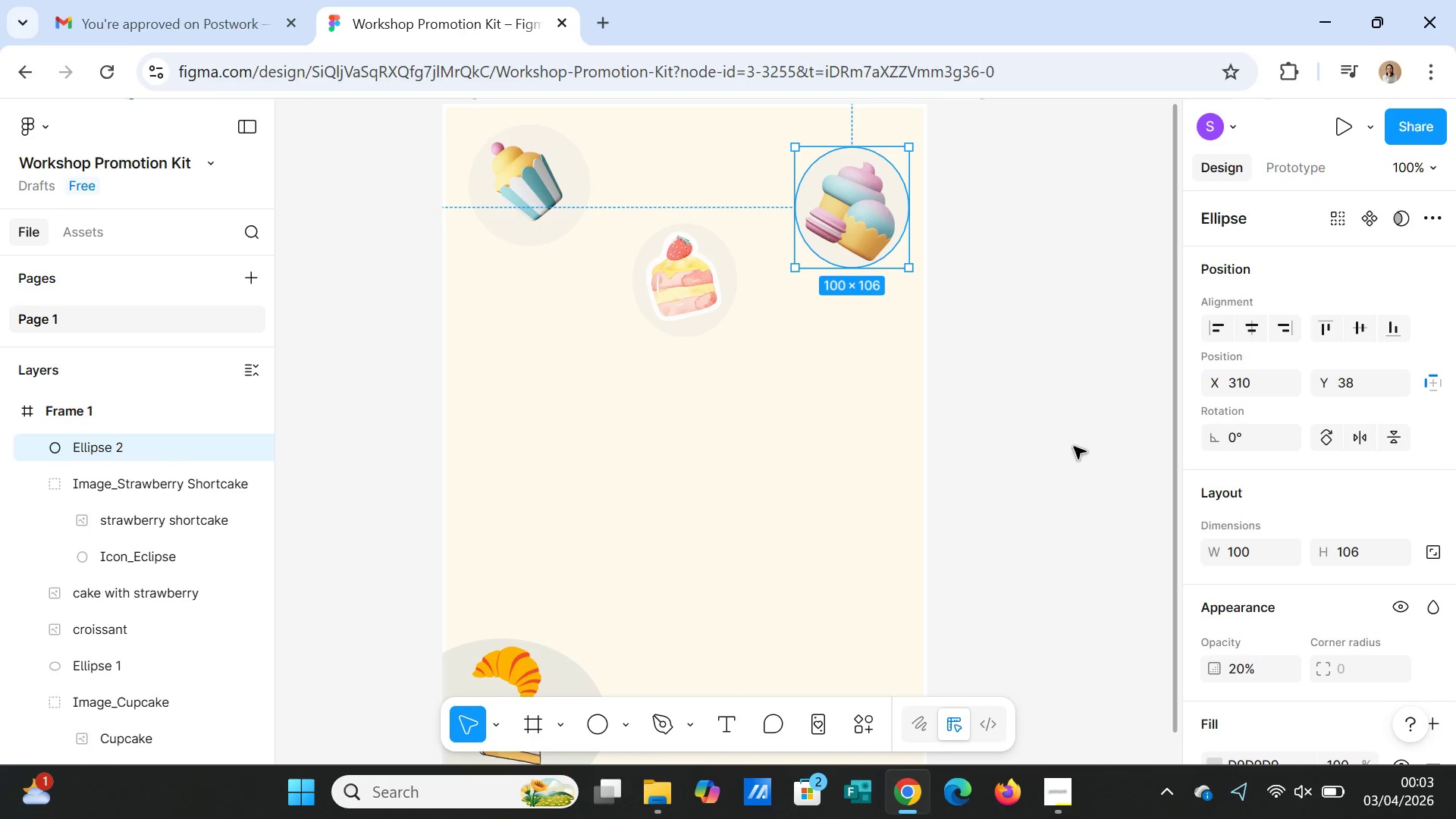 
left_click([1057, 425])
 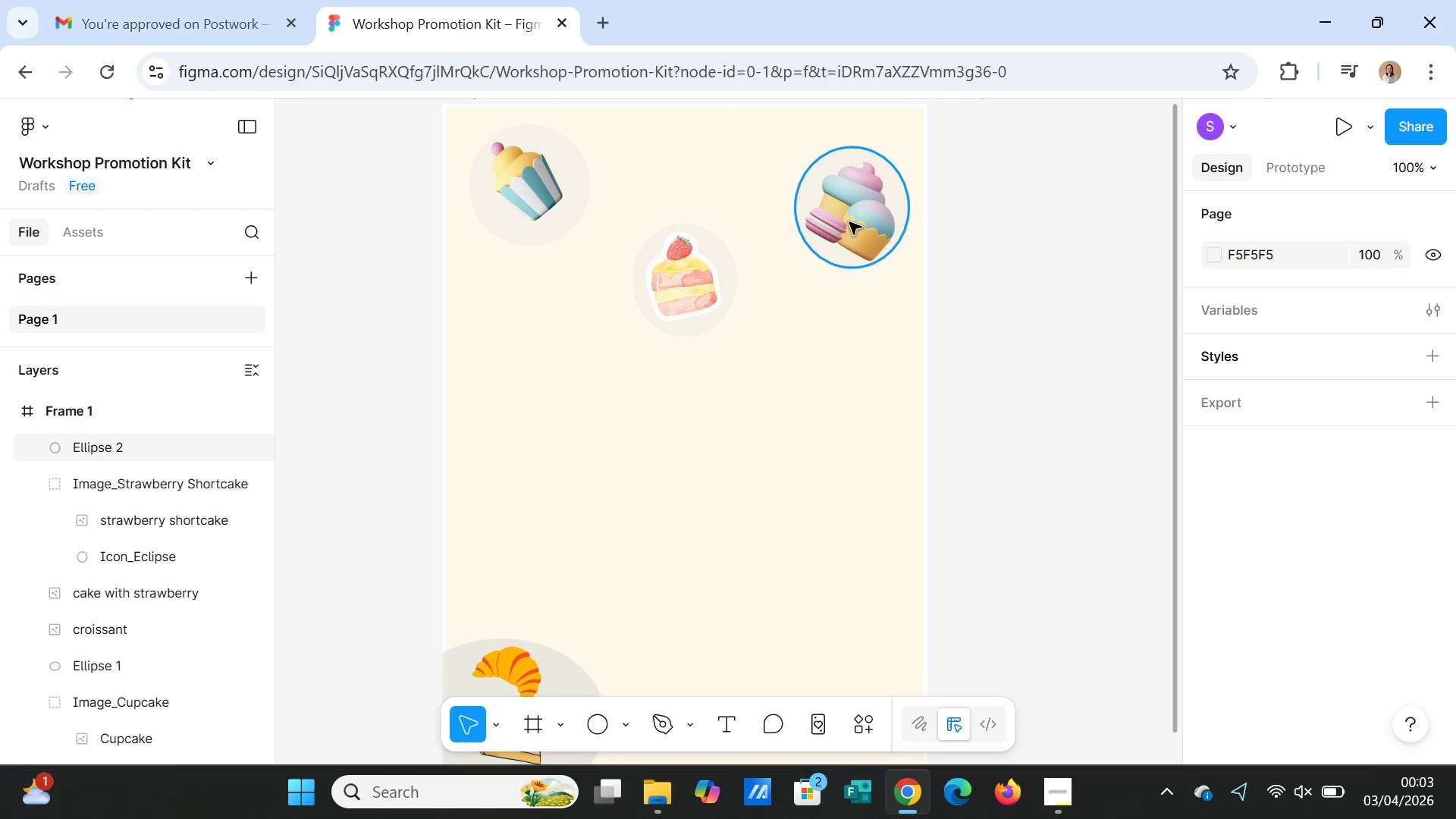 
wait(9.66)
 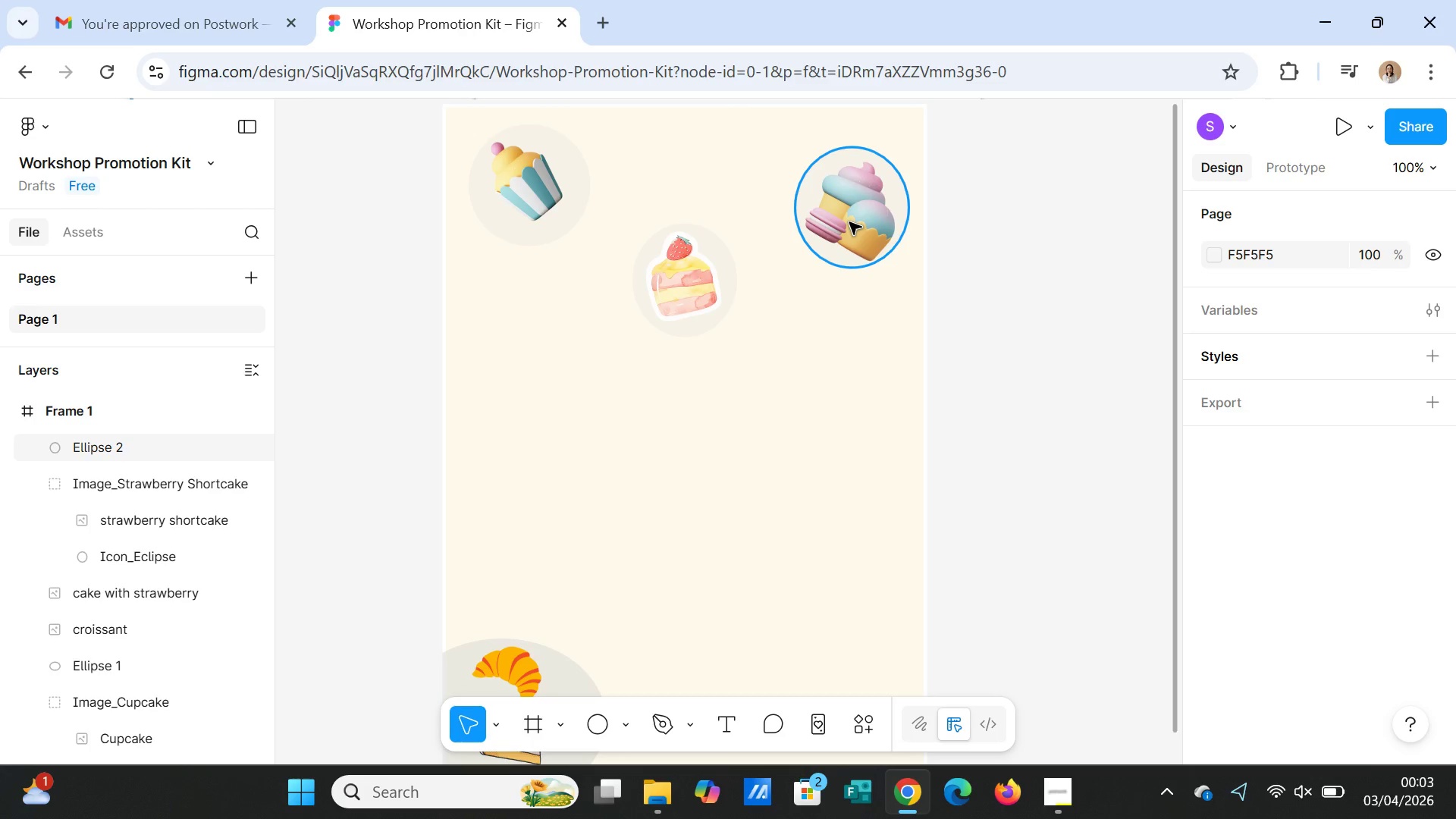 
scroll: coordinate [163, 676], scroll_direction: down, amount: 1.0
 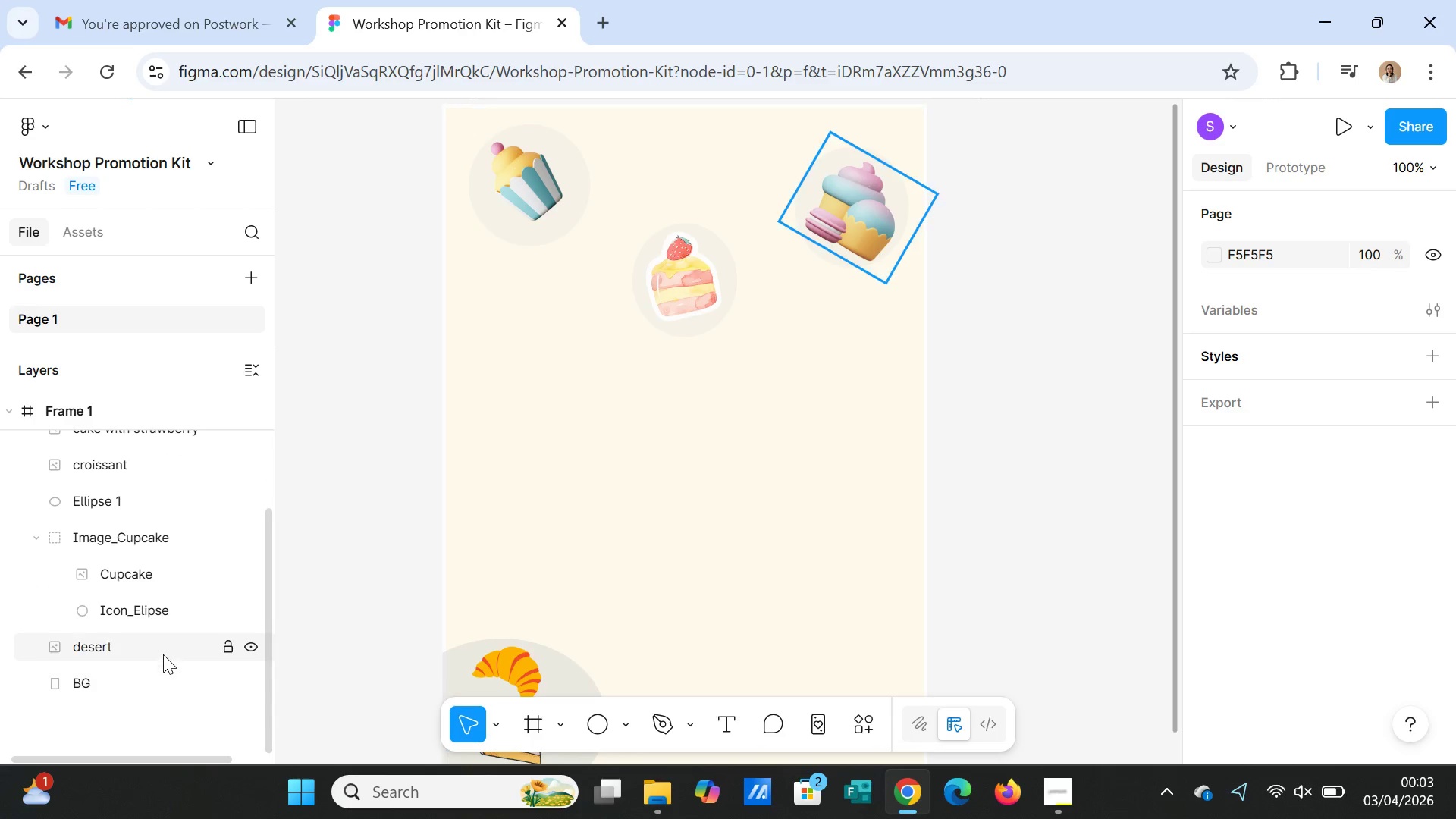 
left_click([163, 654])
 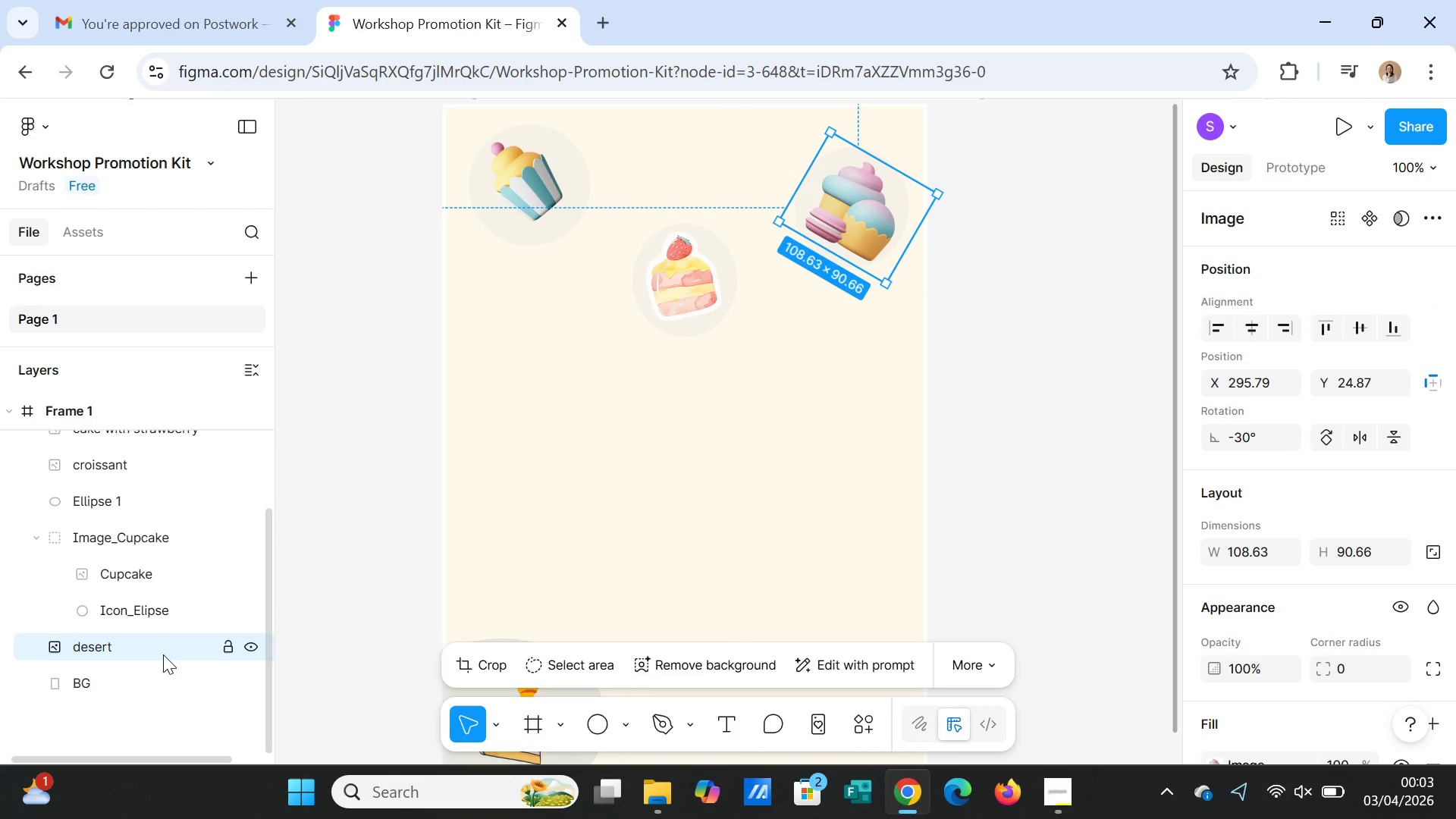 
hold_key(key=ShiftLeft, duration=0.48)
 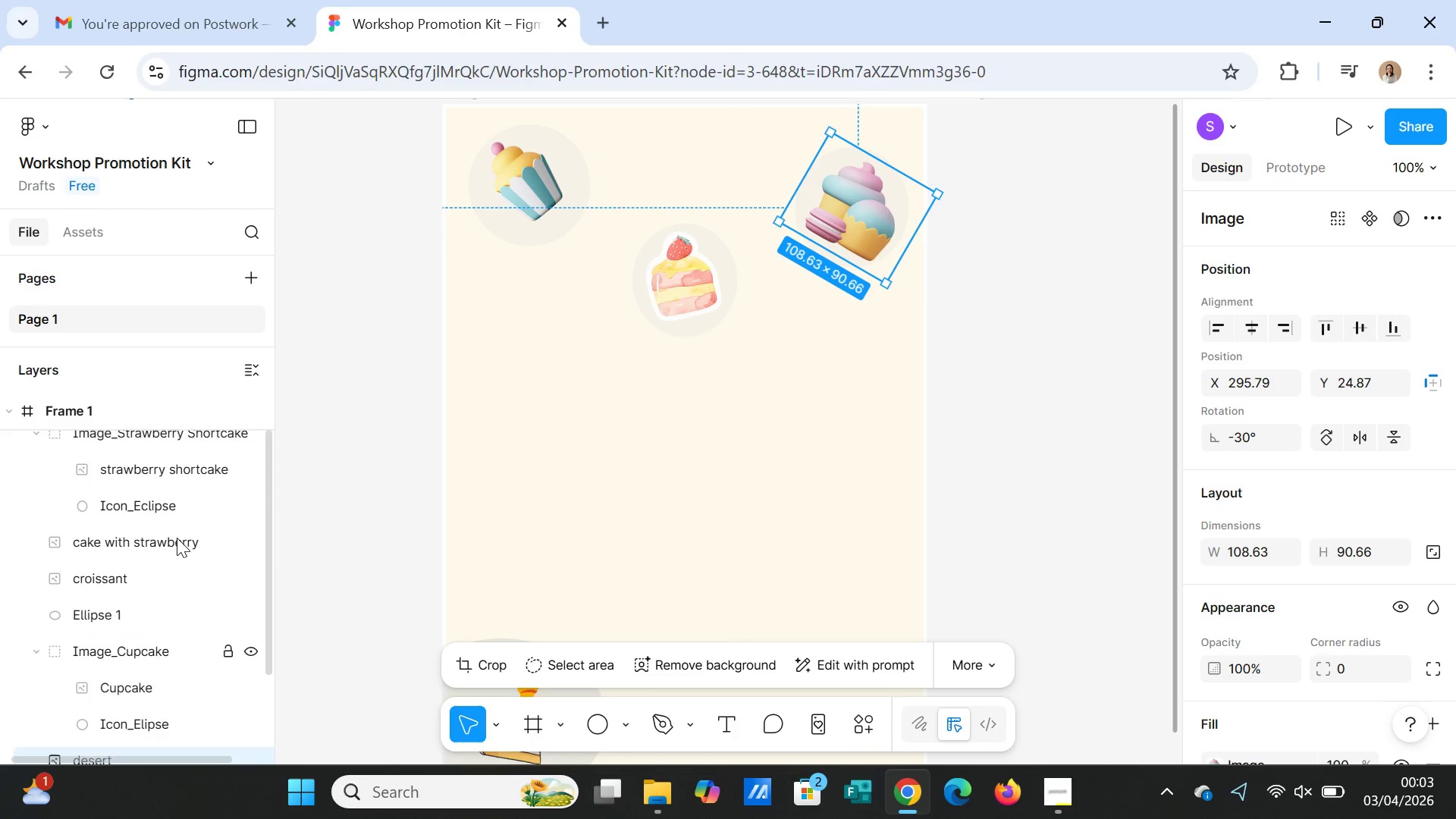 
scroll: coordinate [177, 538], scroll_direction: up, amount: 2.0
 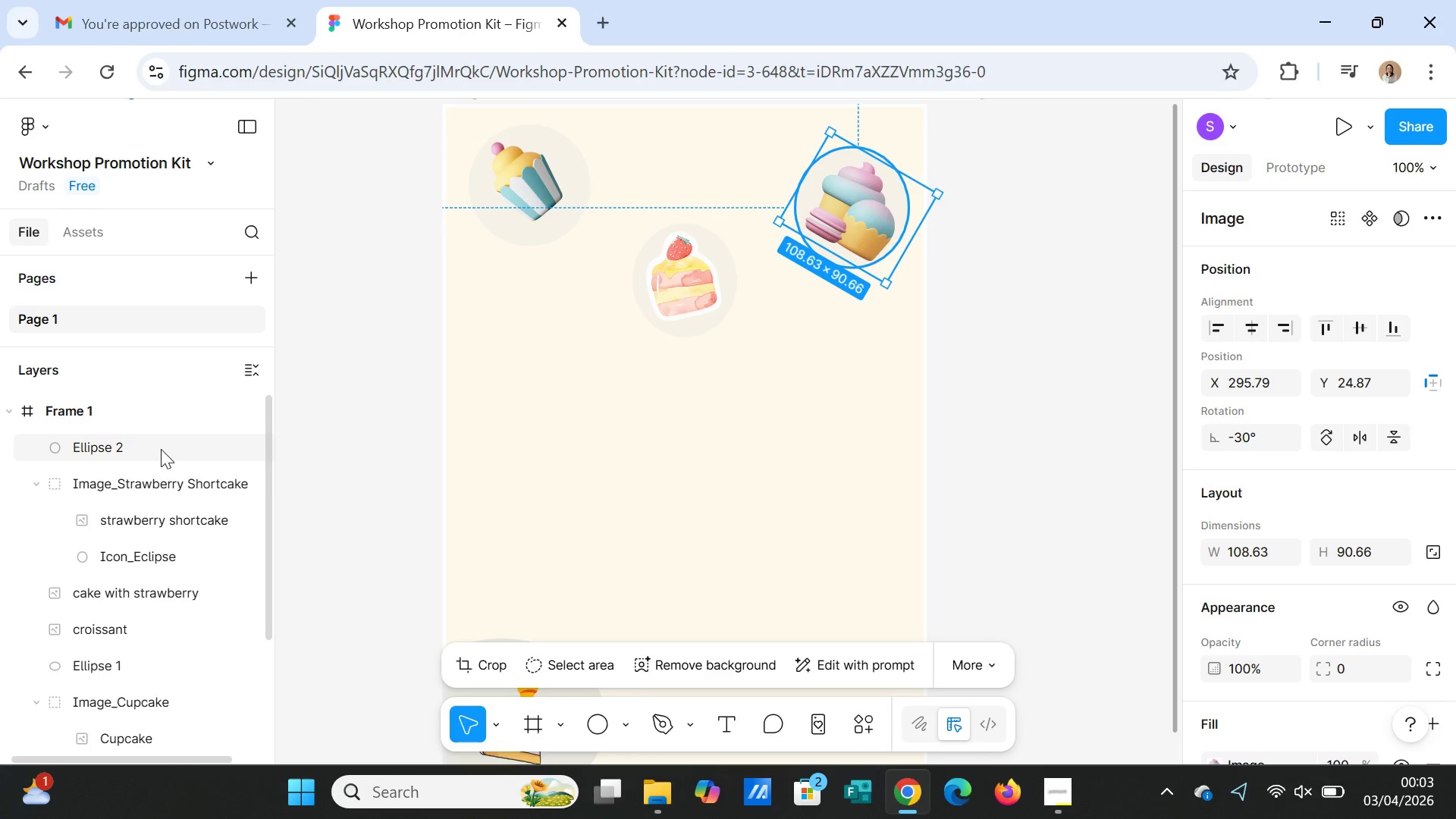 
left_click([159, 444])
 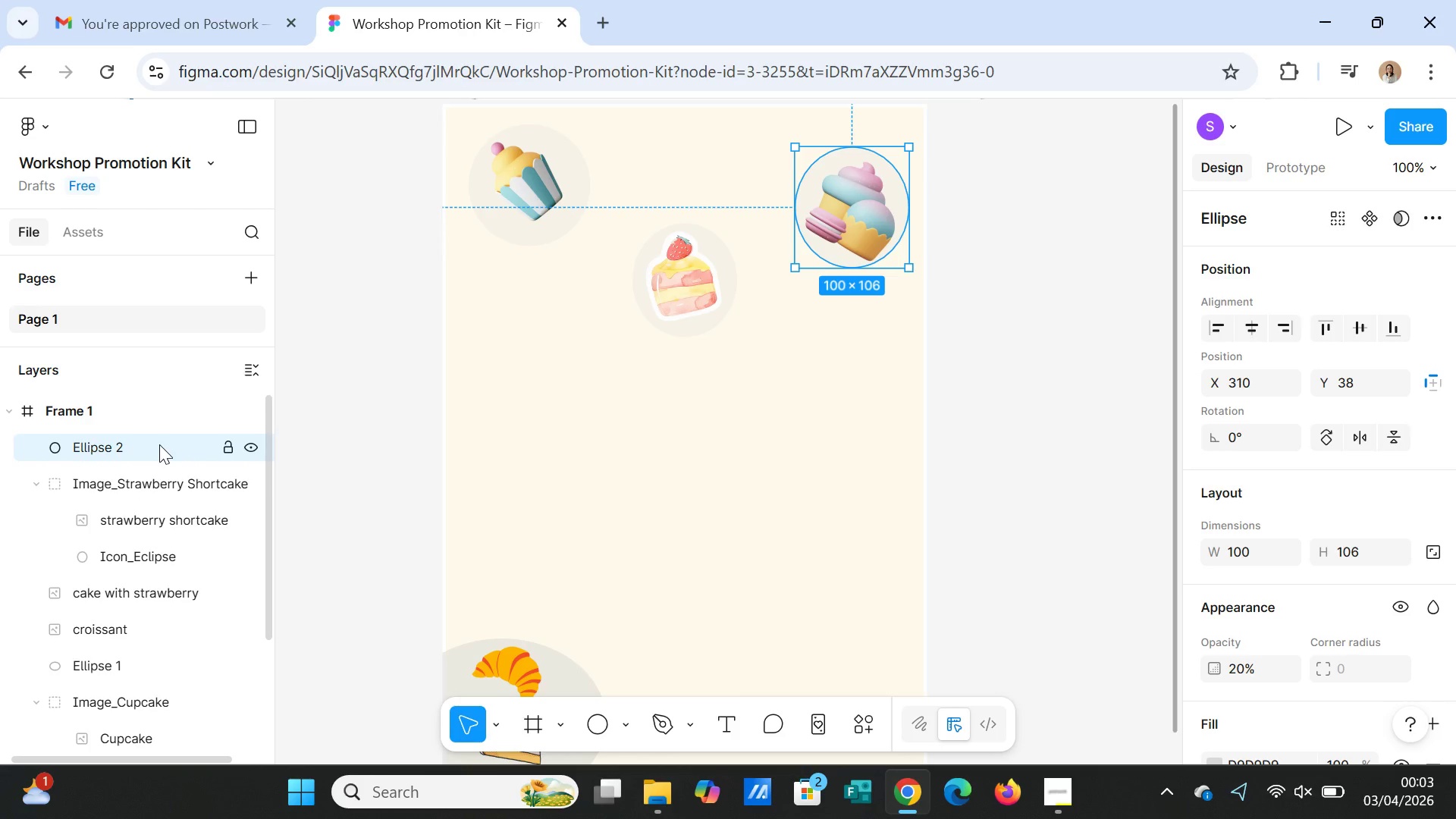 
left_click_drag(start_coordinate=[159, 444], to_coordinate=[182, 654])
 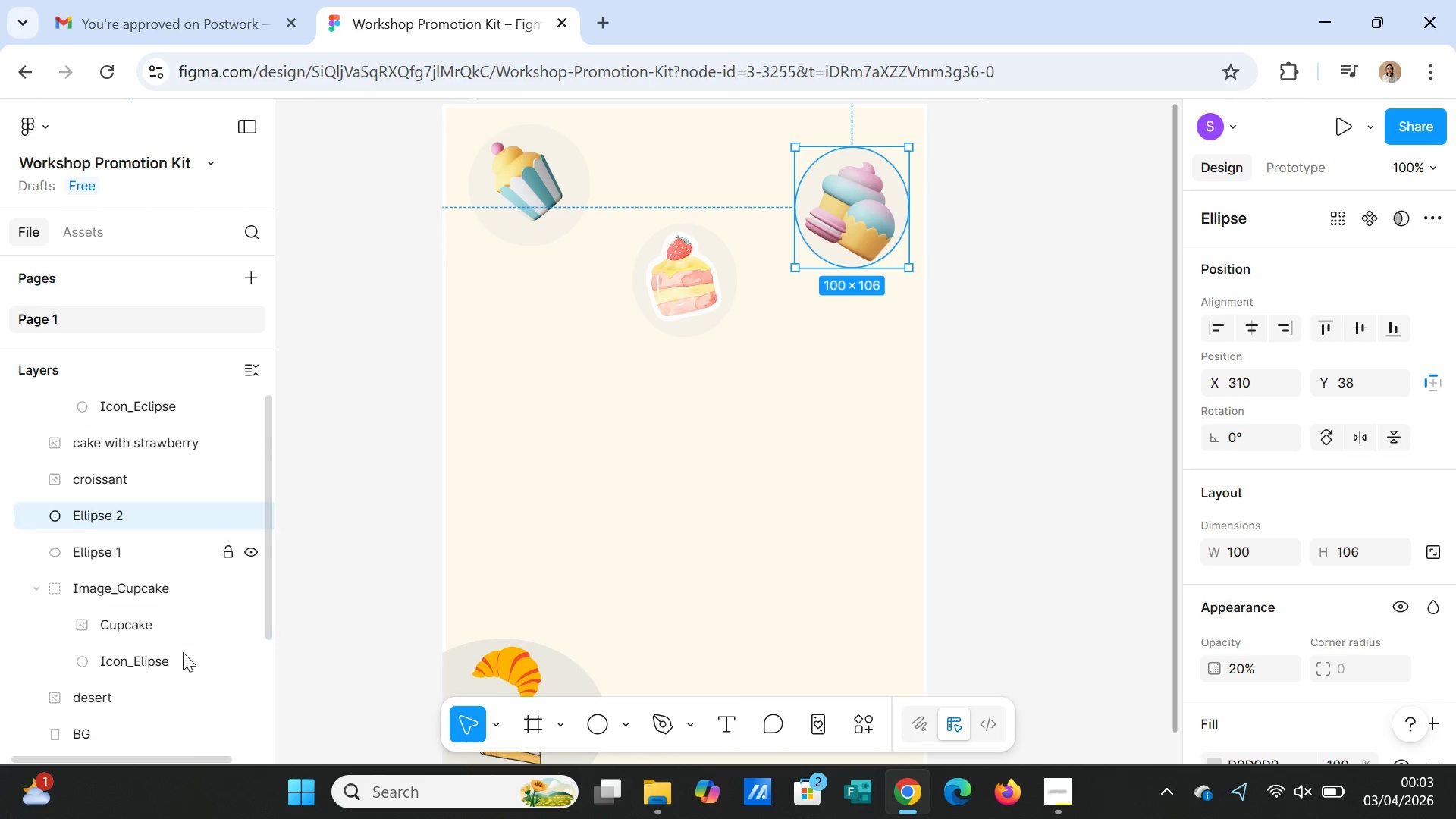 
scroll: coordinate [183, 652], scroll_direction: down, amount: 2.0
 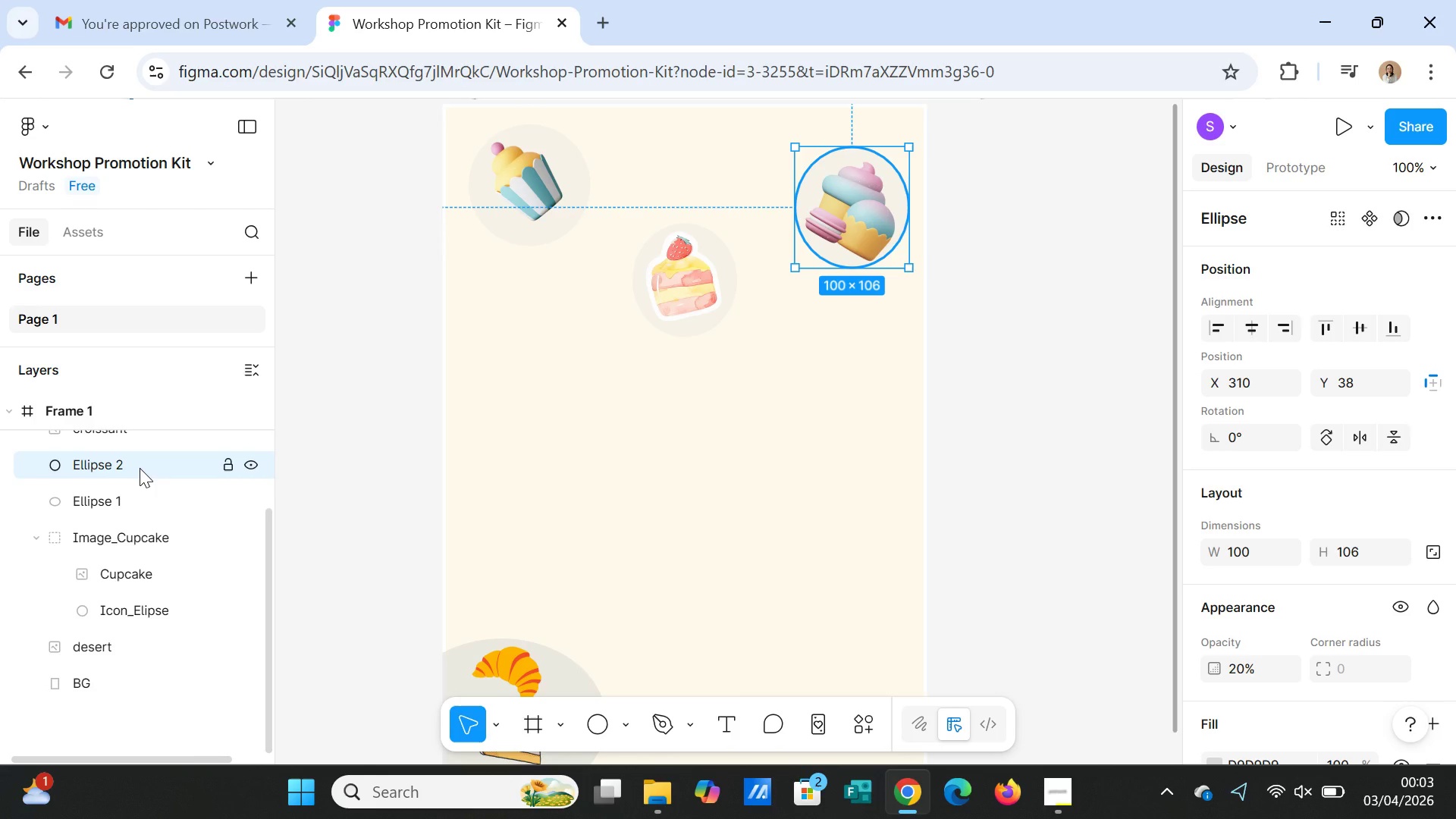 
left_click([140, 468])
 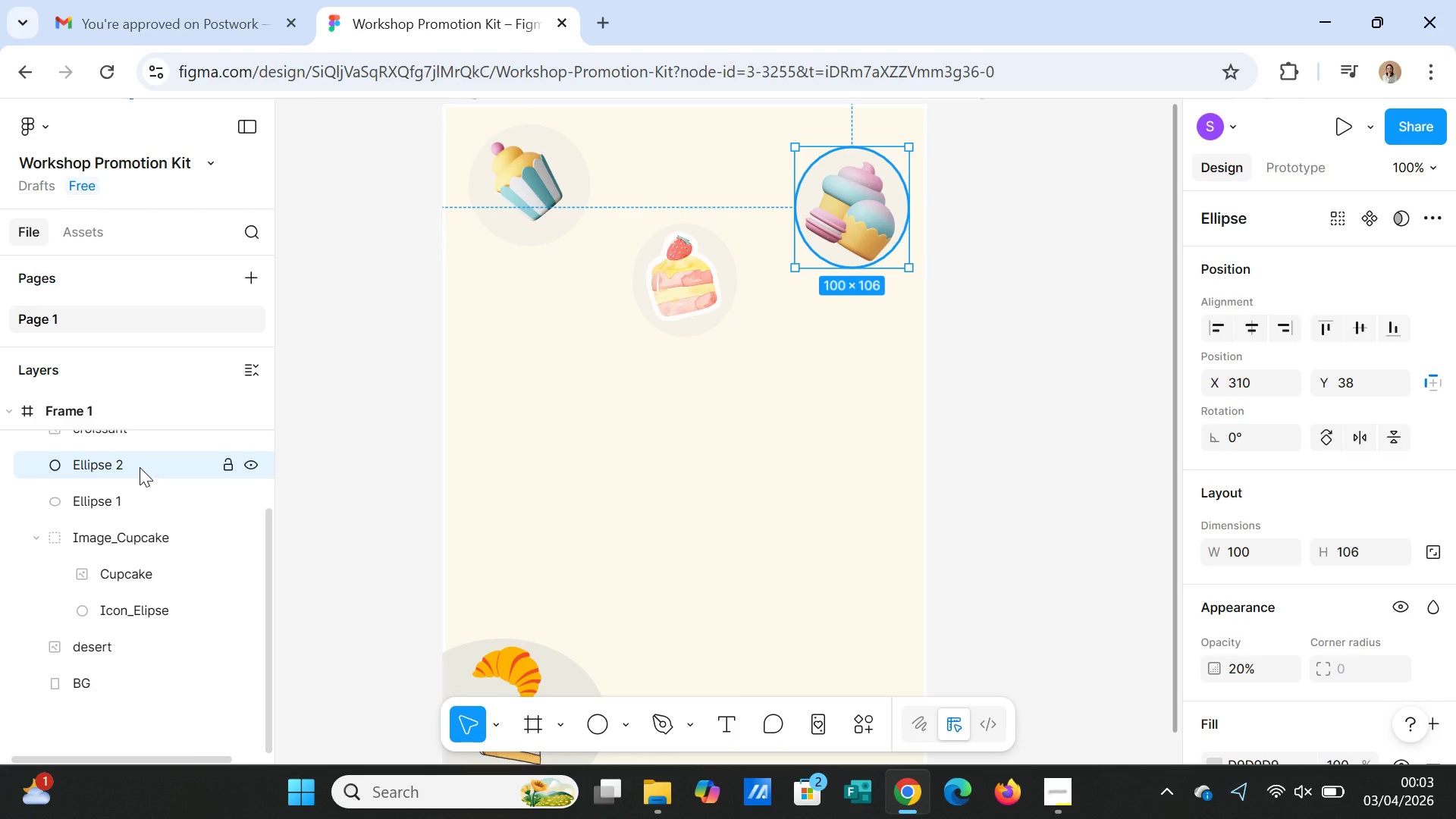 
left_click_drag(start_coordinate=[140, 467], to_coordinate=[140, 651])
 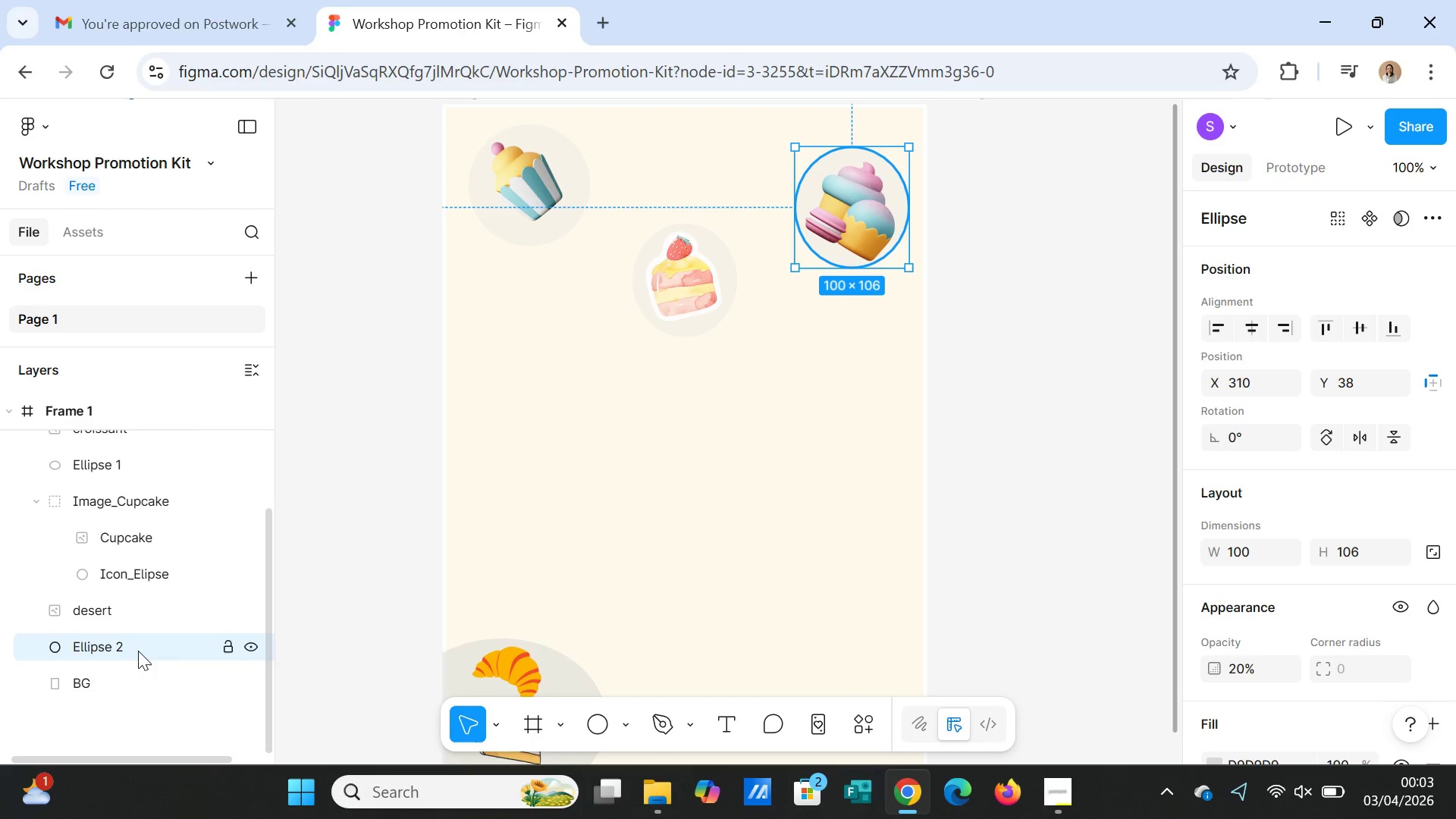 
left_click([138, 648])
 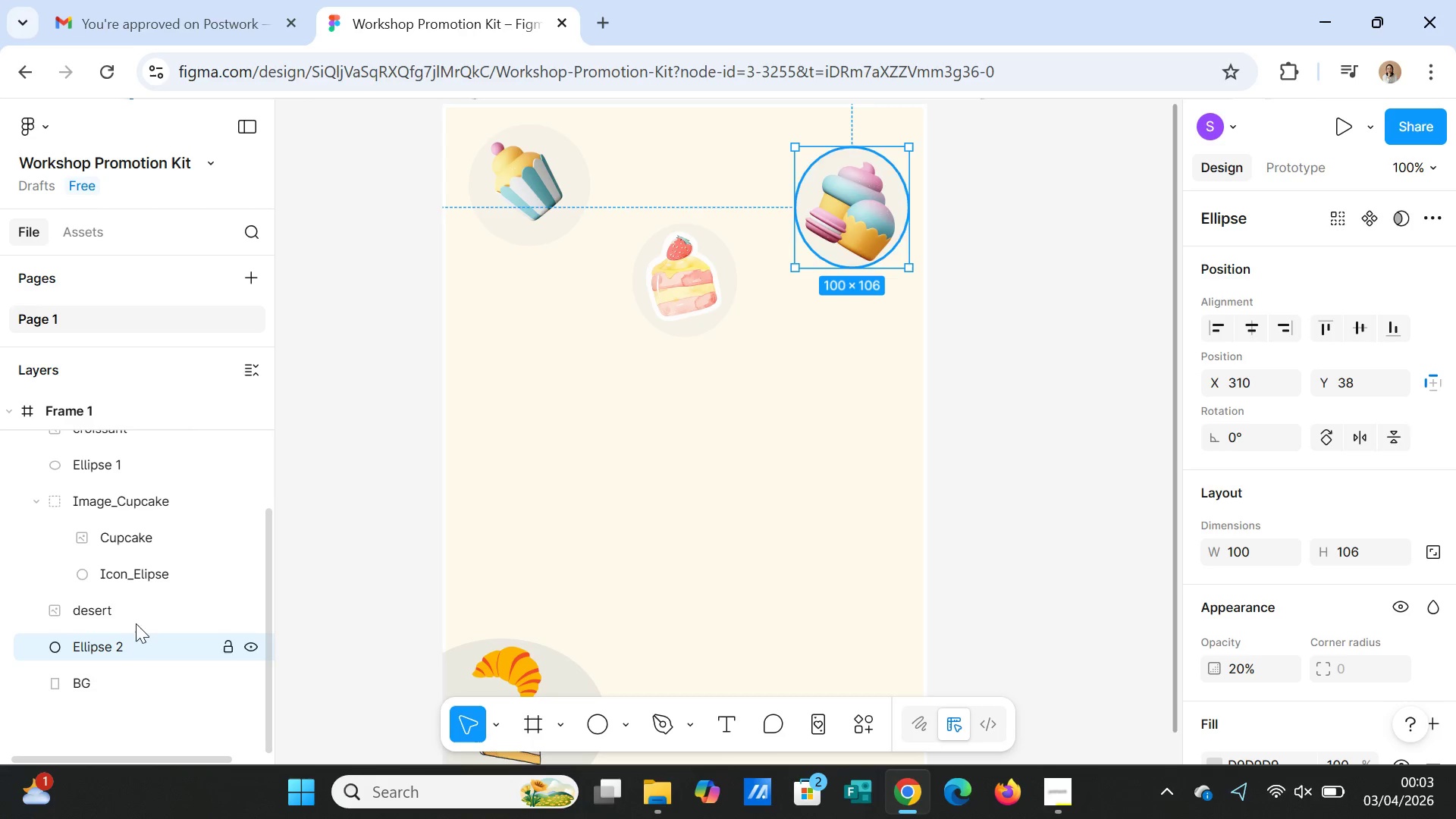 
hold_key(key=ShiftLeft, duration=0.91)
left_click([133, 612])
 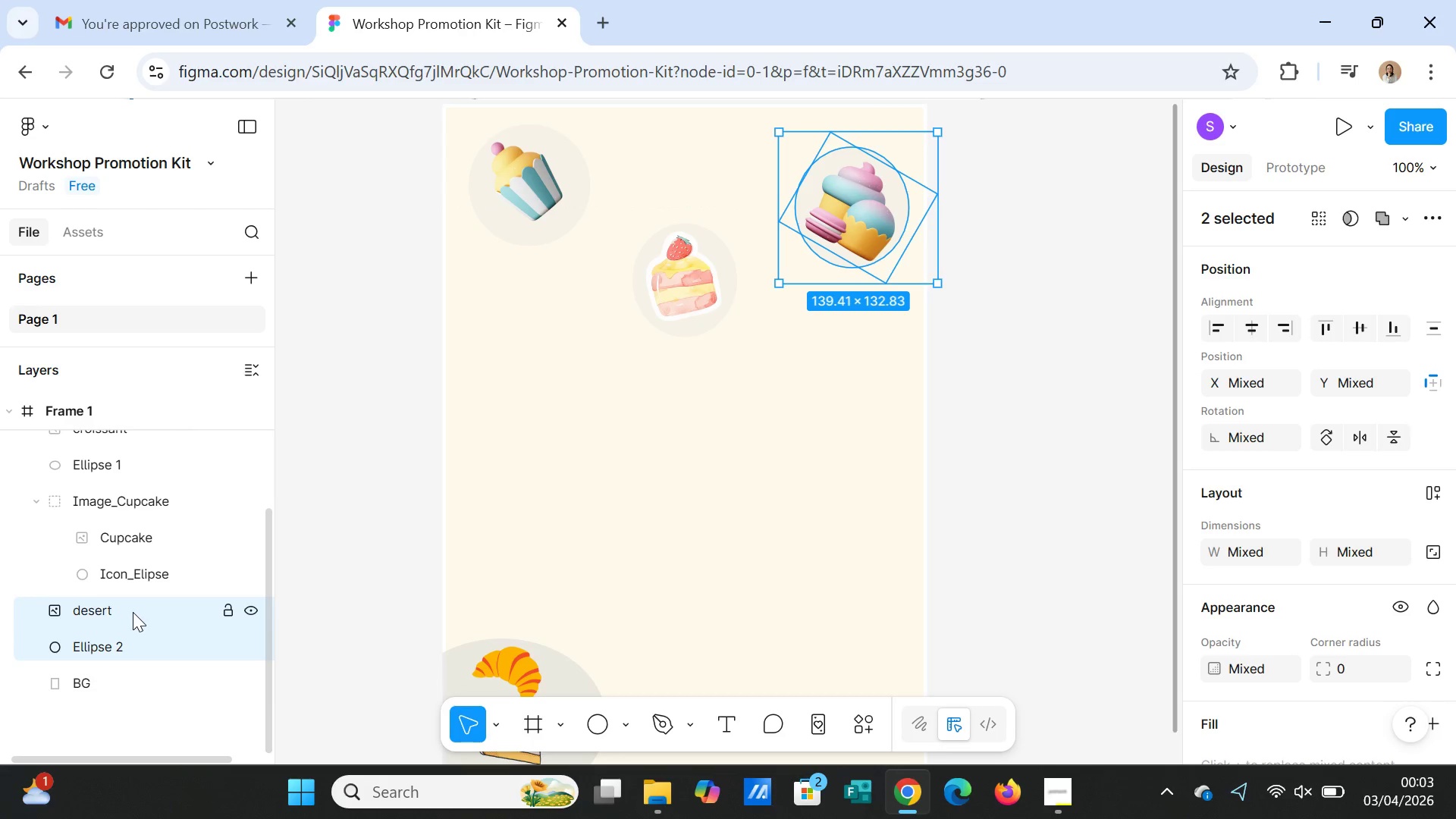 
right_click([133, 612])
 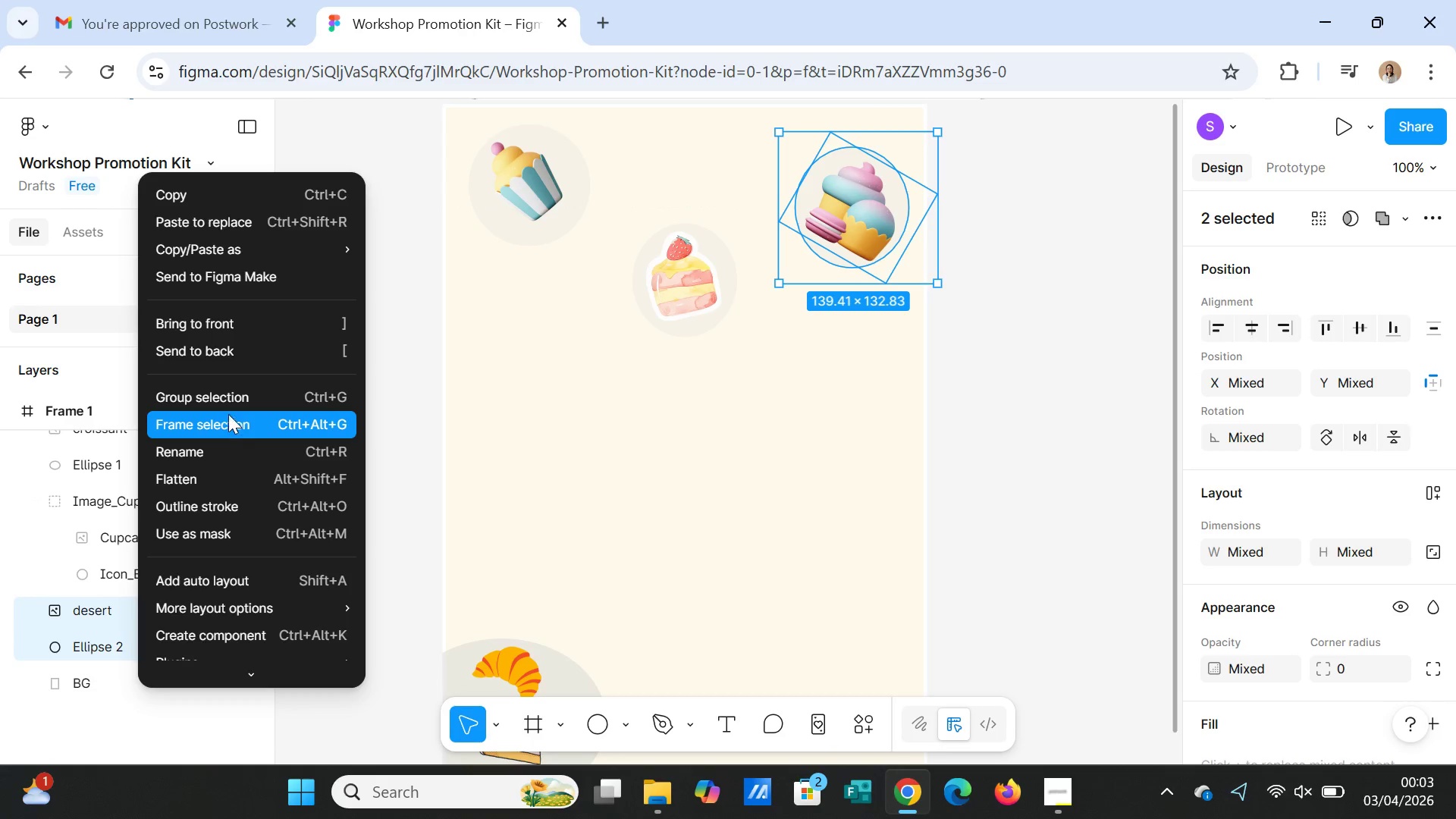 
left_click([231, 402])
 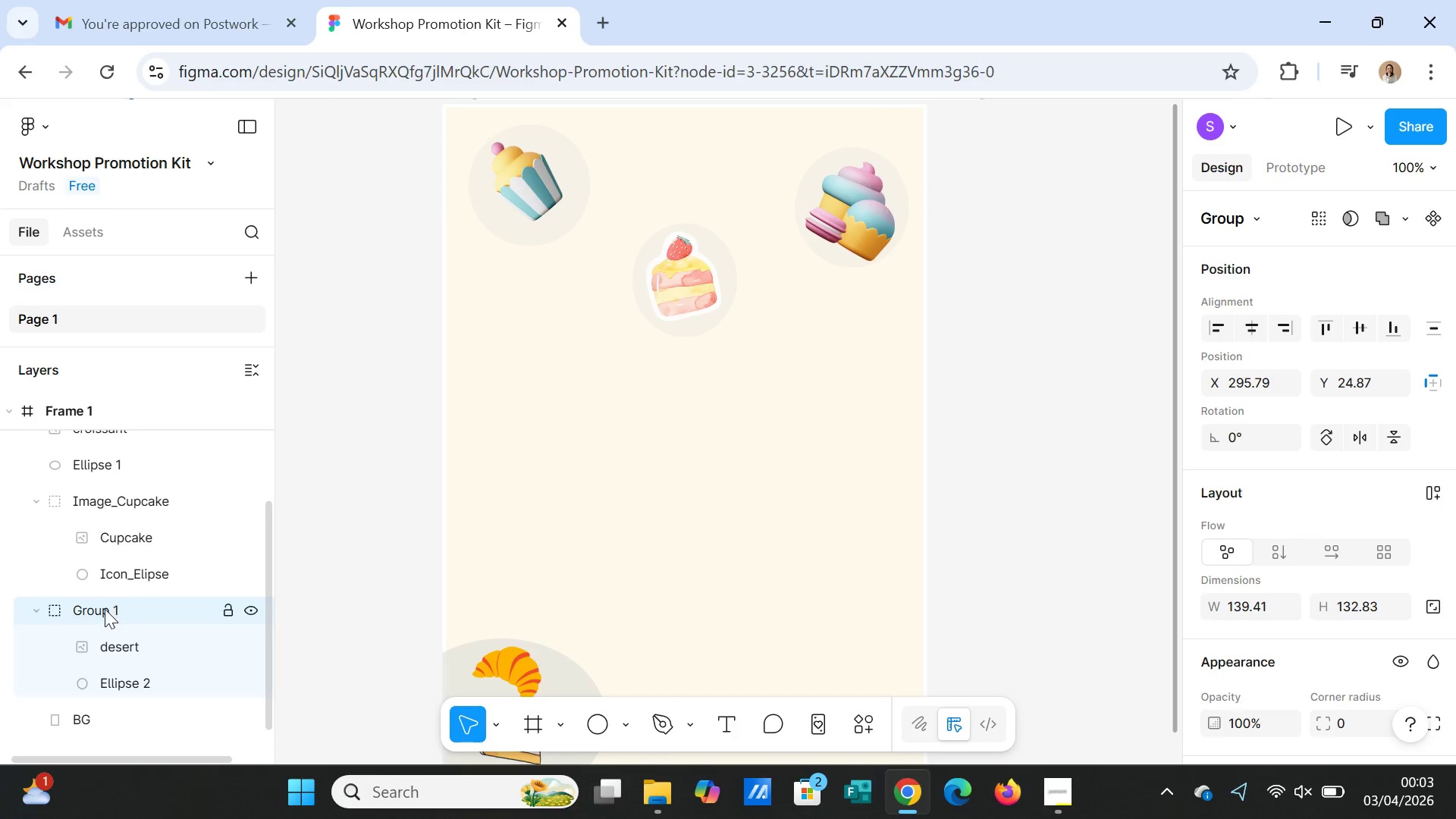 
double_click([105, 609])
 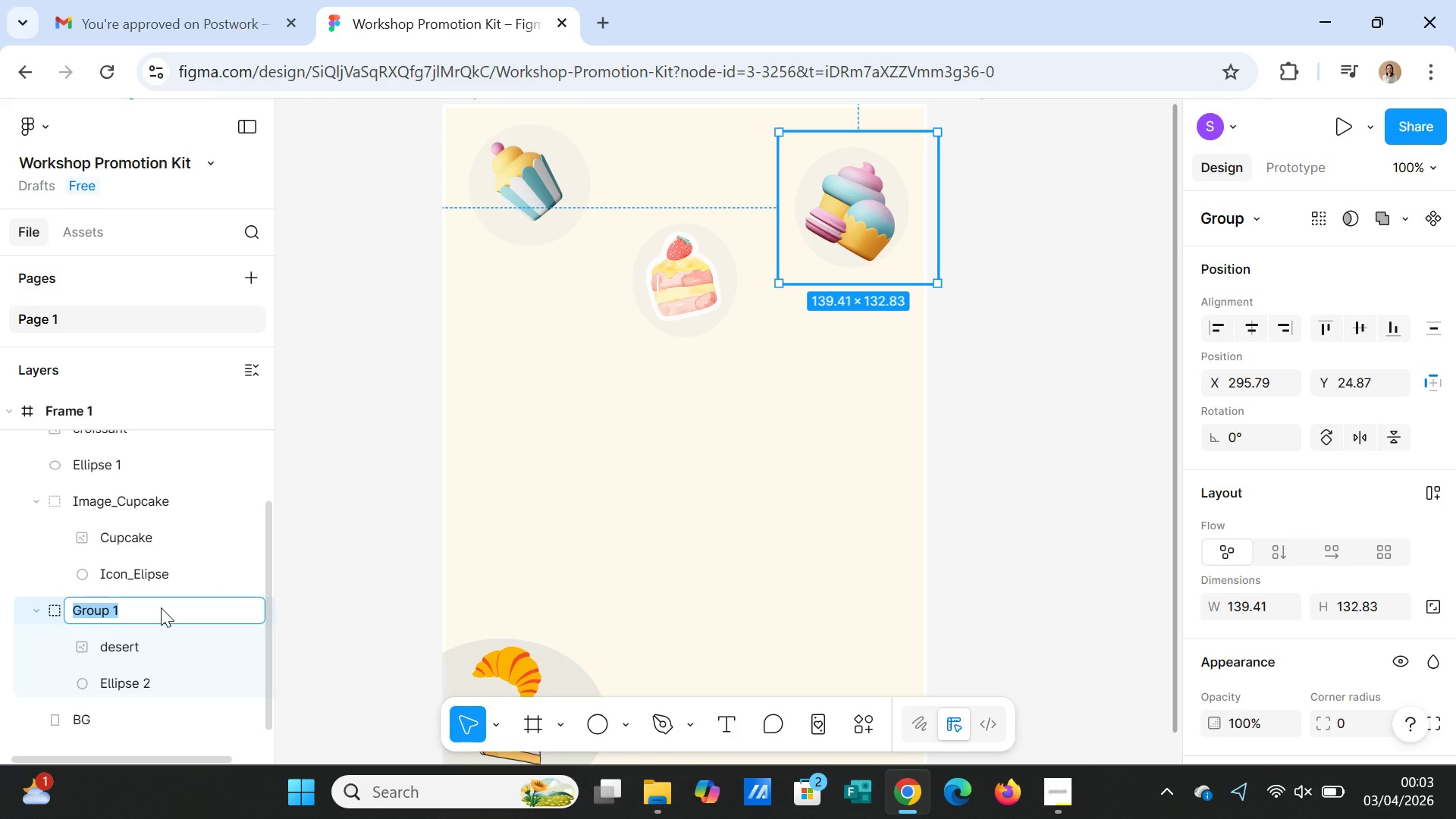 
type(De)
key(Backspace)
key(Backspace)
type(Image_Desert)
 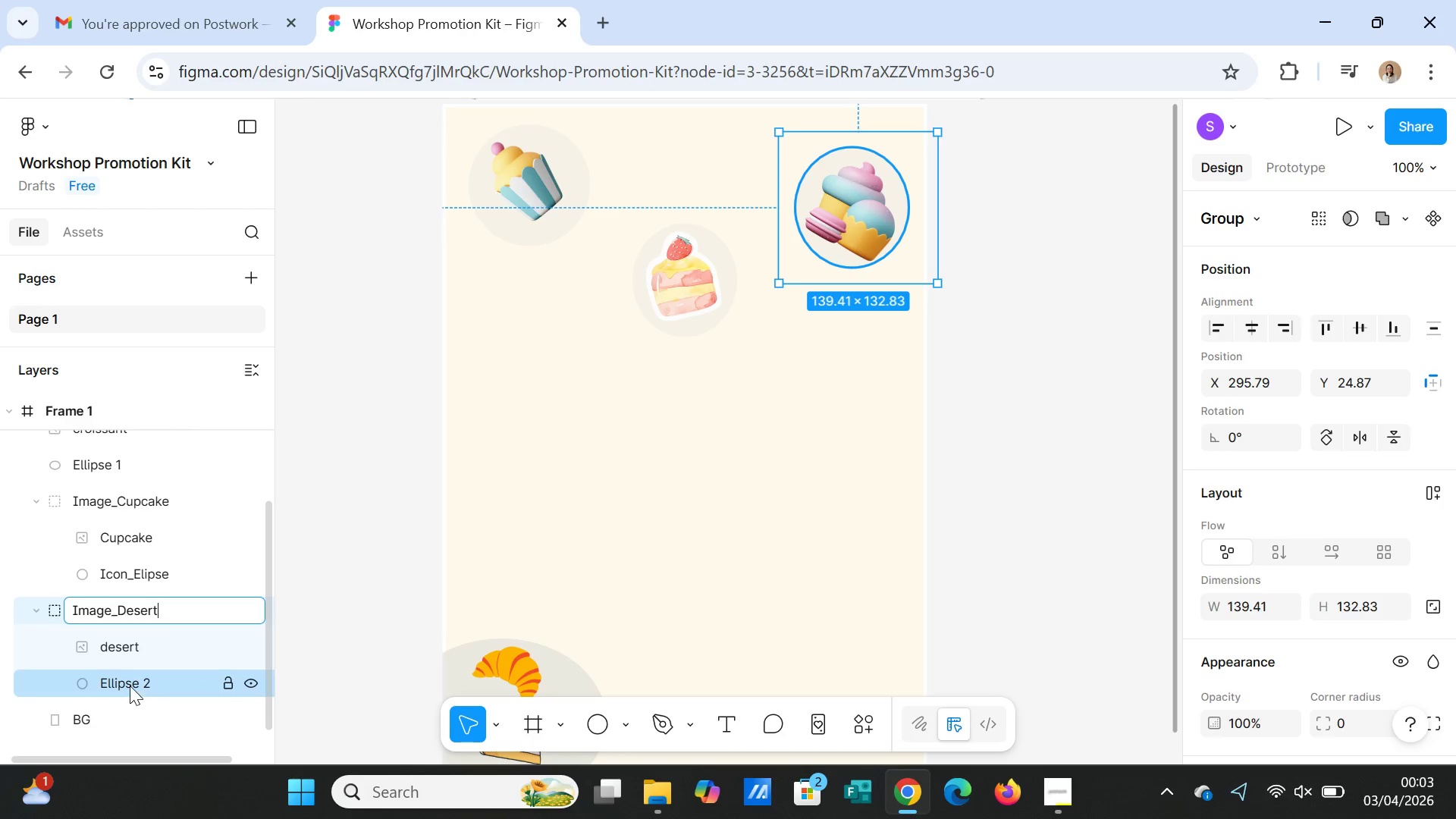 
double_click([130, 686])
 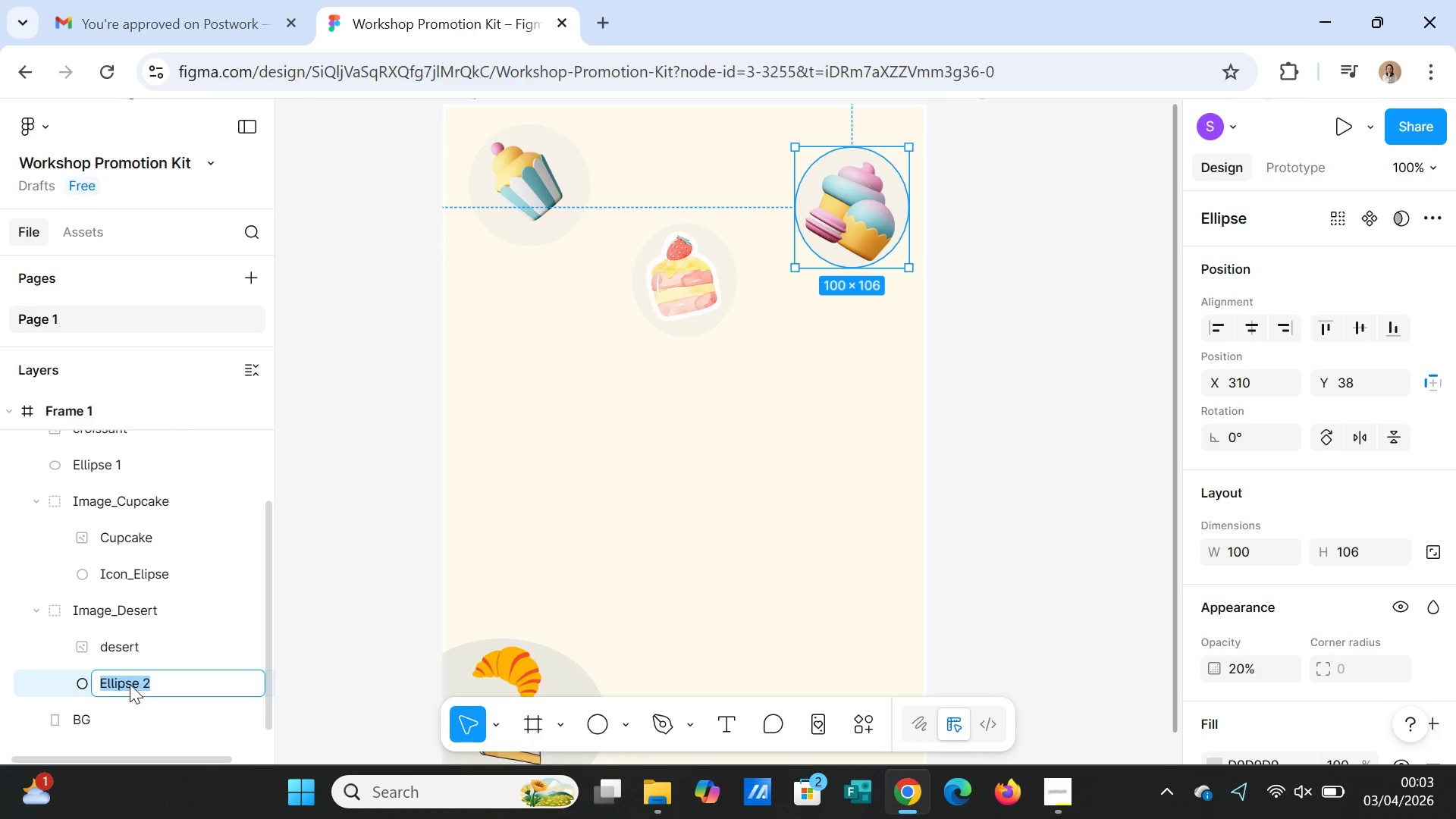 
type(Icon_ECLIPS)
key(Backspace)
key(Backspace)
key(Backspace)
key(Backspace)
key(Backspace)
type(LIPS)
key(Backspace)
key(Backspace)
key(Backspace)
key(Backspace)
type(lipse)
 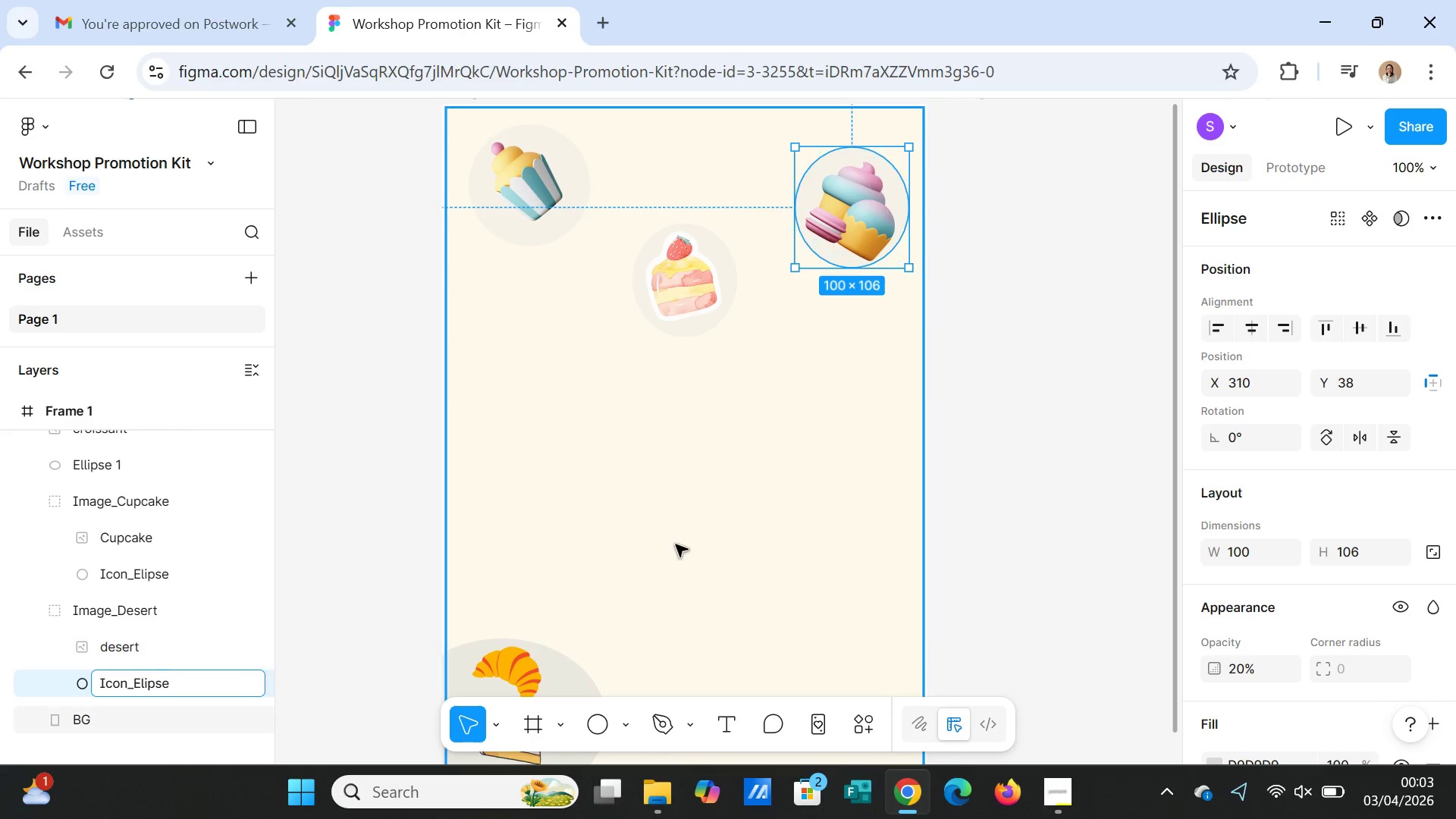 
left_click([661, 487])
 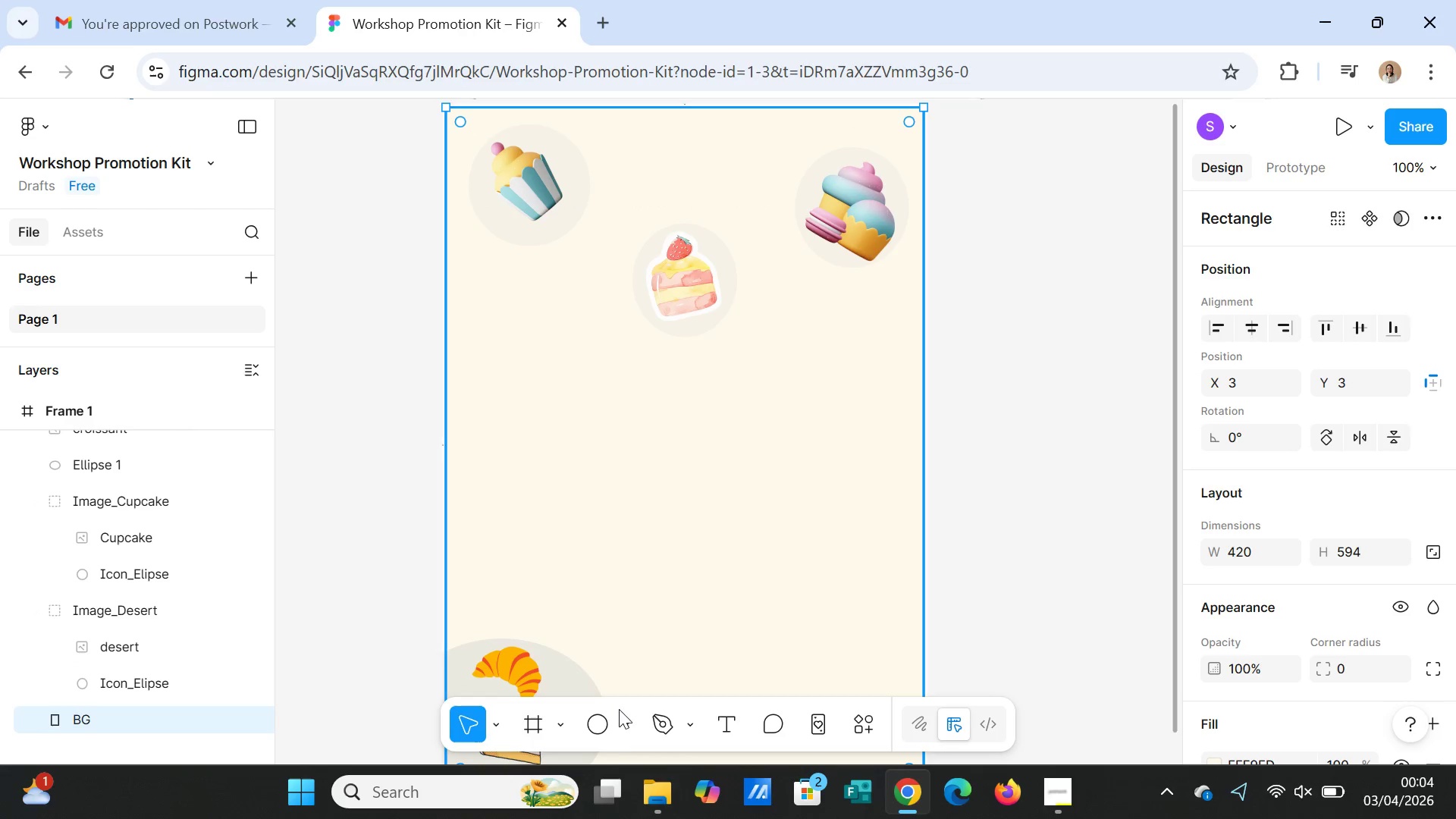 
mouse_move([620, 717])
 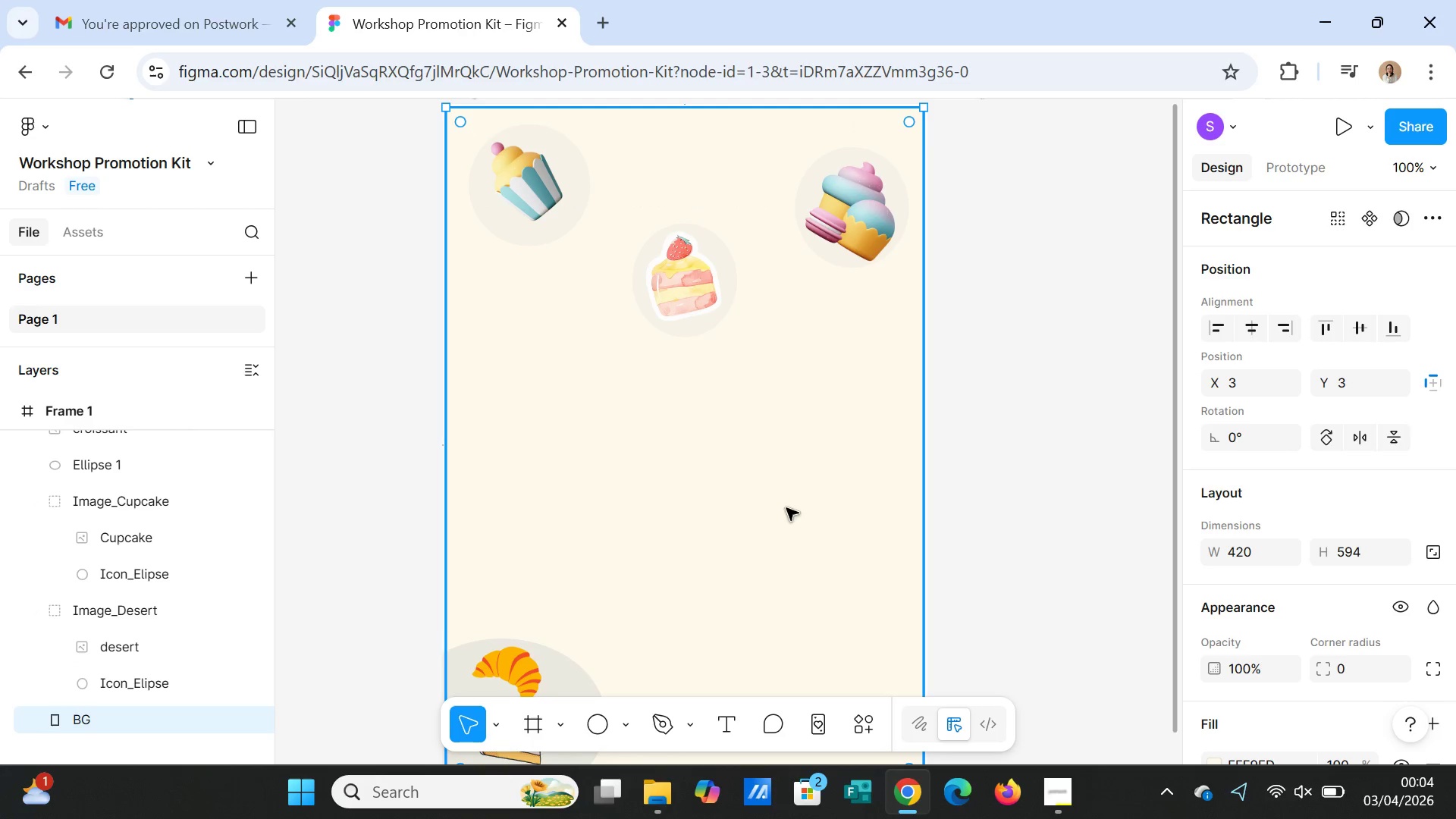 
scroll: coordinate [783, 532], scroll_direction: down, amount: 5.0
 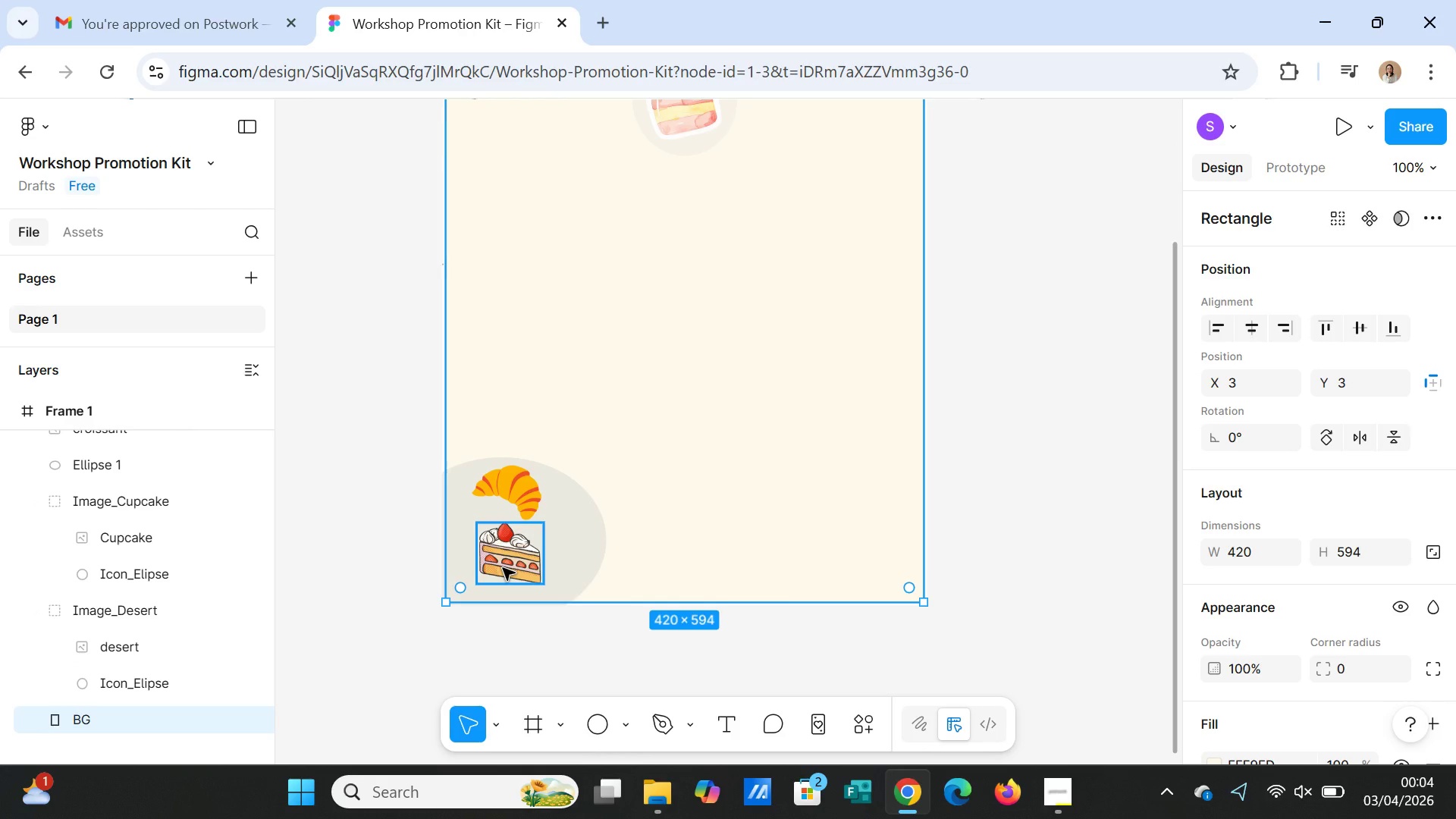 
left_click([503, 568])
 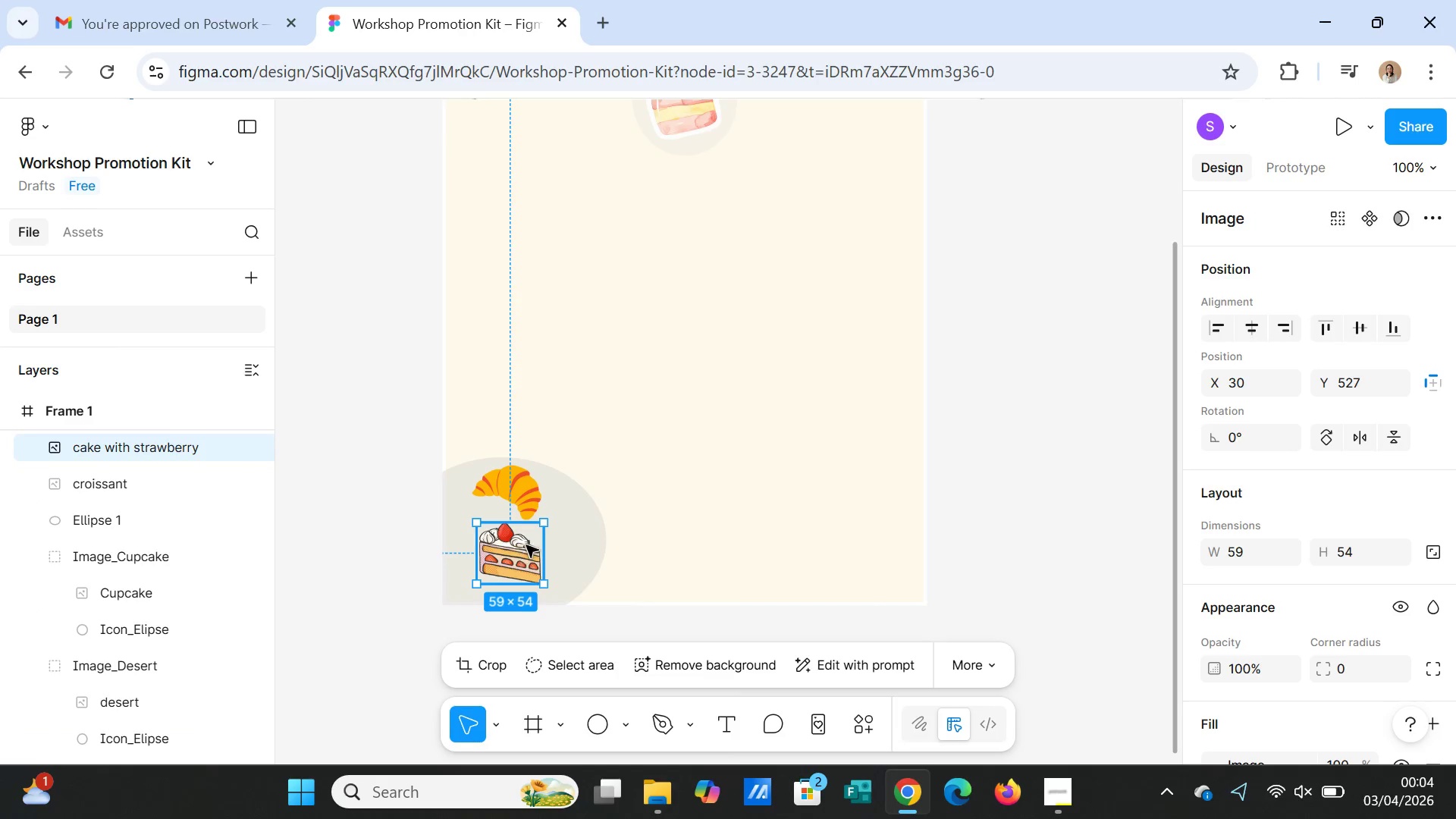 
hold_key(key=ShiftLeft, duration=1.84)
left_click([519, 494])
 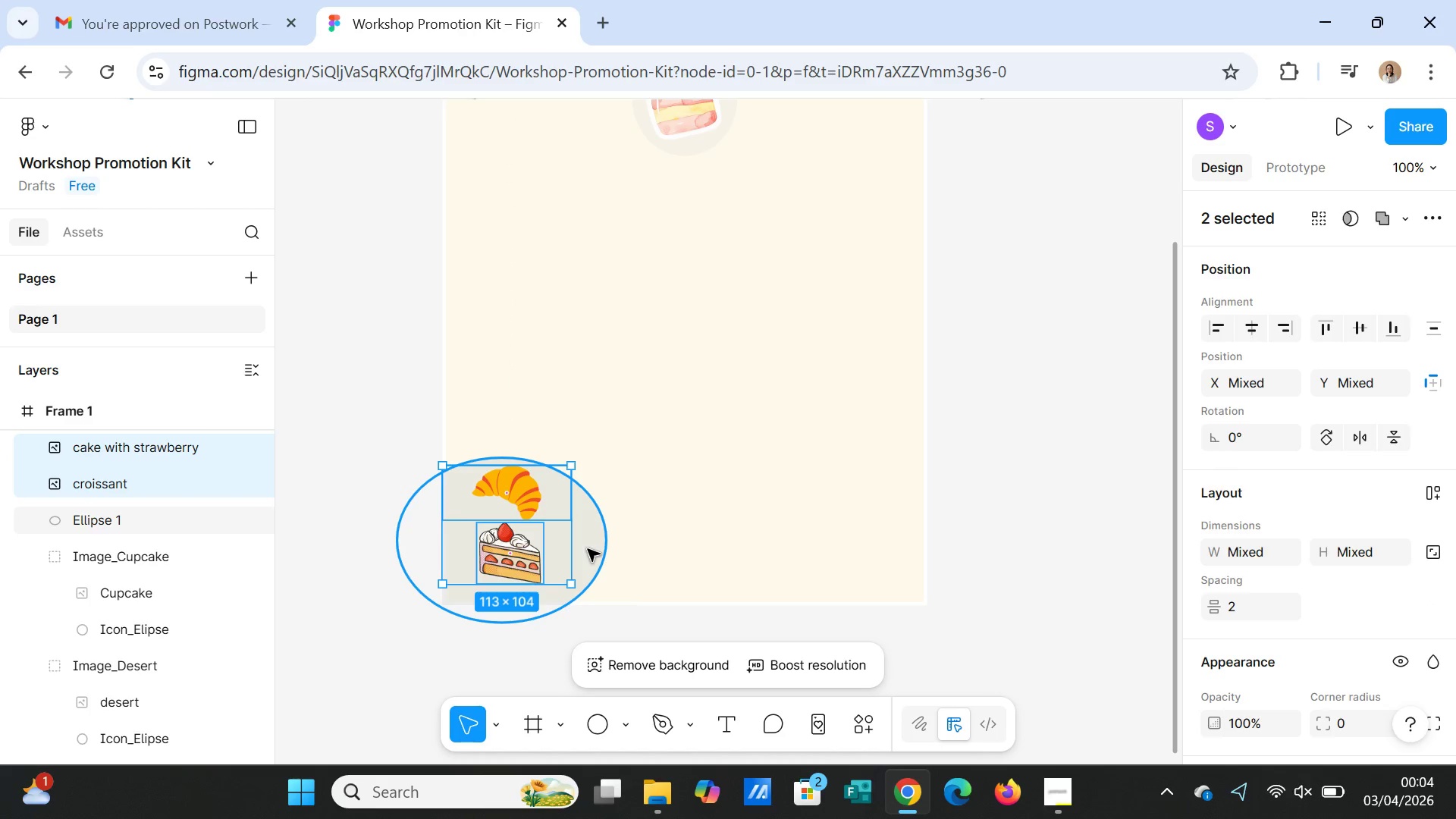 
left_click([588, 549])
 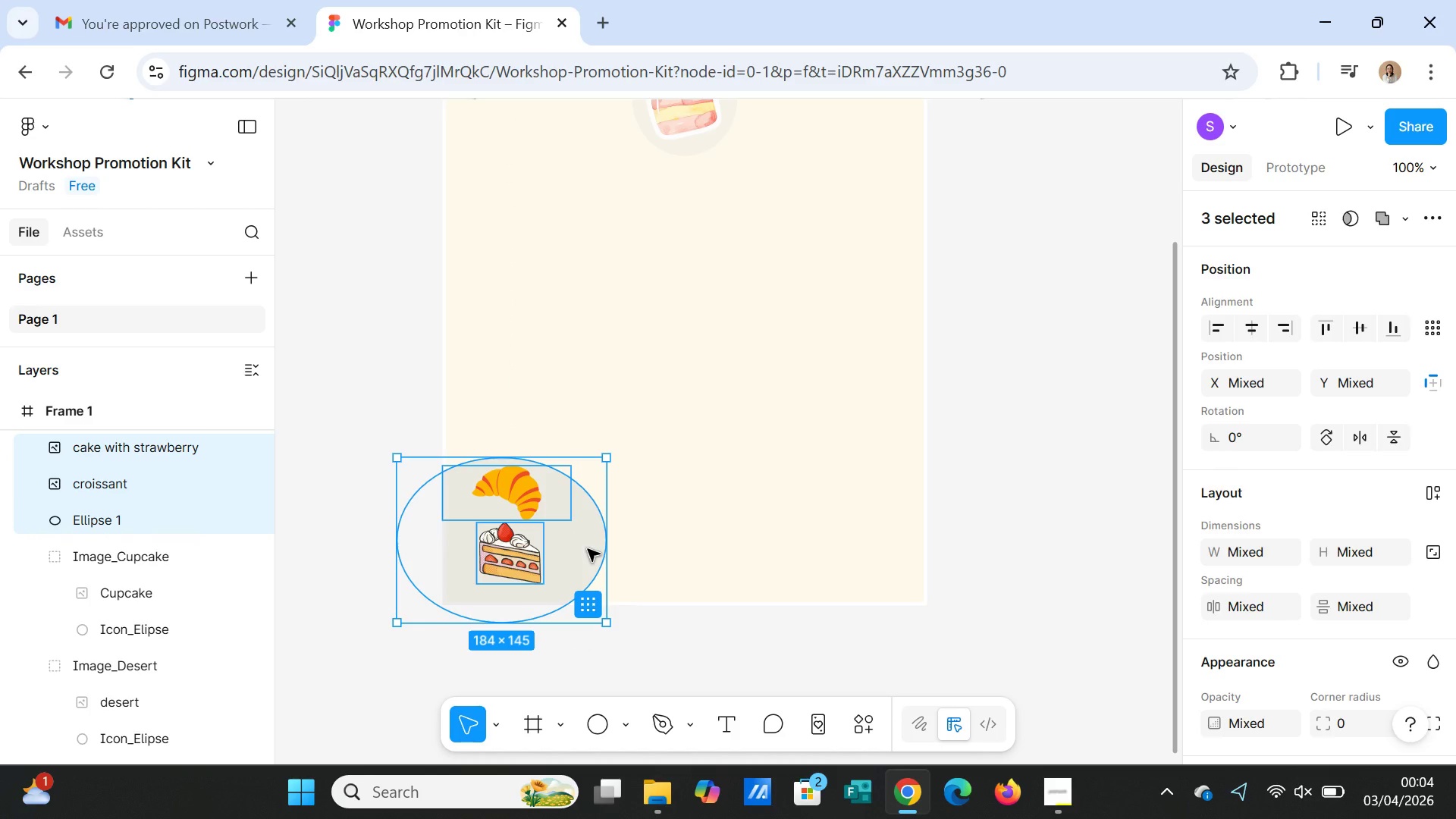 
right_click([588, 549])
 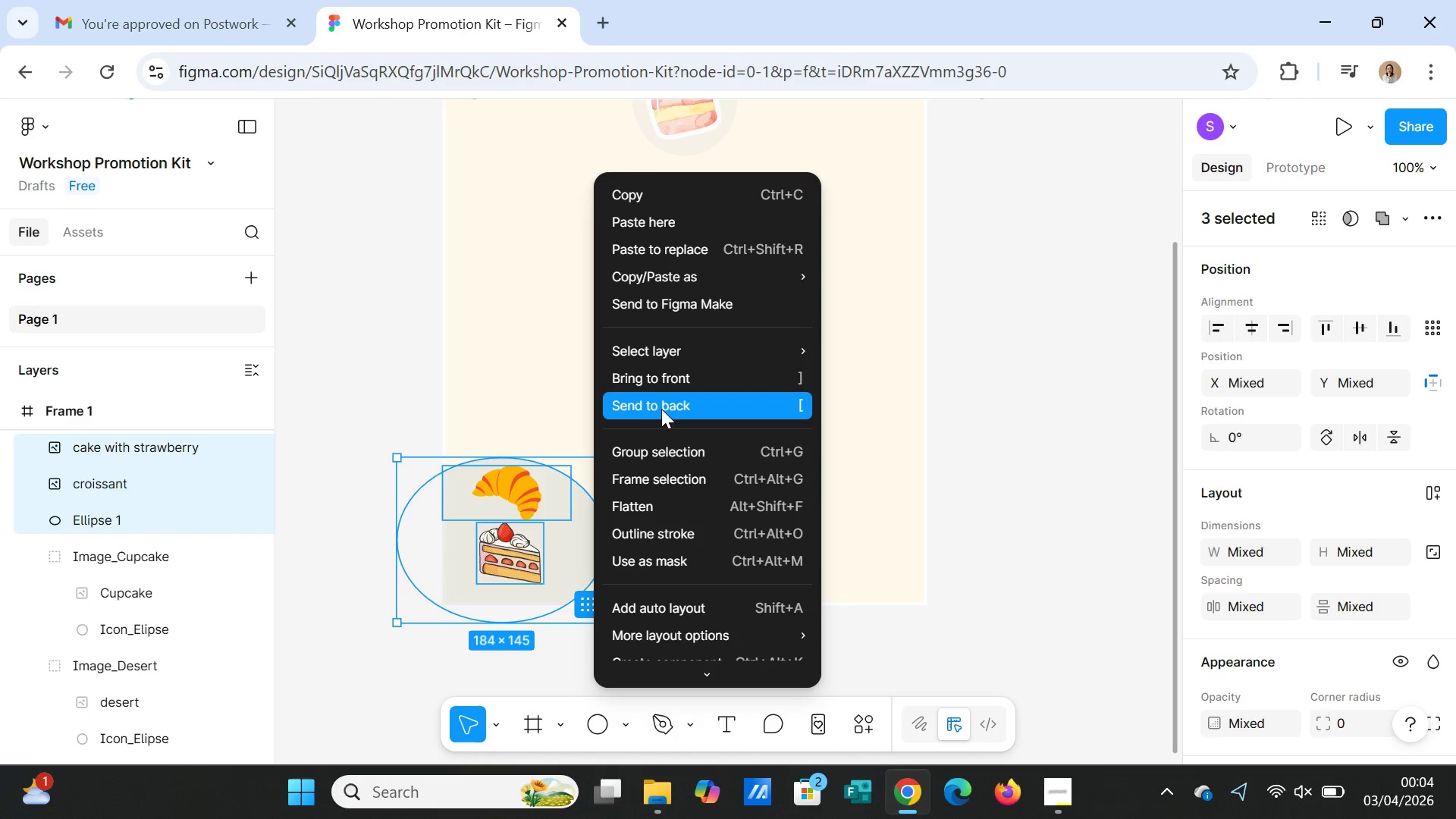 
left_click([663, 445])
 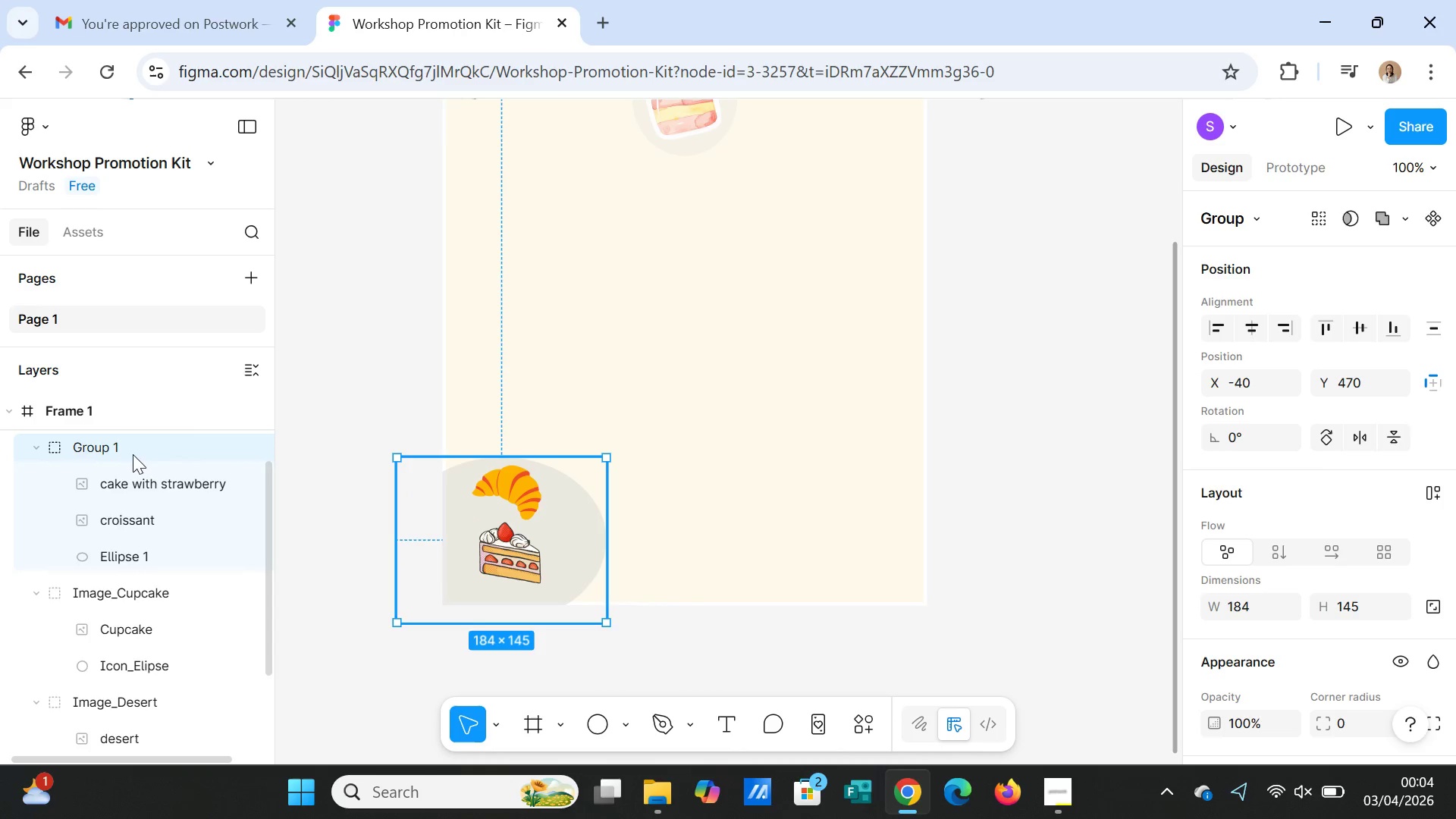 
double_click([111, 445])
 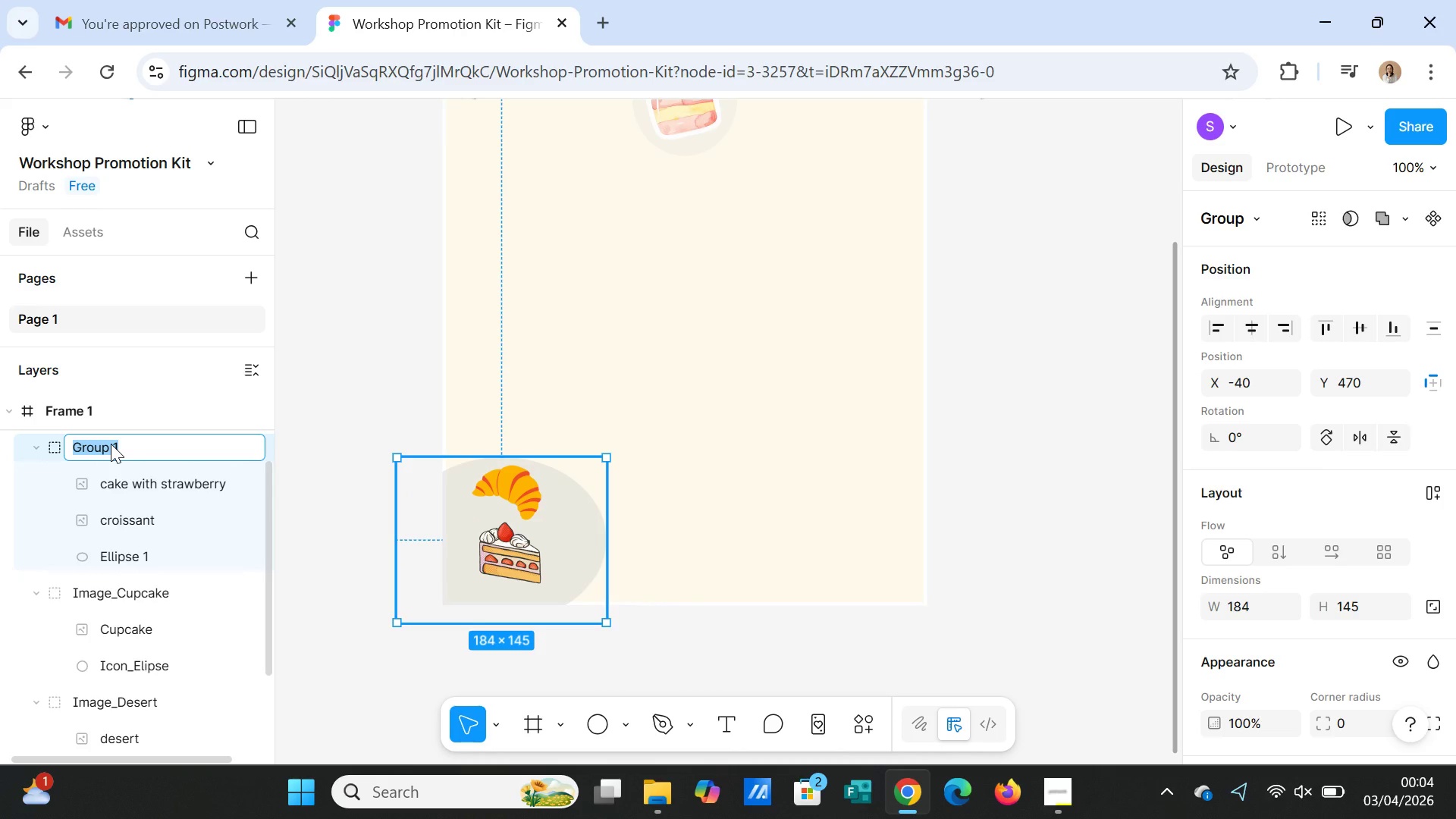 
type(Image_Pastry)
 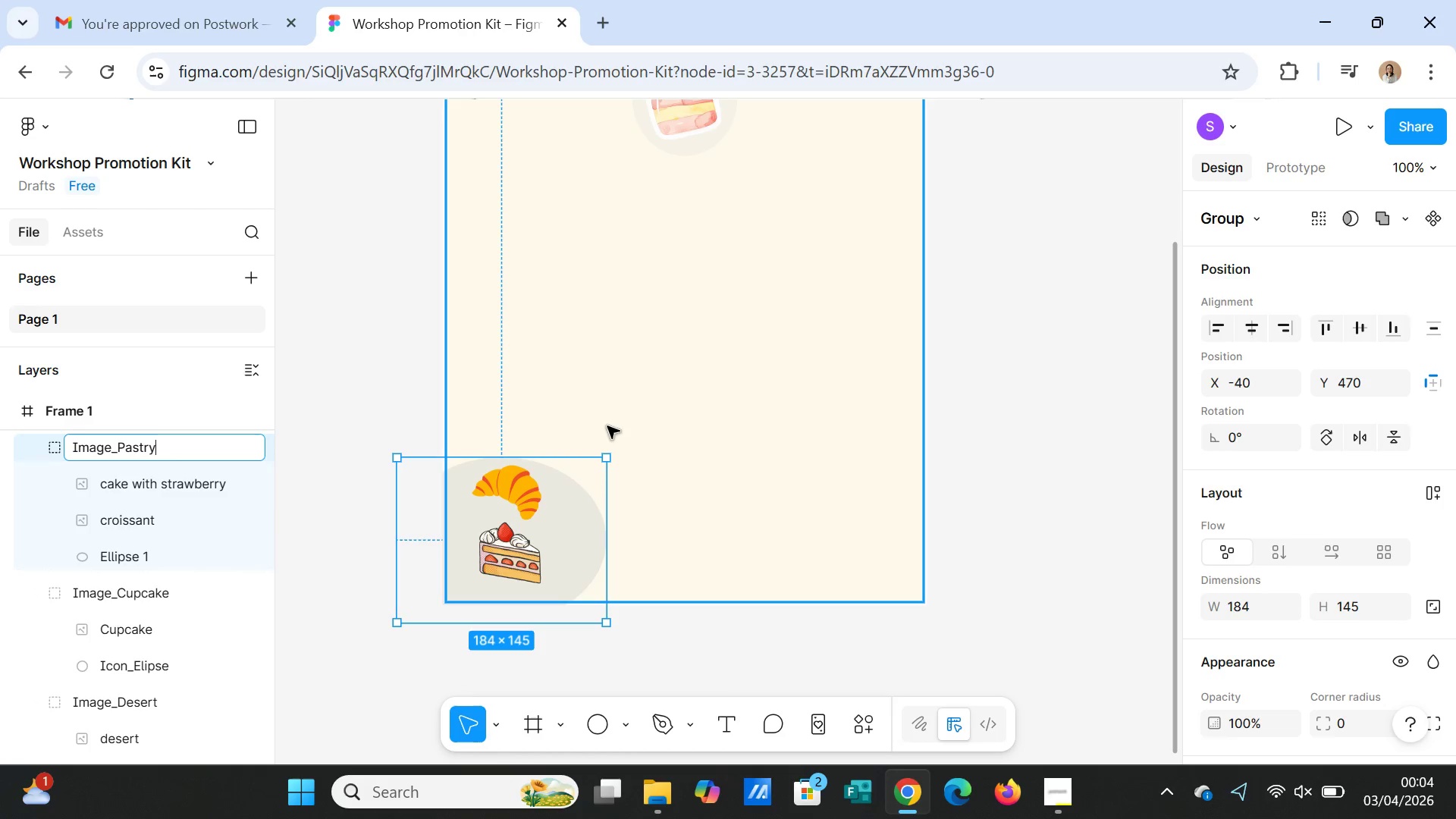 
left_click([745, 420])
 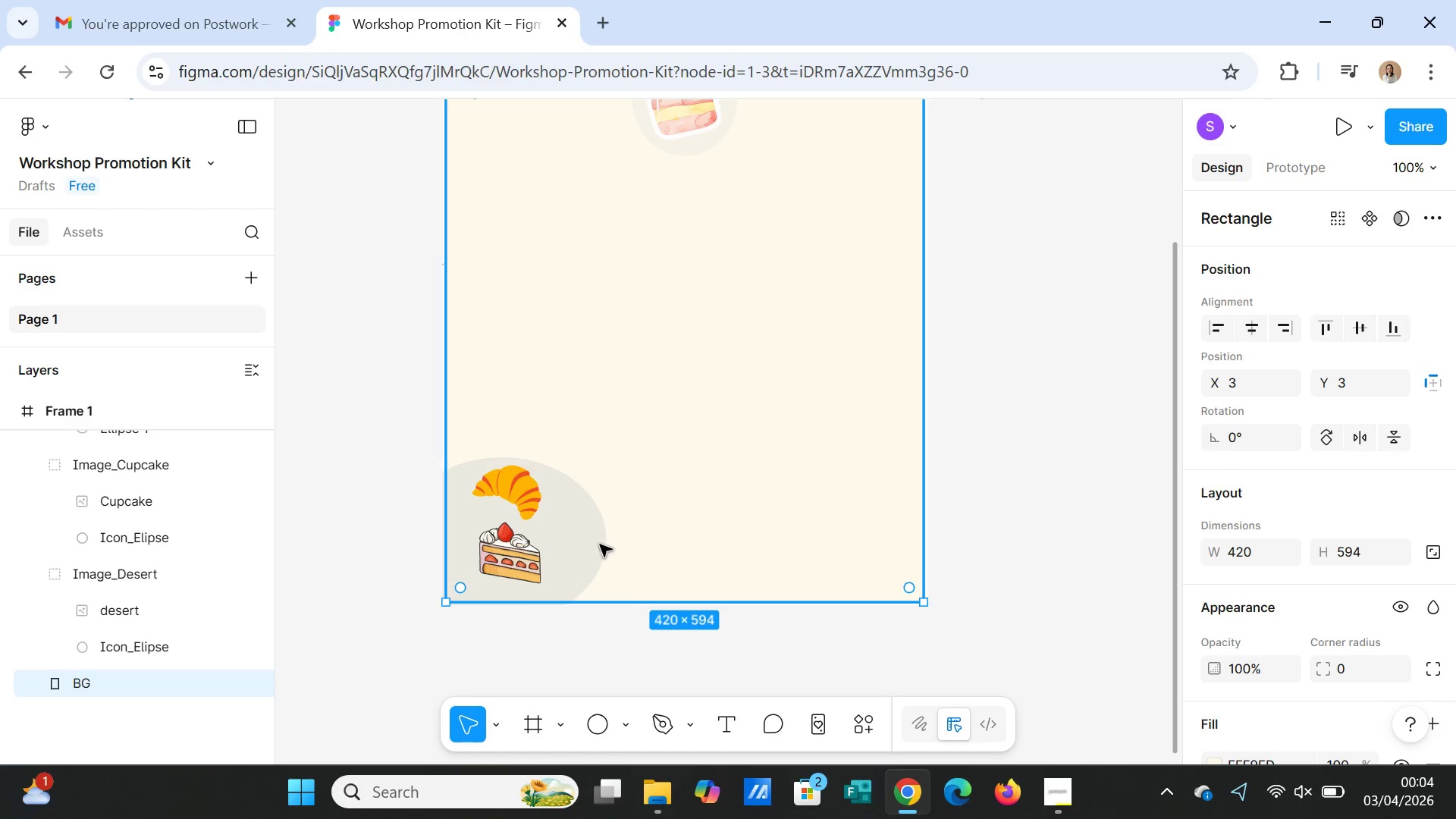 
left_click([583, 544])
 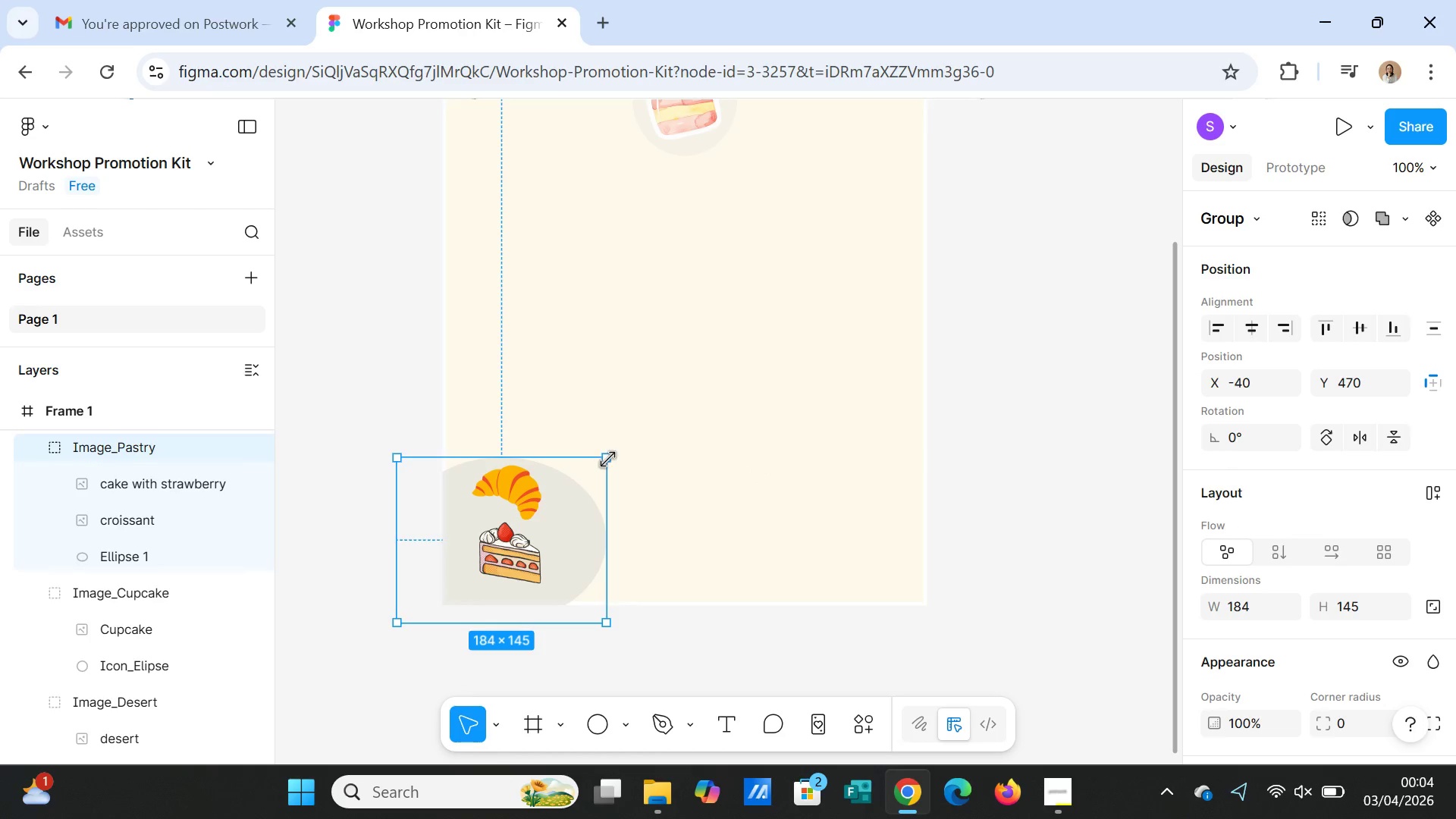 
left_click_drag(start_coordinate=[608, 460], to_coordinate=[554, 489])
 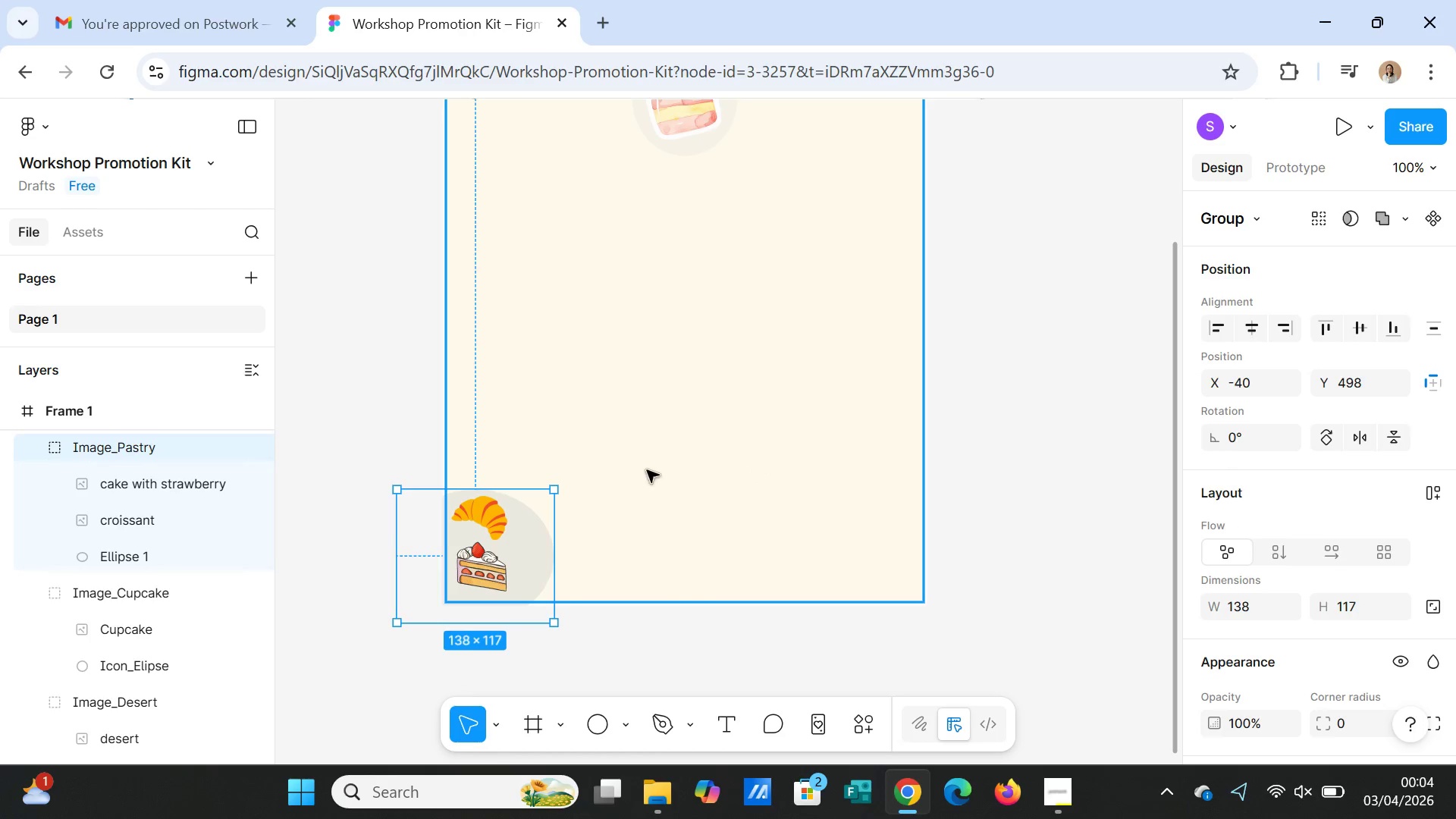 
left_click([647, 470])
 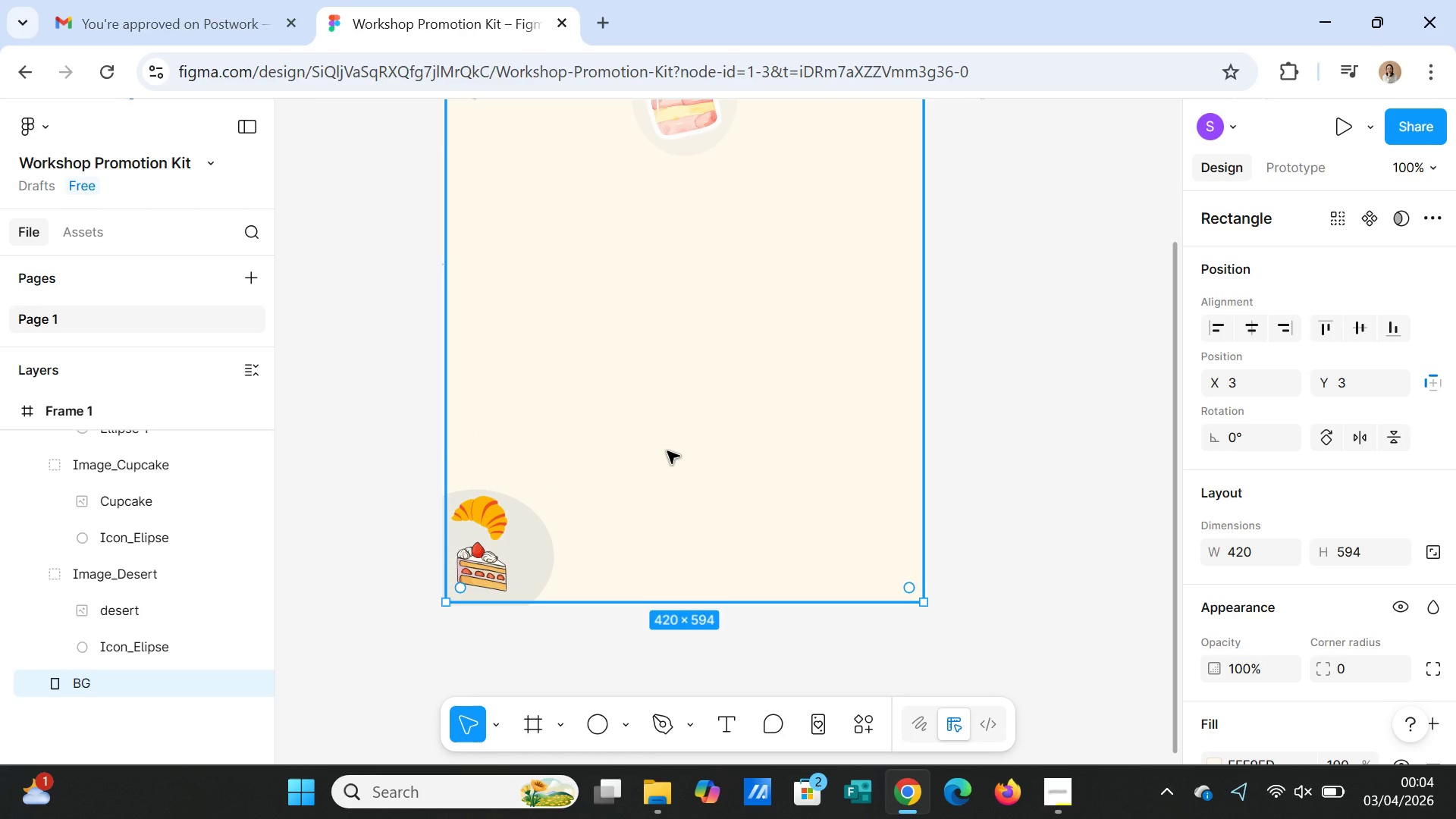 
scroll: coordinate [196, 601], scroll_direction: up, amount: 4.0
 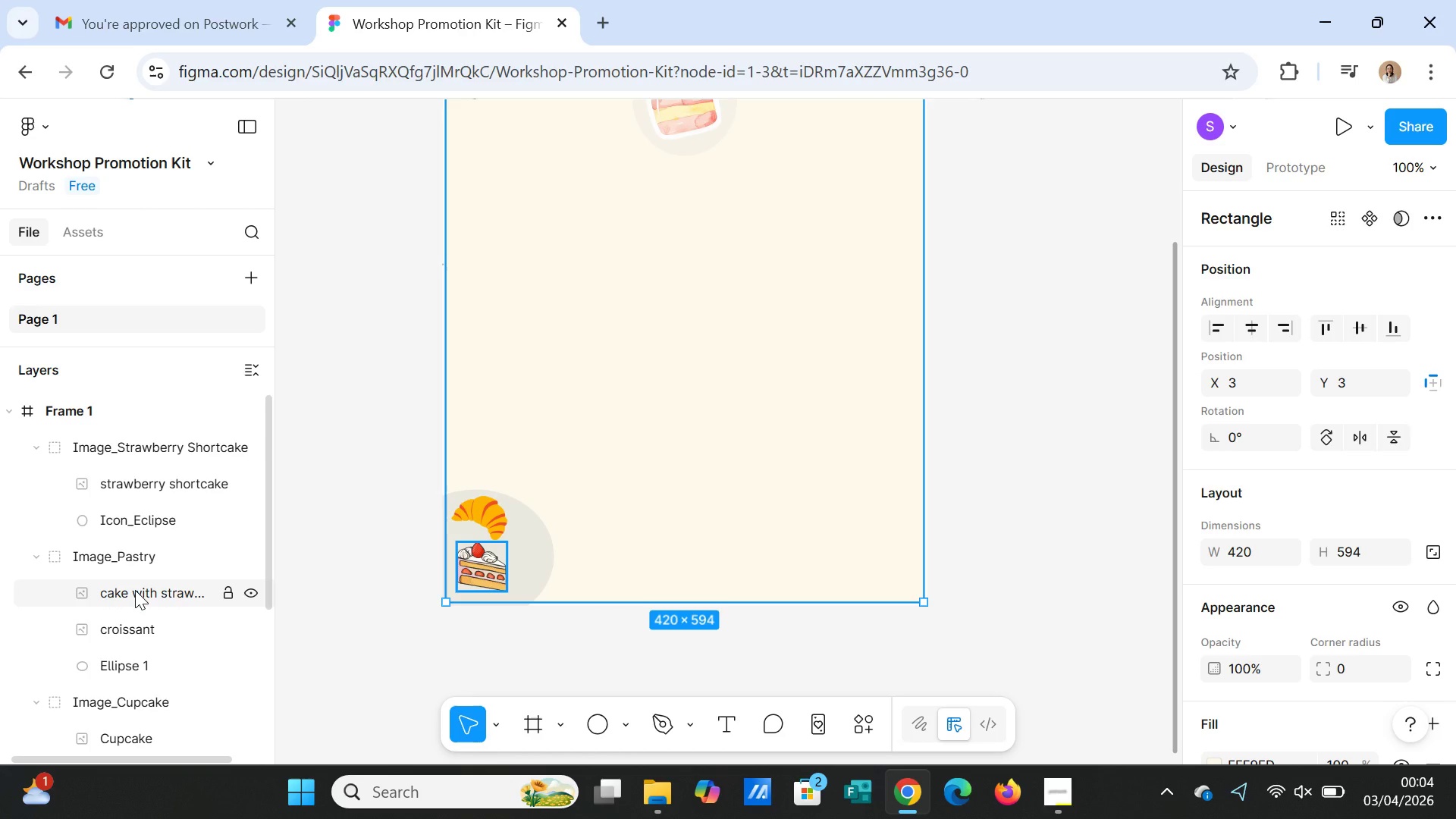 
double_click([135, 590])
 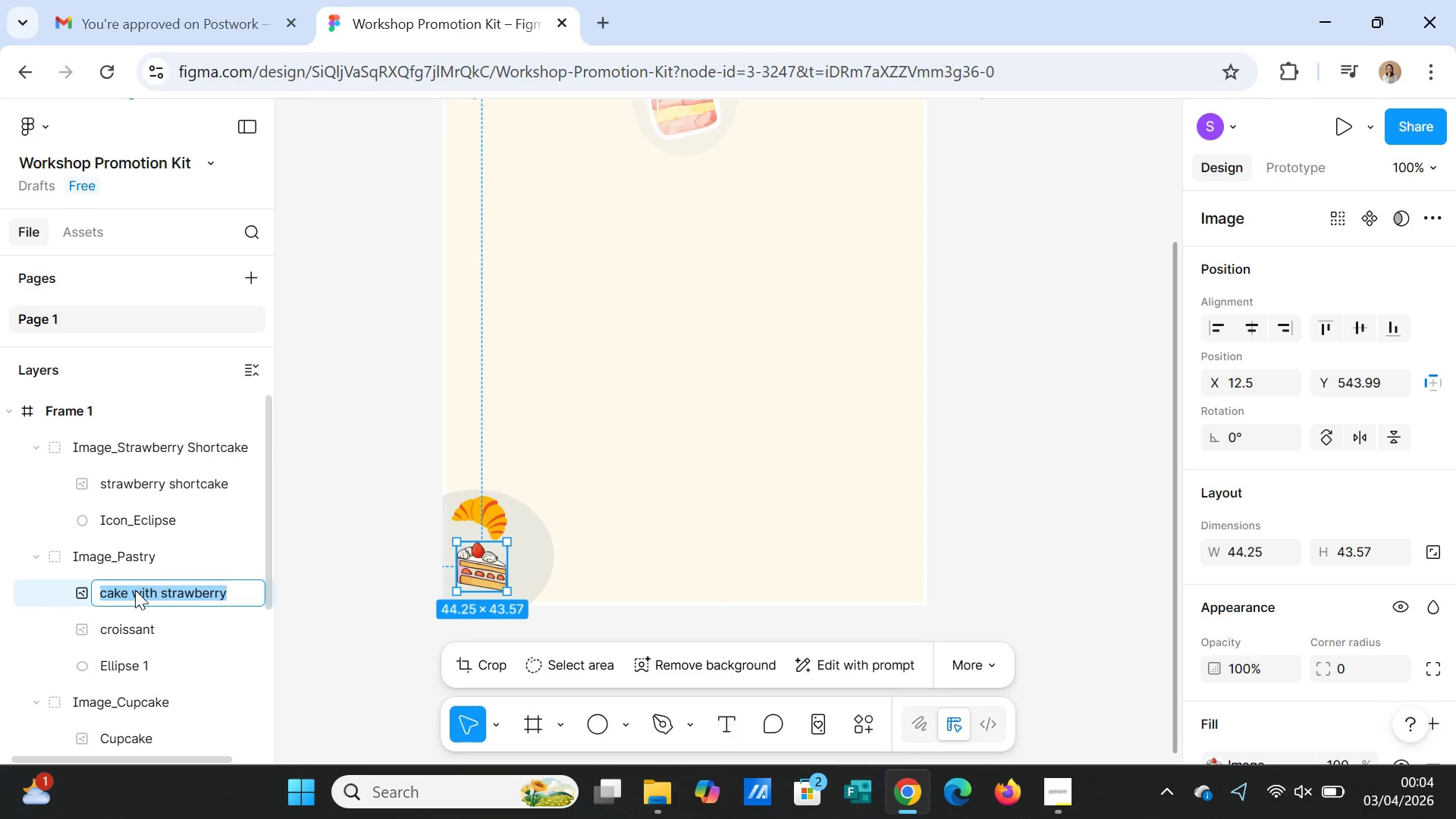 
type(Image_CakeStrawberry)
 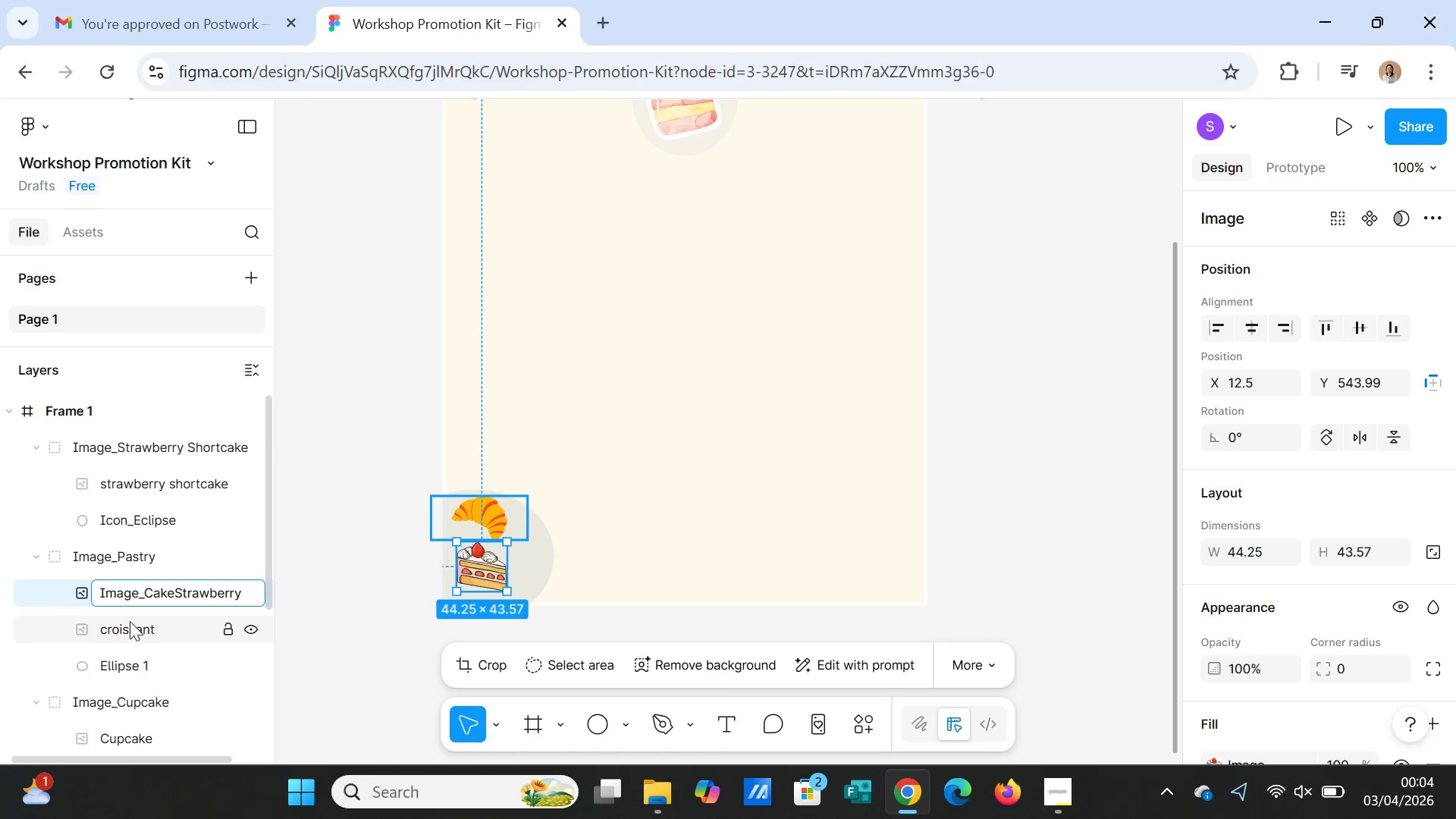 
double_click([130, 621])
 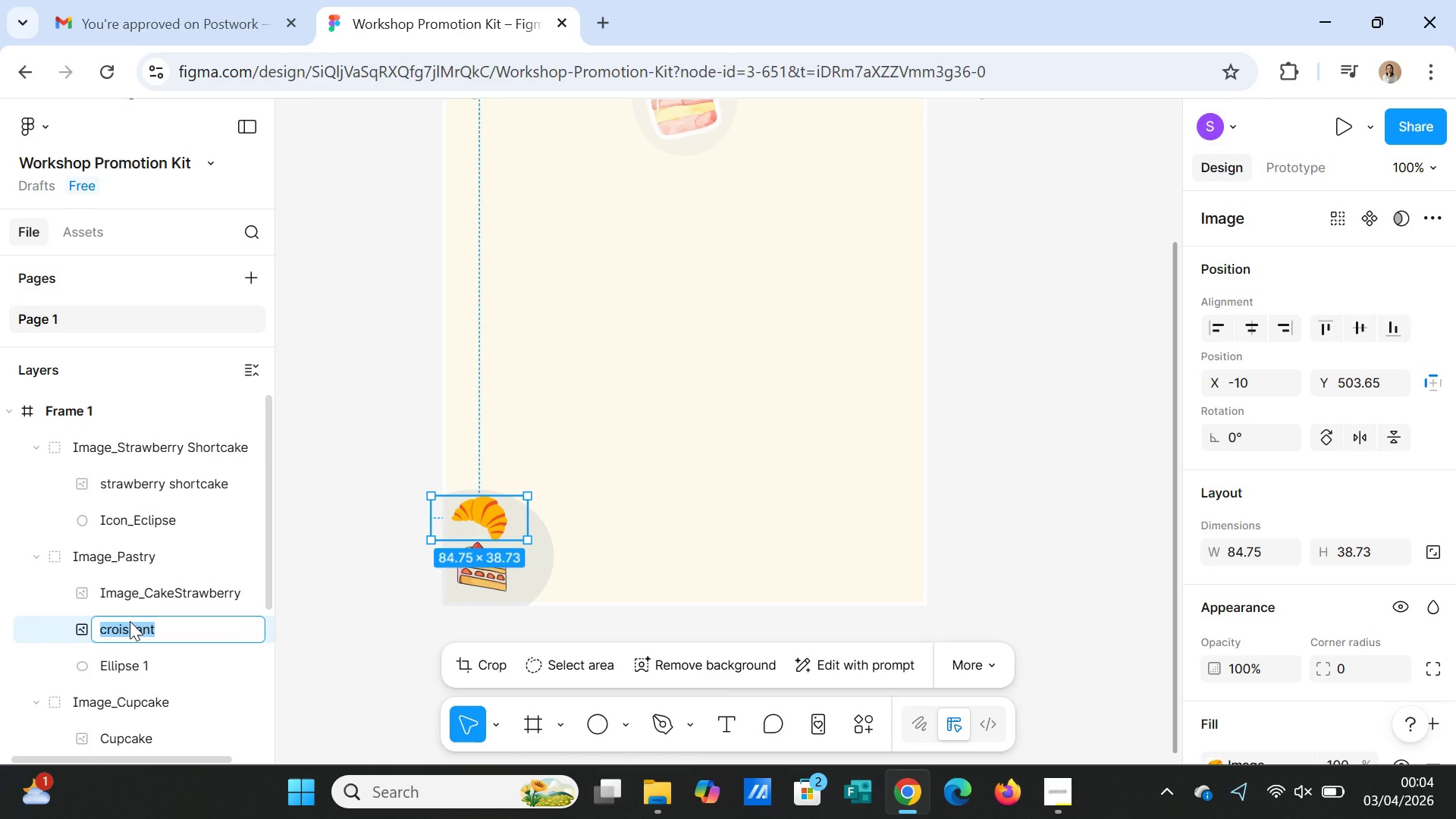 
type(Image_Croissant)
 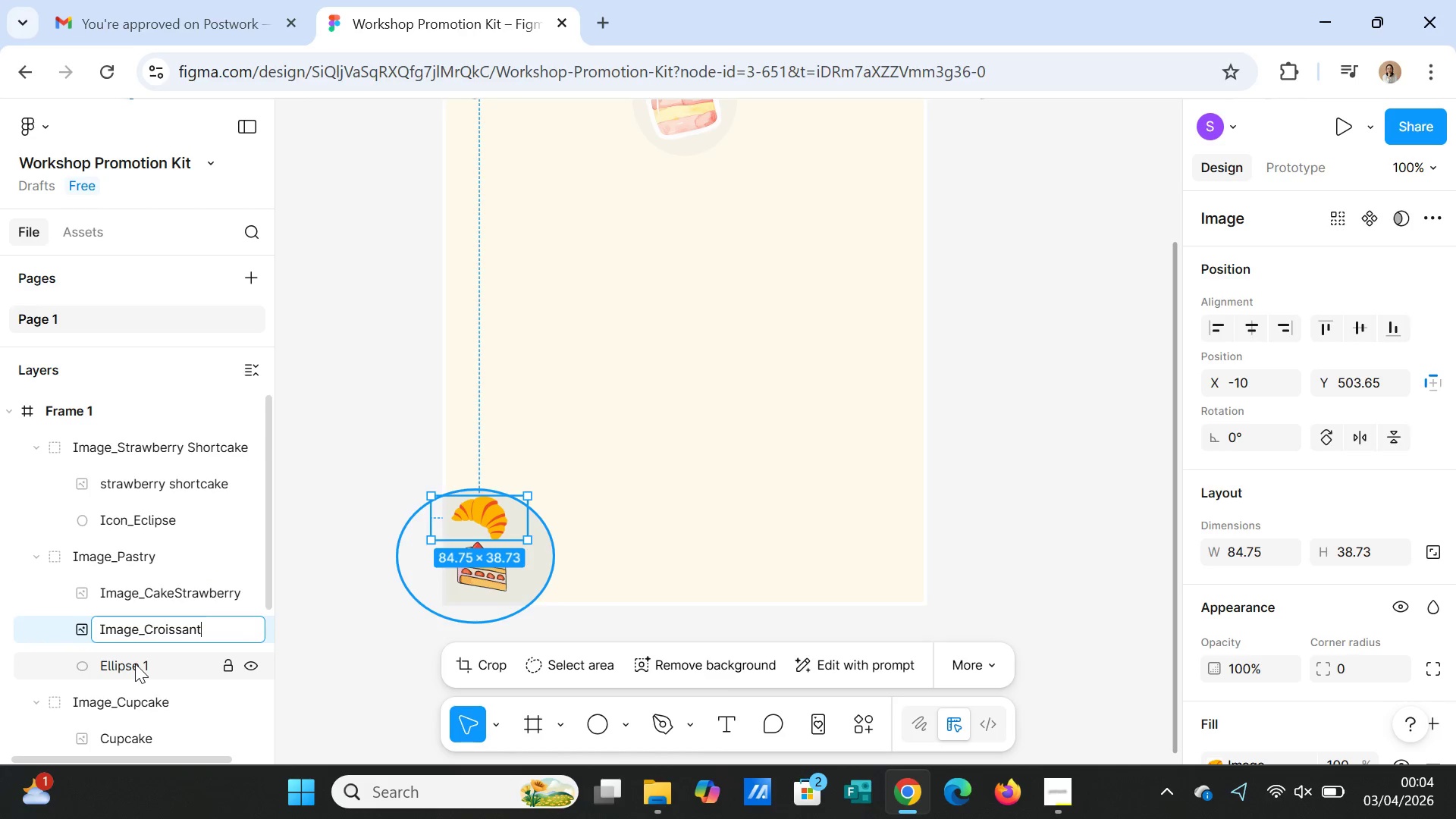 
double_click([135, 664])
 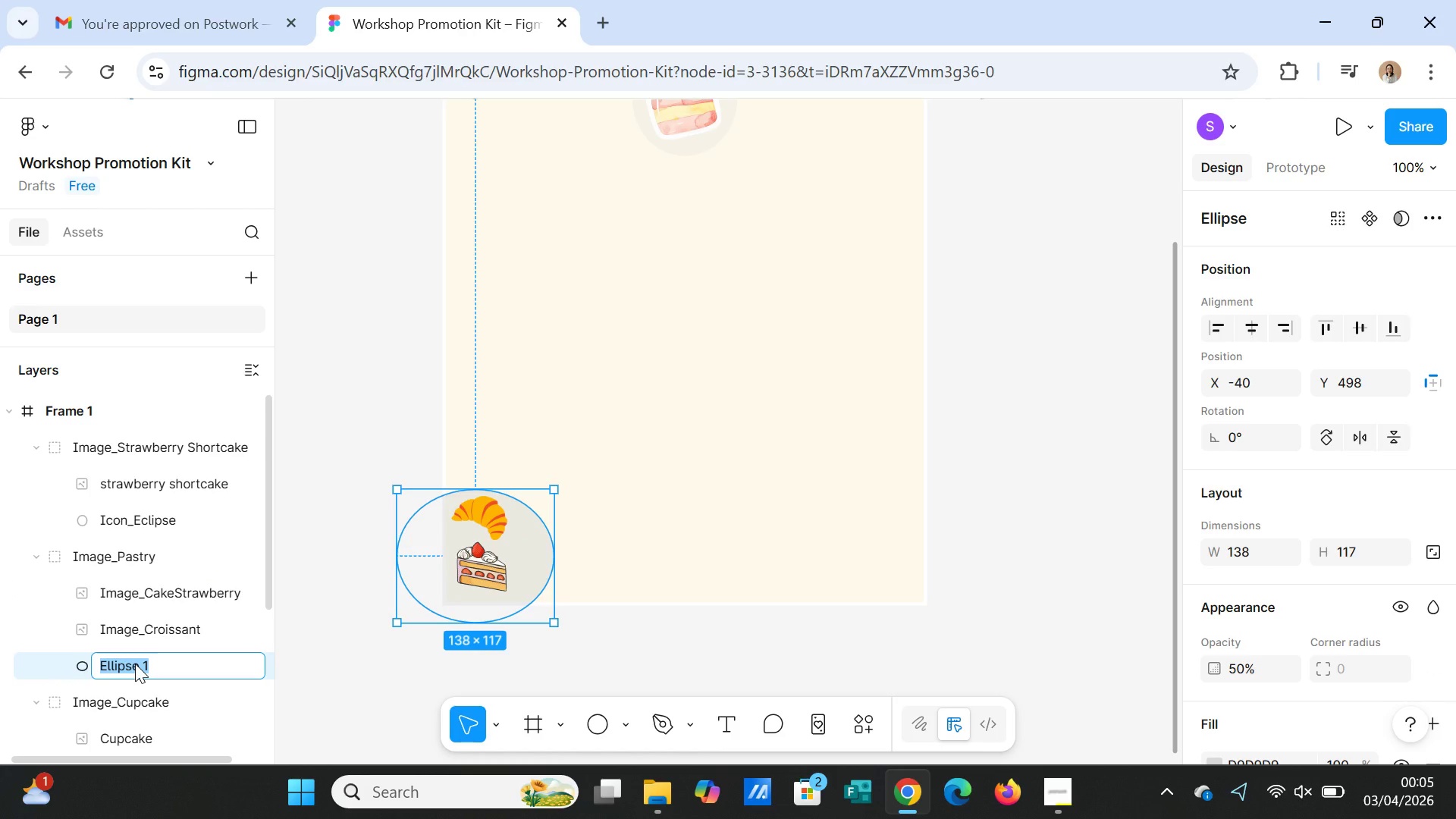 
key(ArrowLeft)
 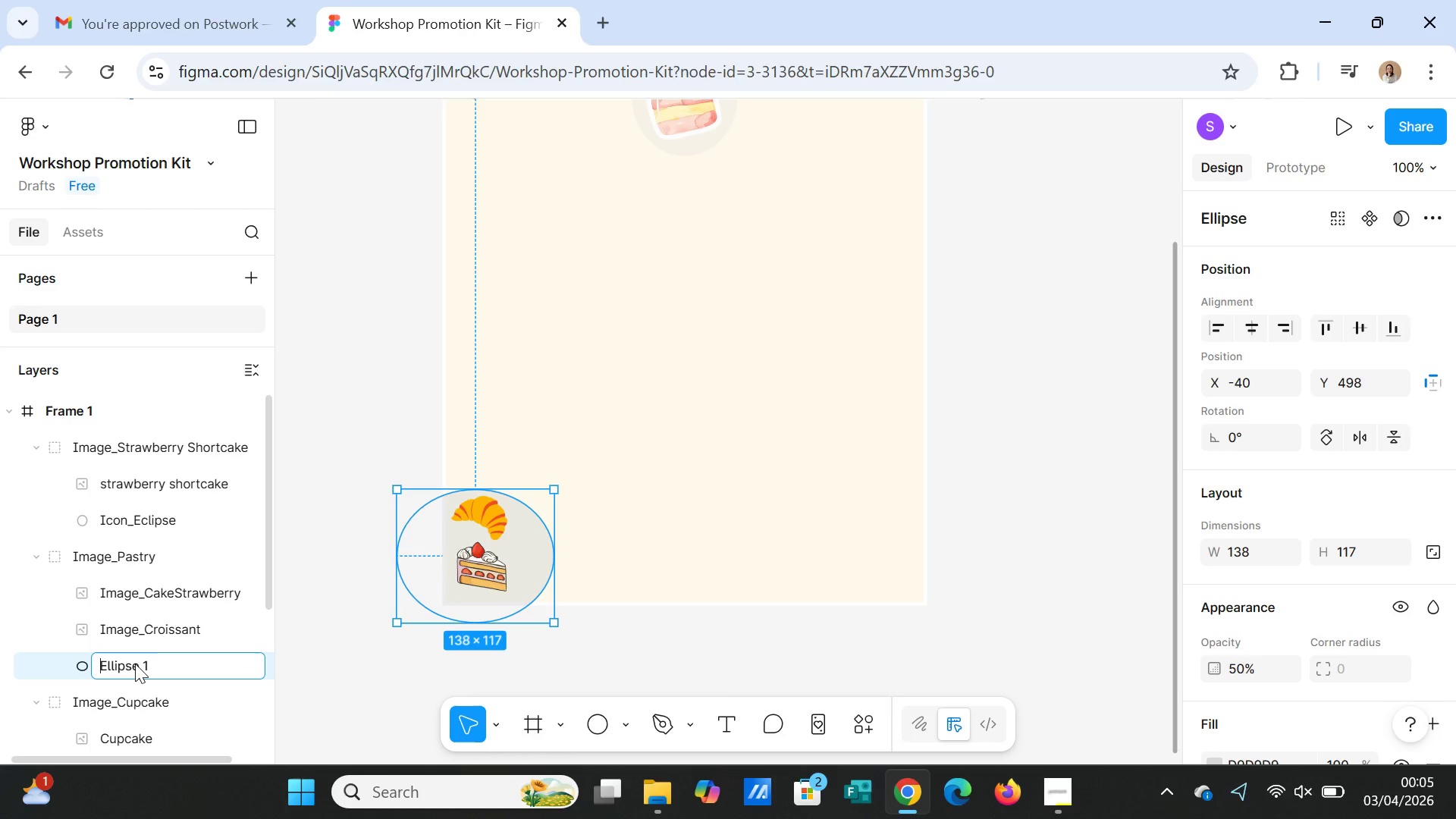 
key(ArrowLeft)
 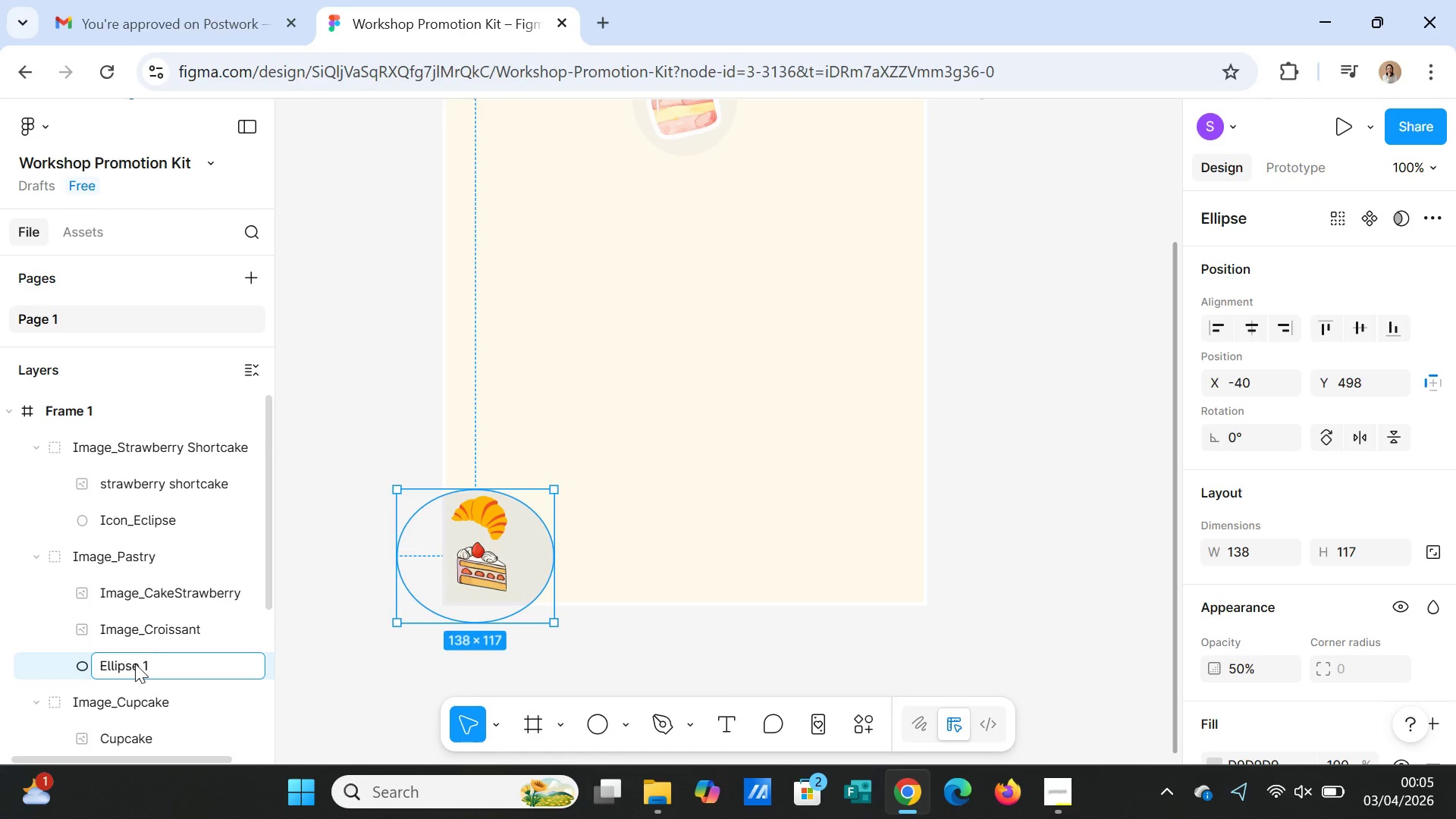 
type(Icon_)
 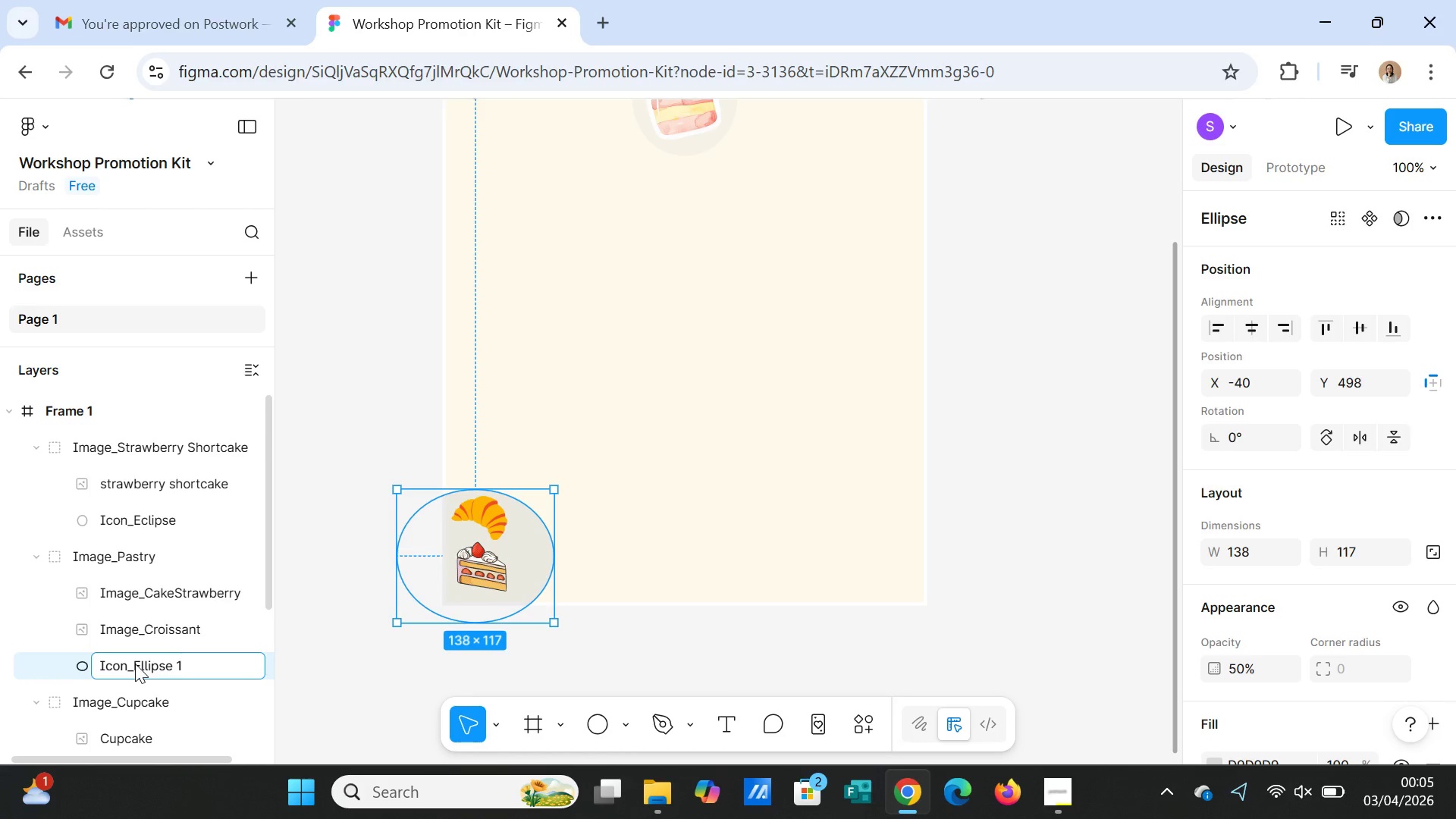 
key(ArrowRight)
 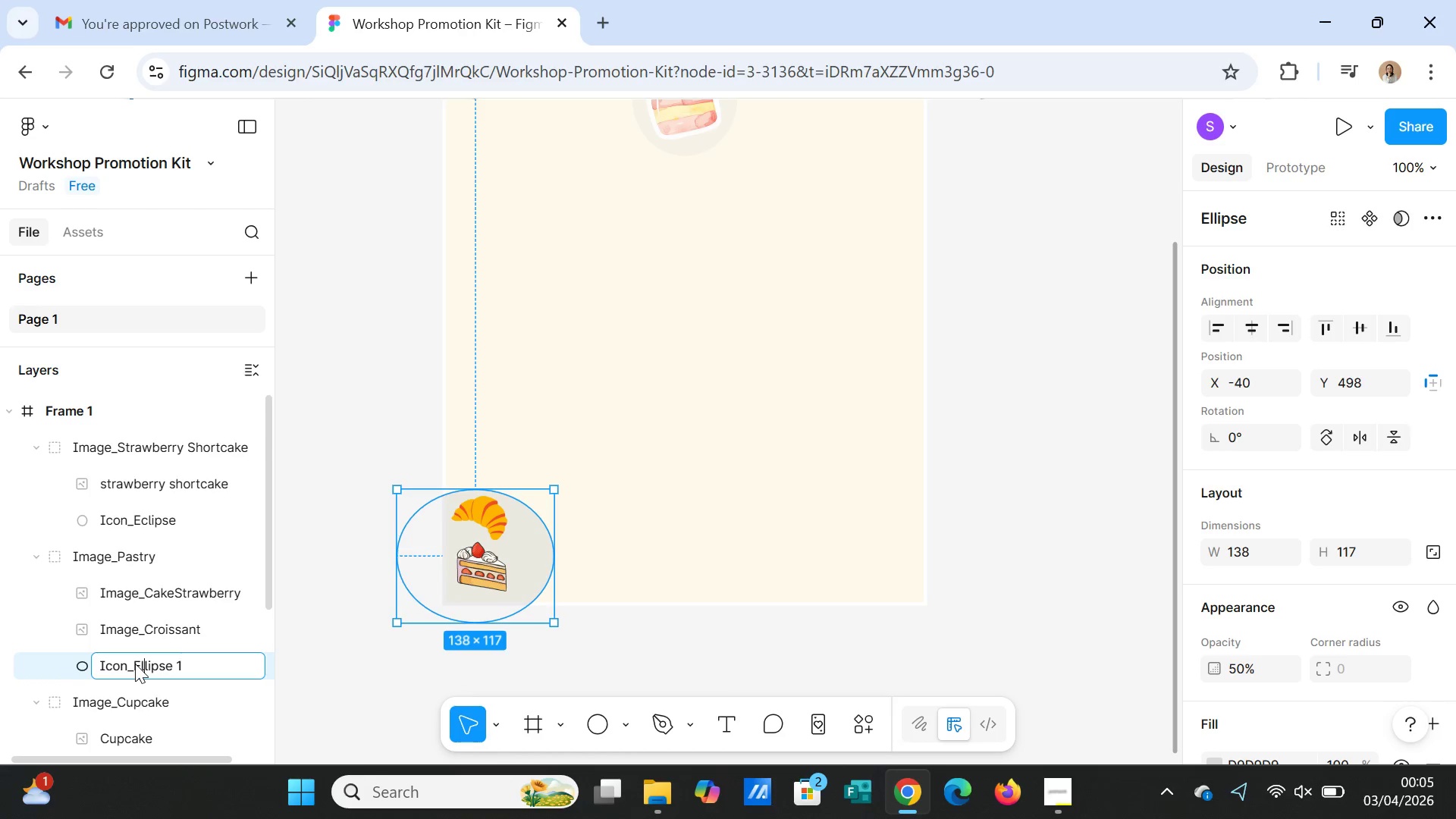 
key(ArrowRight)
 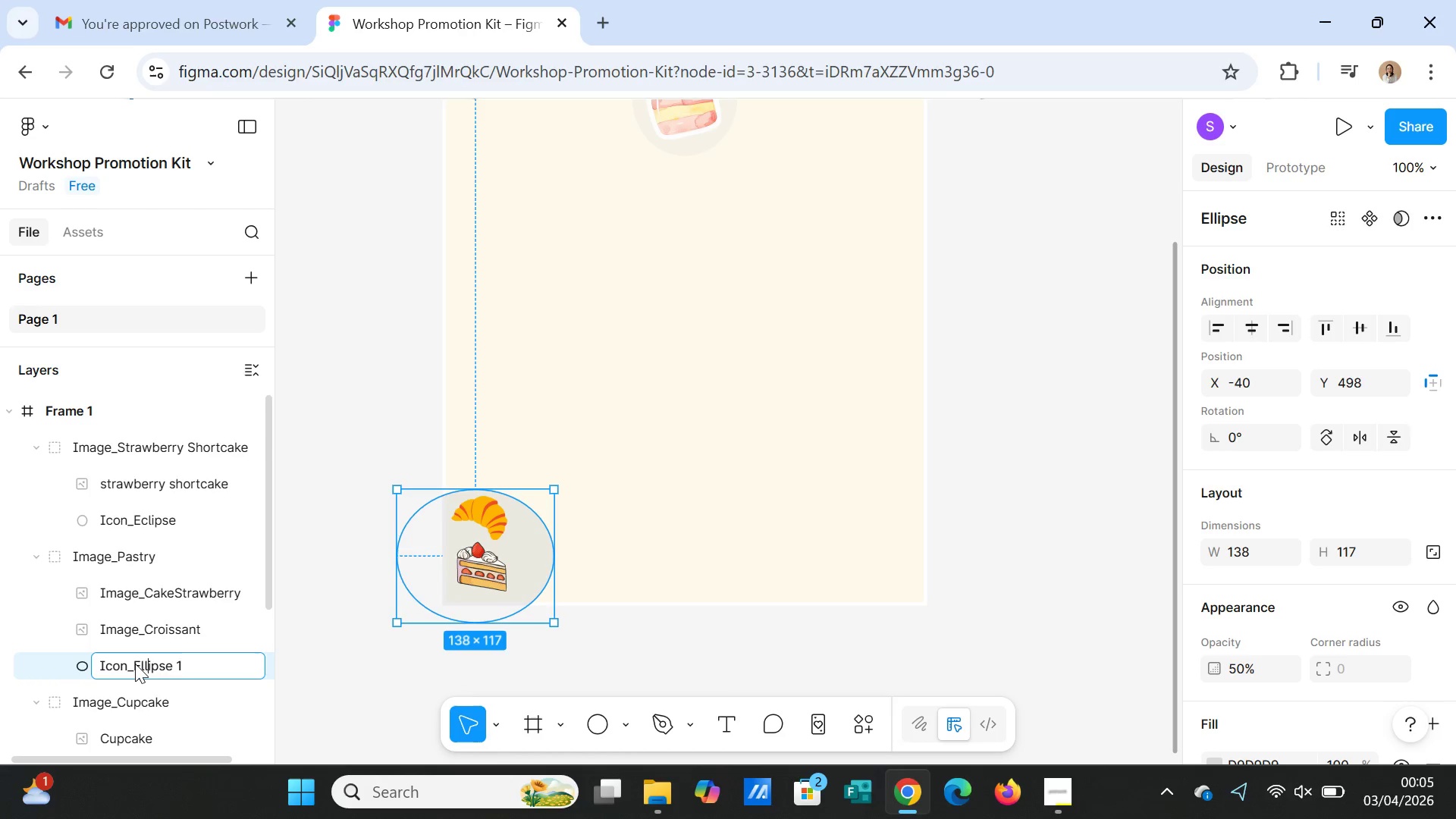 
key(ArrowRight)
 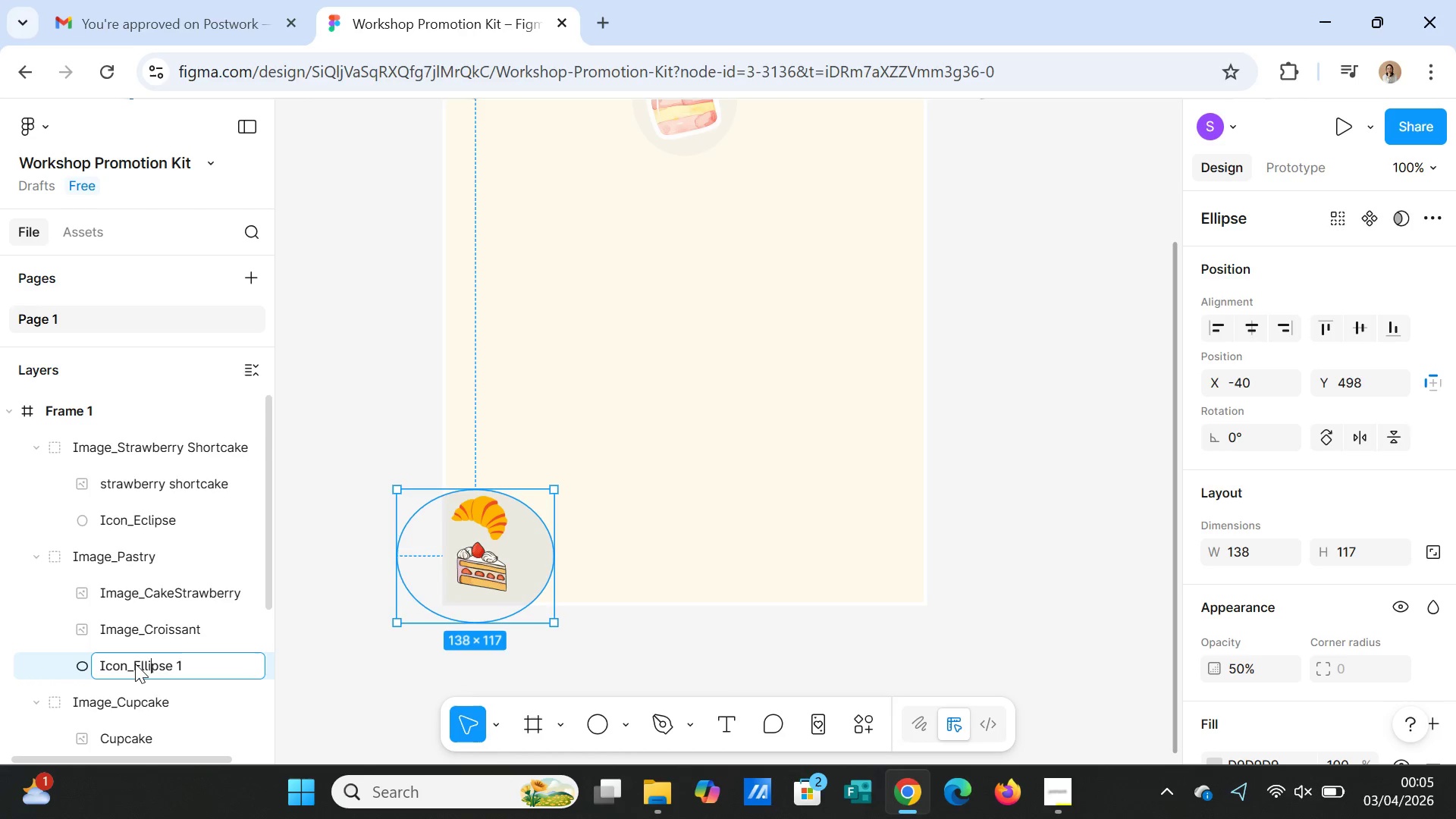 
key(ArrowRight)
 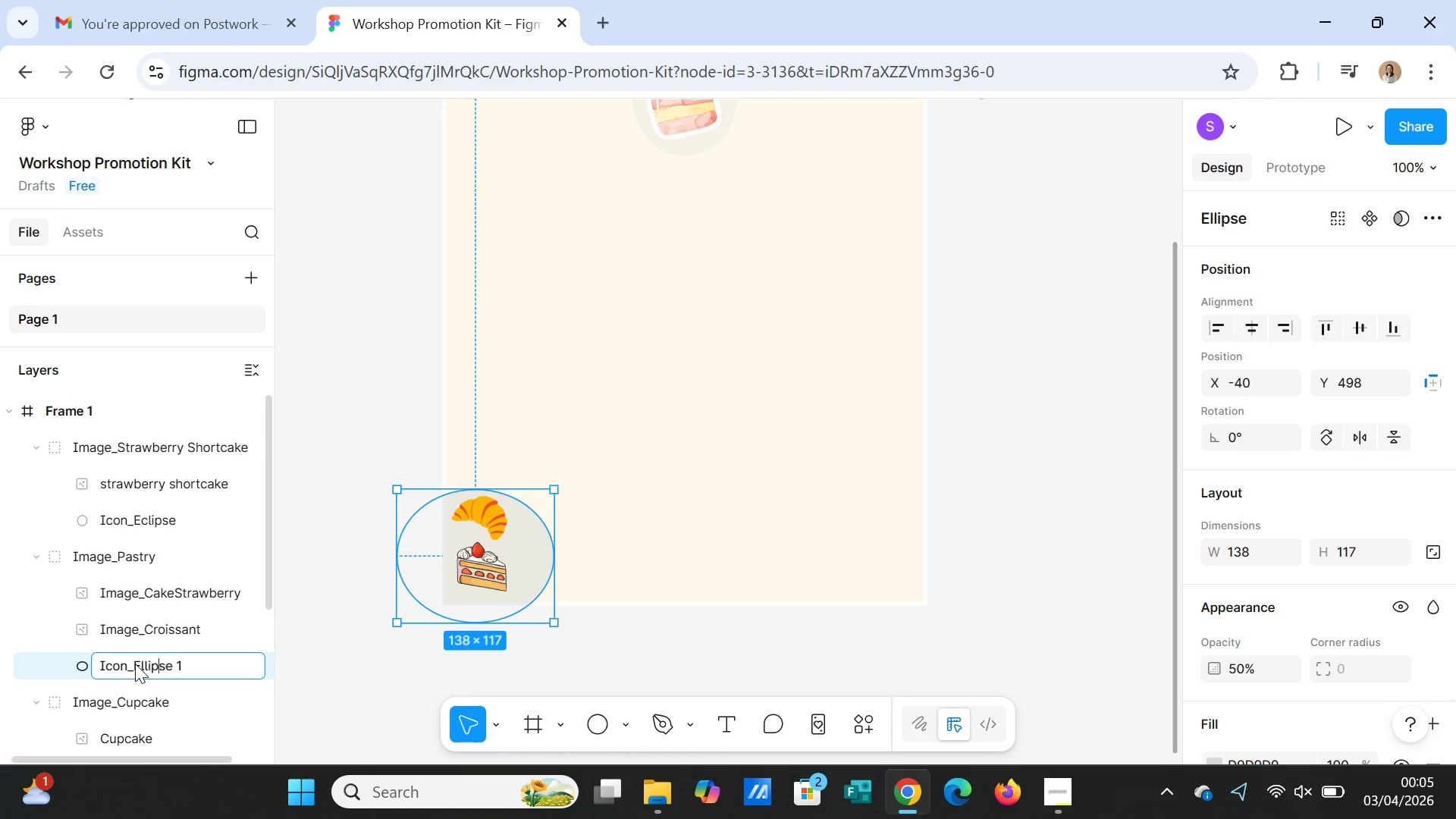 
key(ArrowRight)
 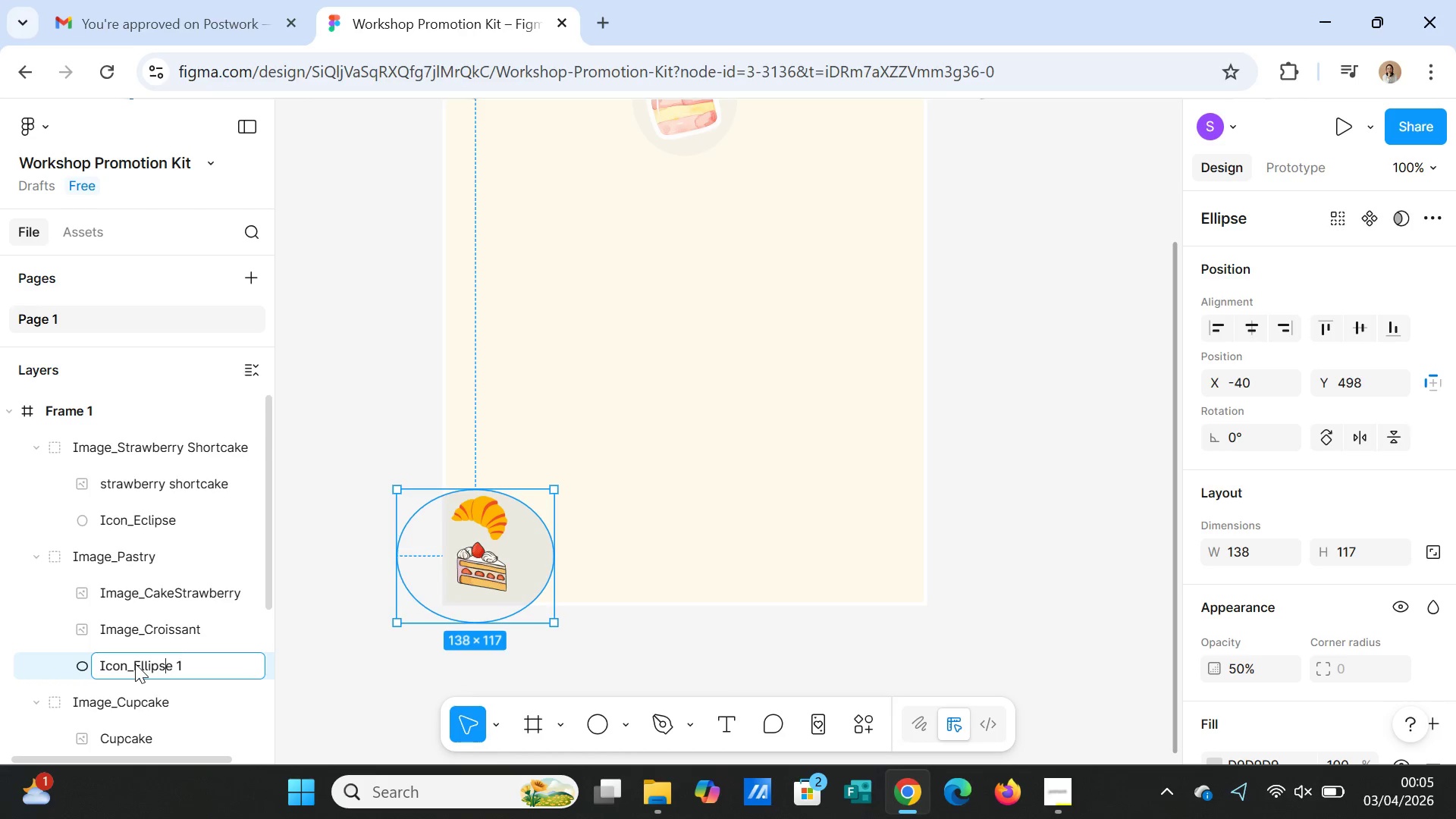 
key(ArrowRight)
 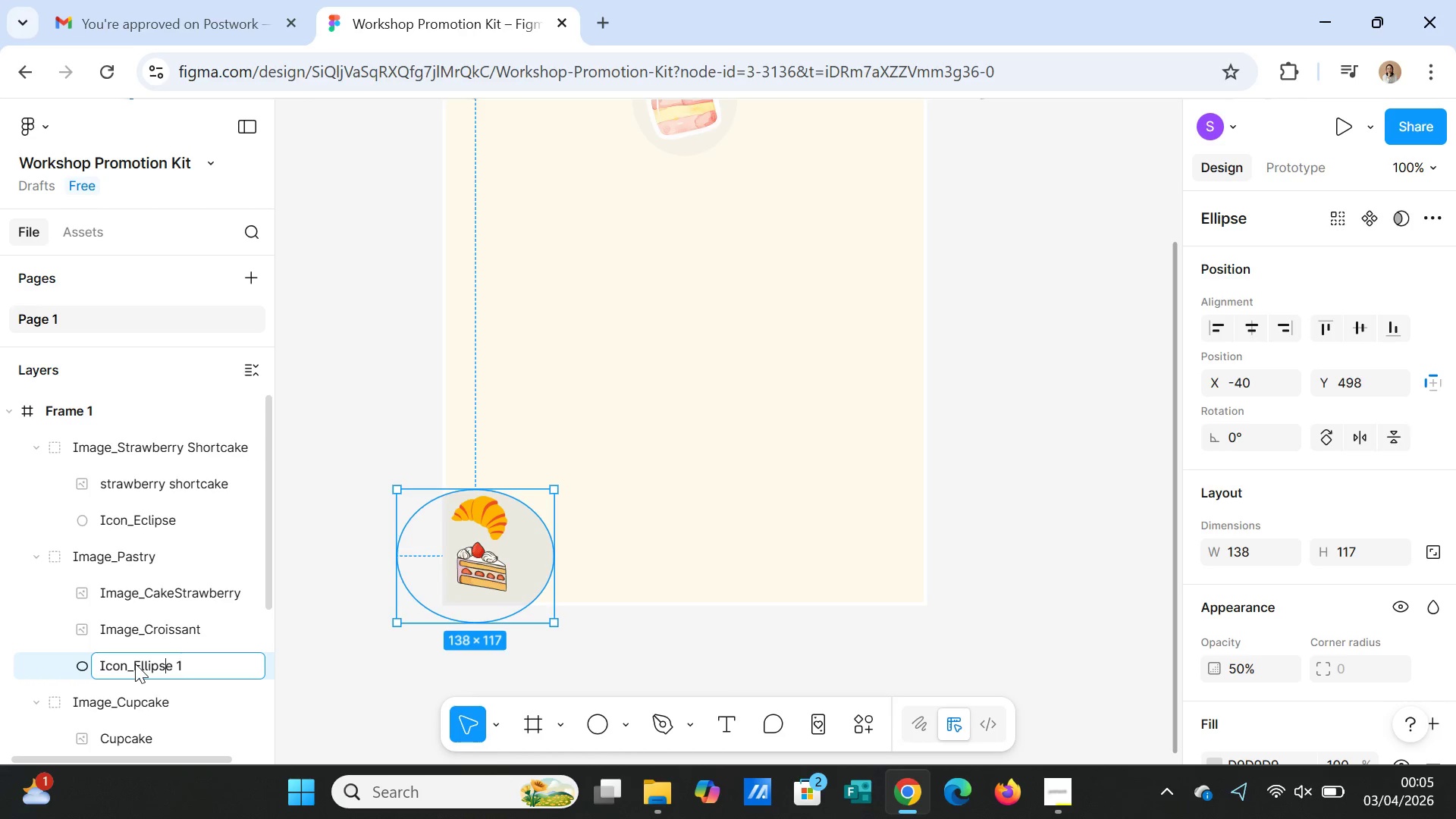 
key(ArrowRight)
 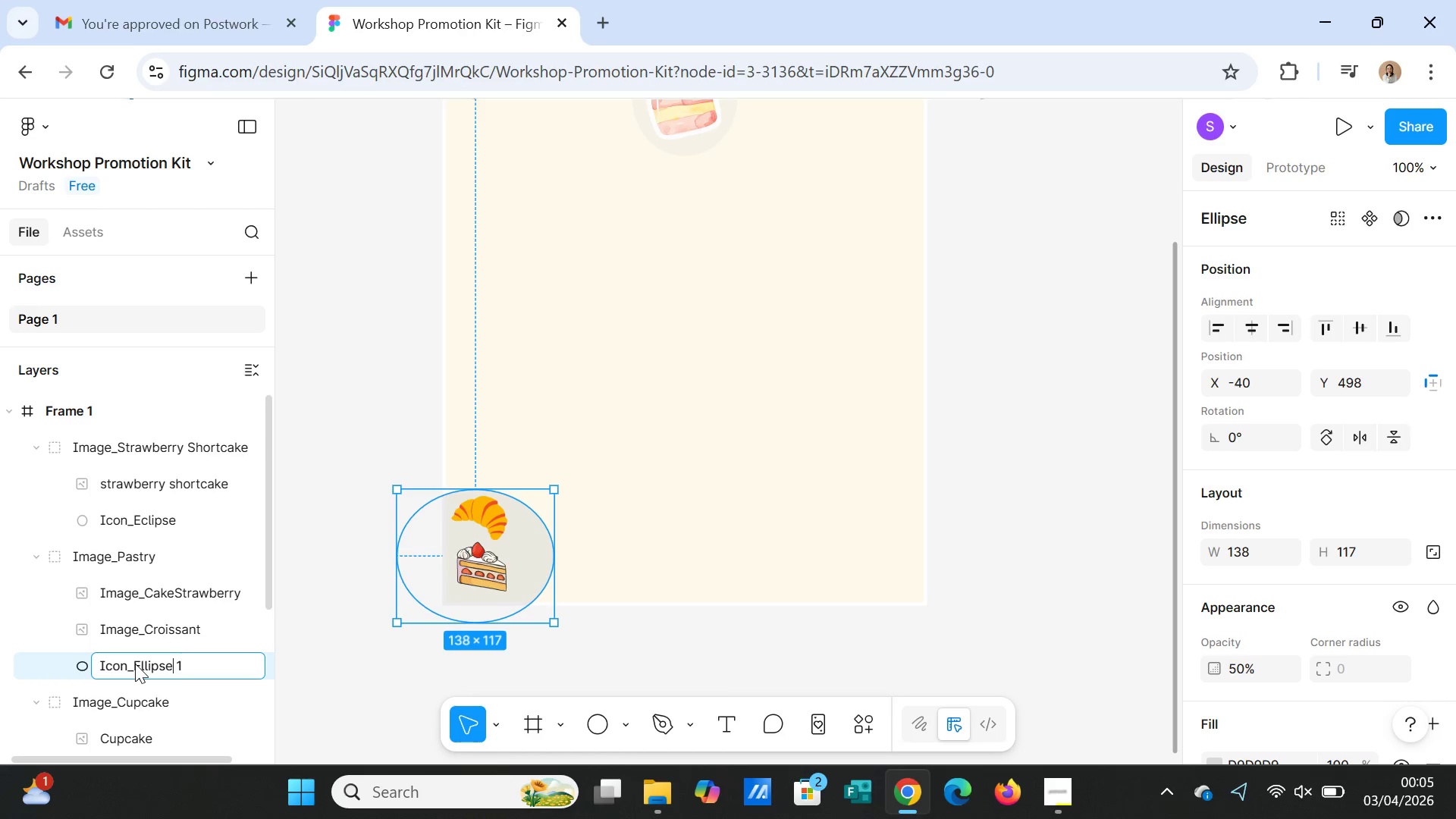 
key(ArrowRight)
 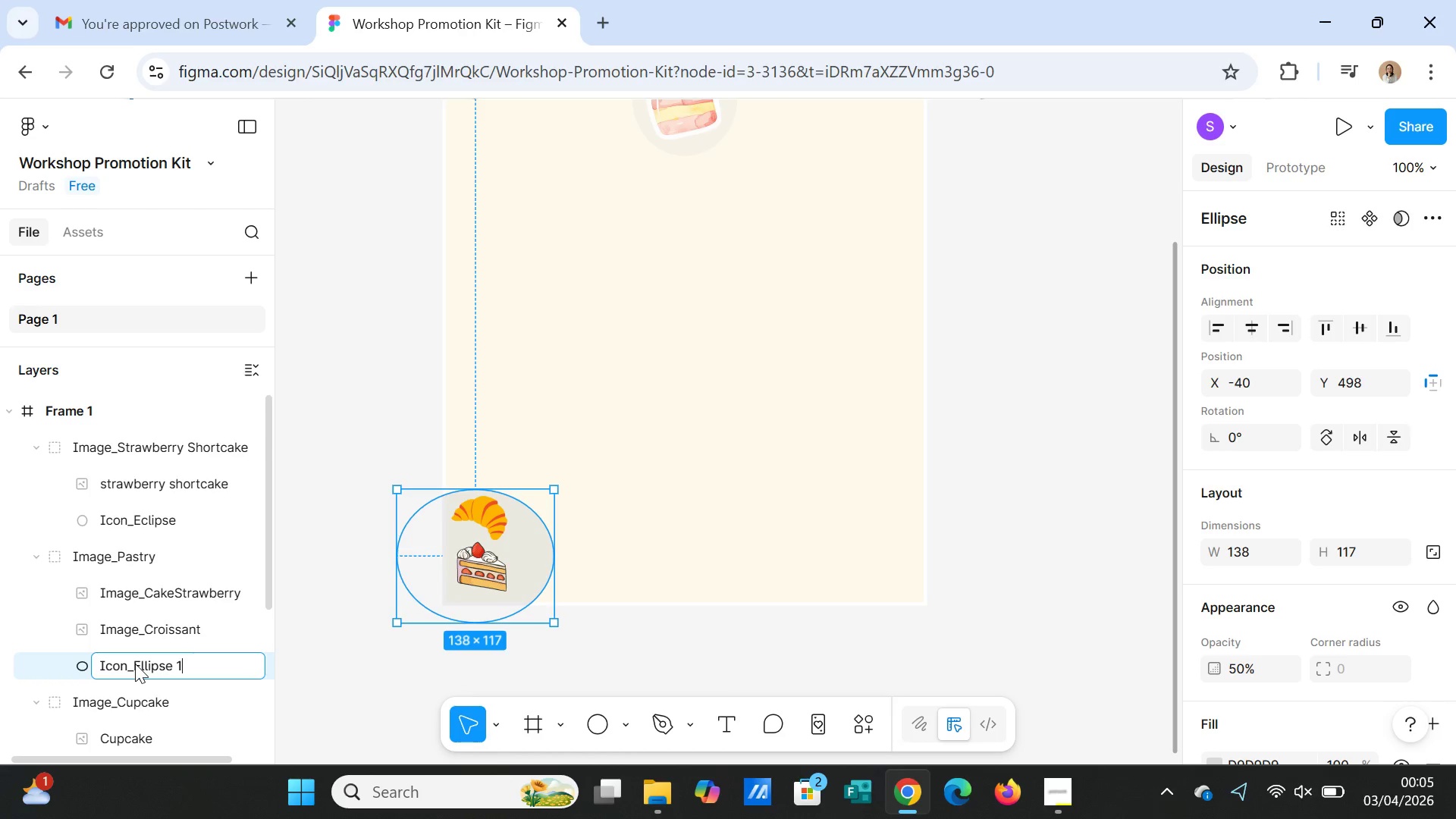 
key(ArrowRight)
 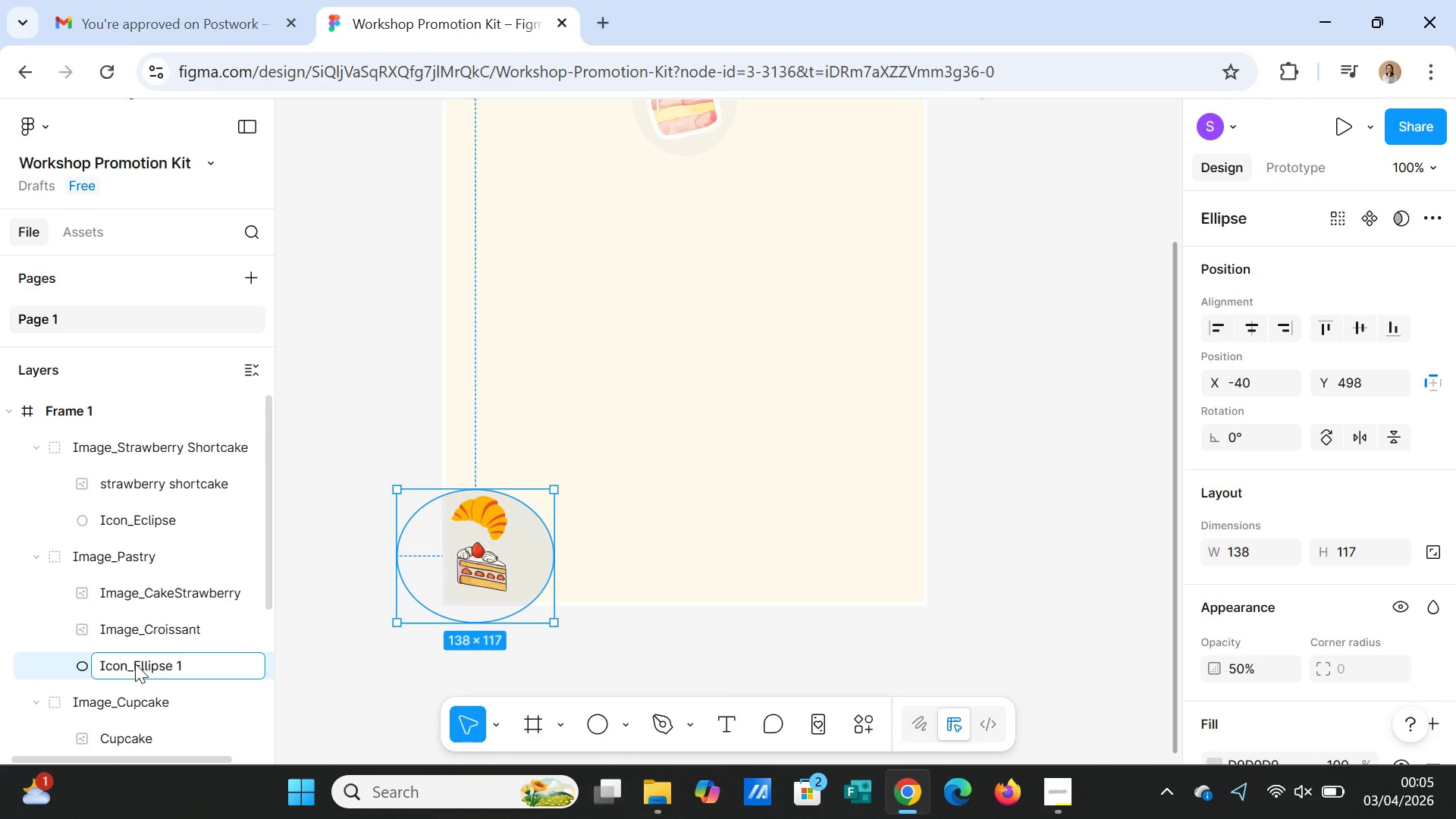 
key(Backspace)
 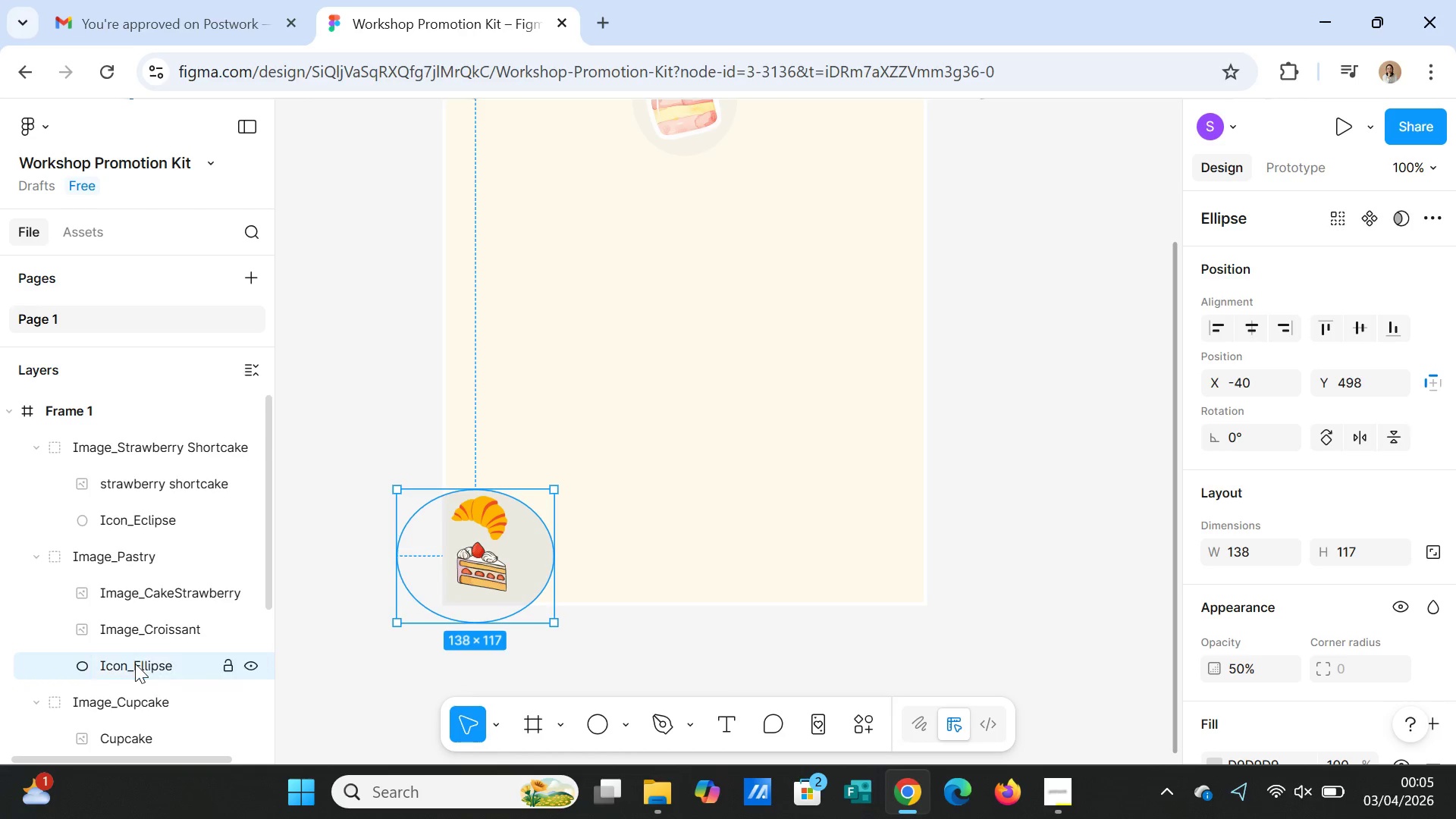 
key(Enter)
 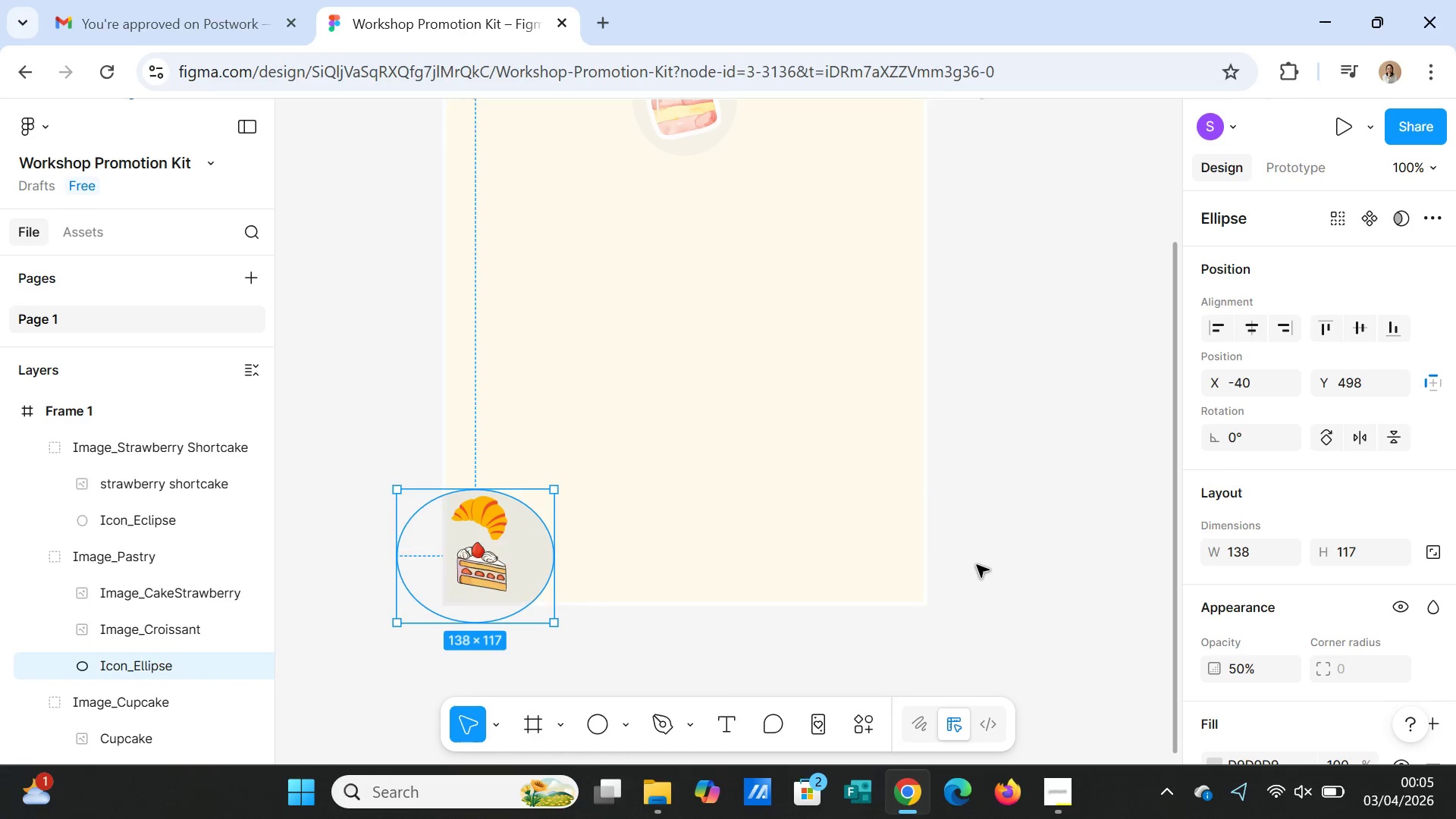 
scroll: coordinate [818, 570], scroll_direction: up, amount: 4.0
 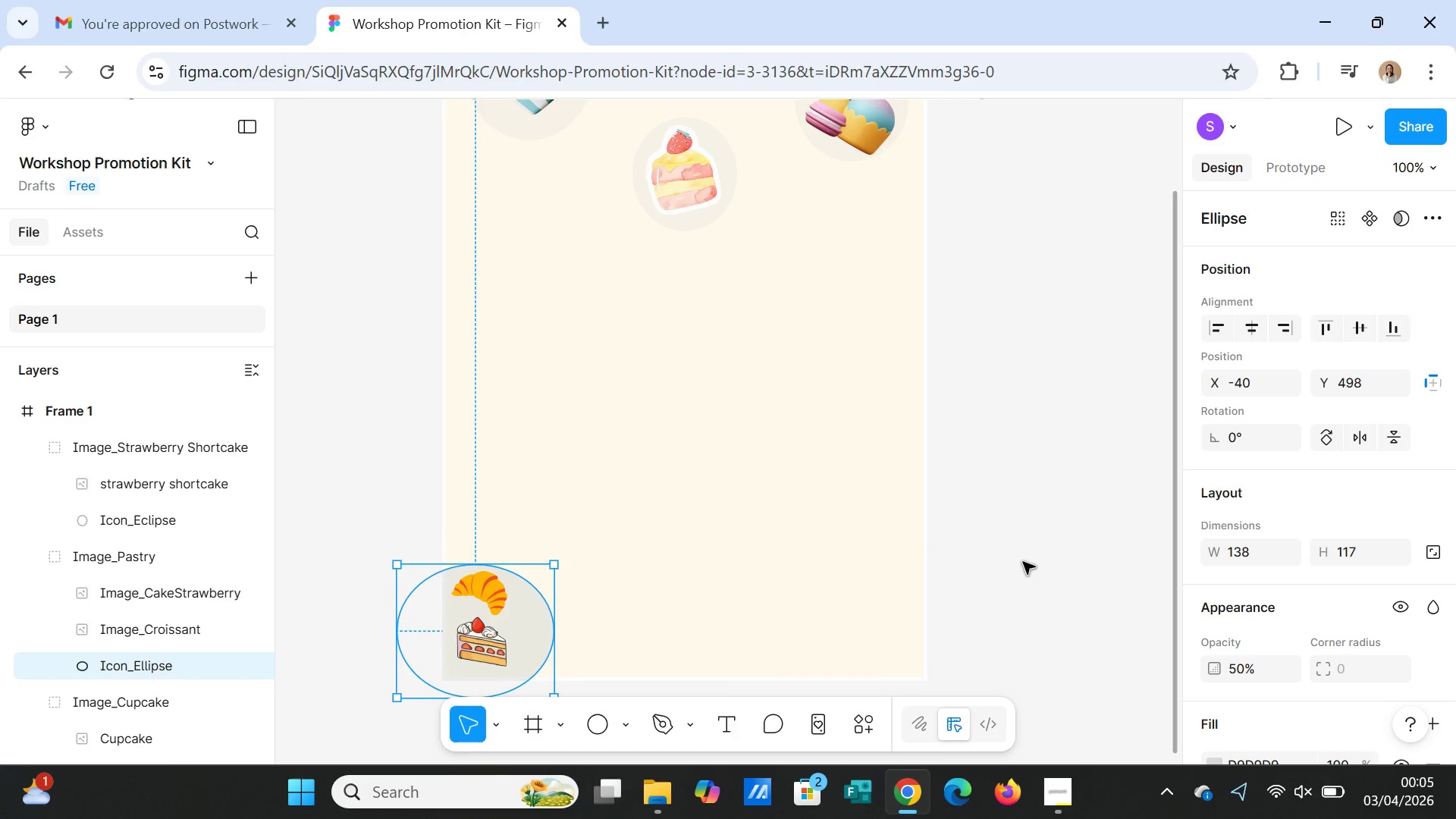 
left_click([1023, 562])
 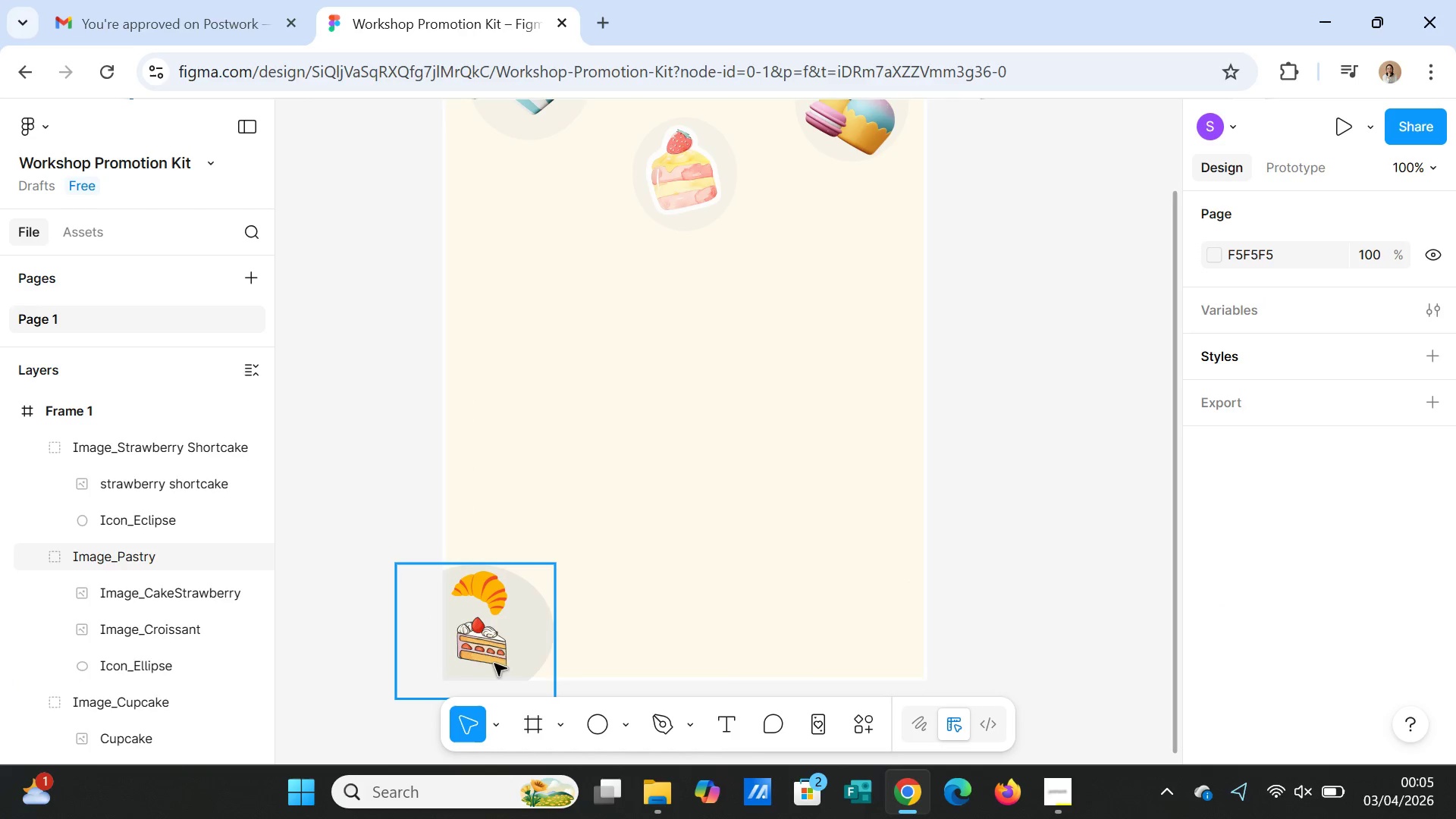 
left_click_drag(start_coordinate=[507, 638], to_coordinate=[552, 625])
 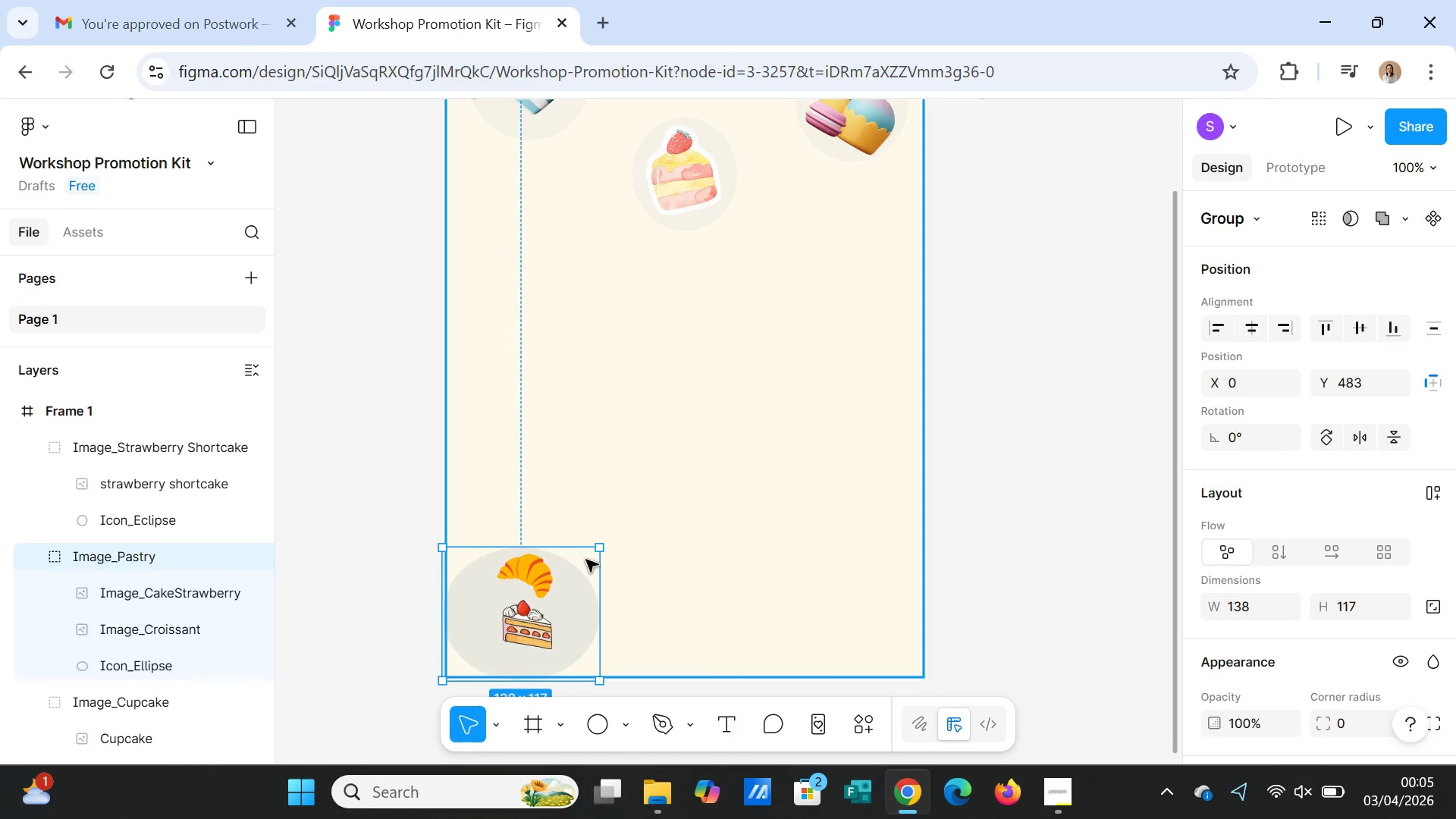 
left_click_drag(start_coordinate=[604, 544], to_coordinate=[568, 569])
 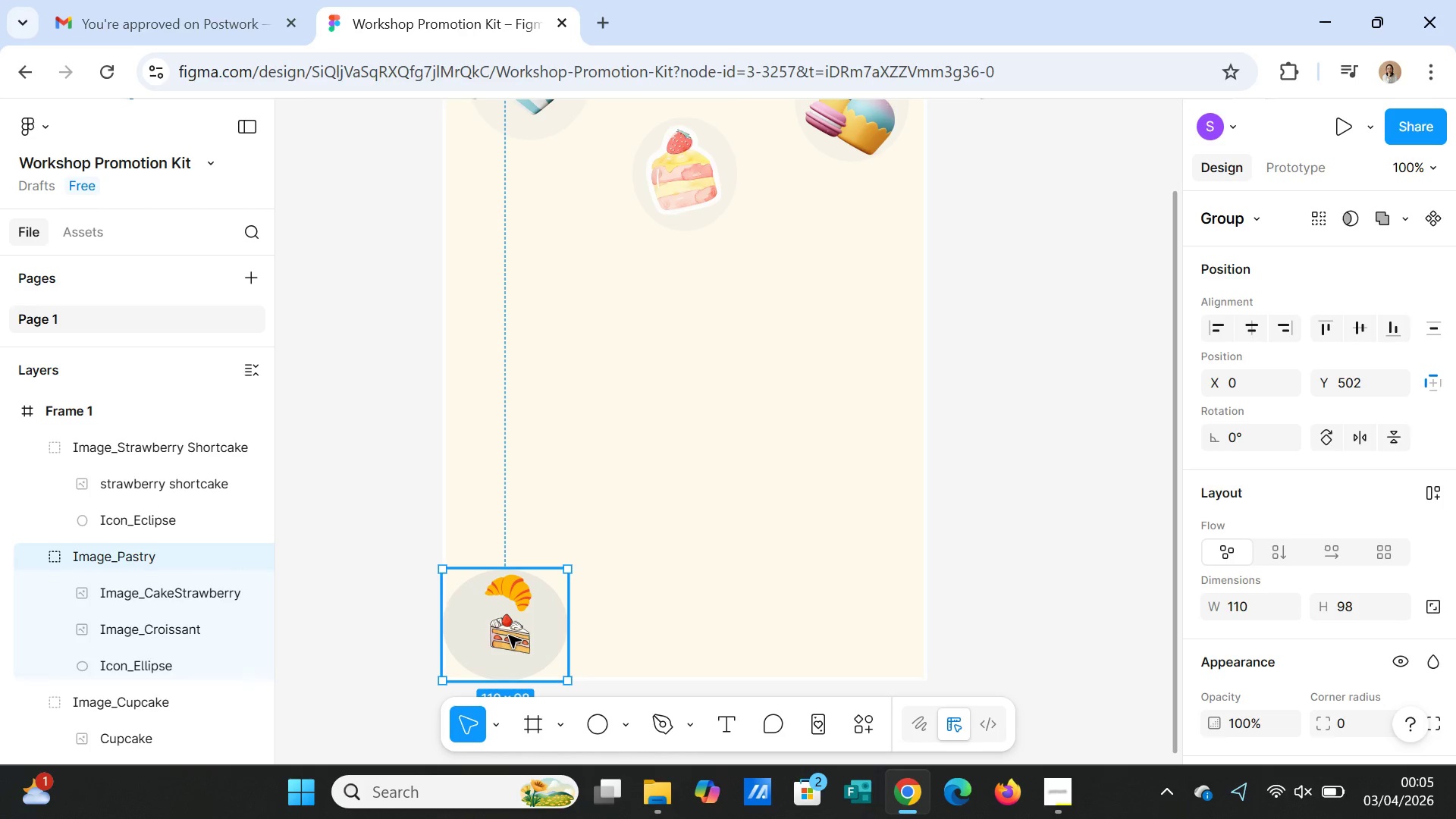 
double_click([509, 635])
 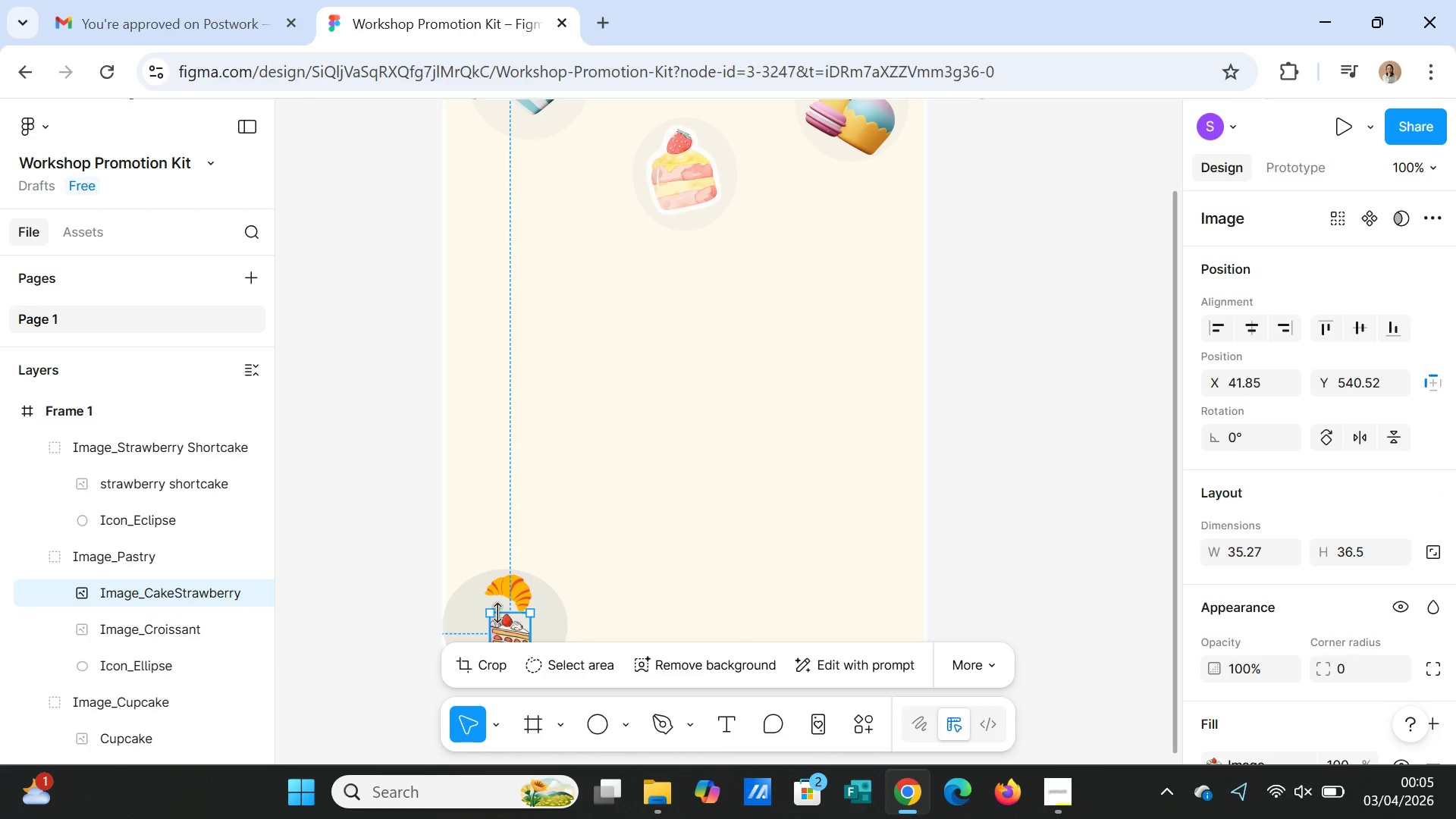 
left_click_drag(start_coordinate=[496, 613], to_coordinate=[474, 607])
 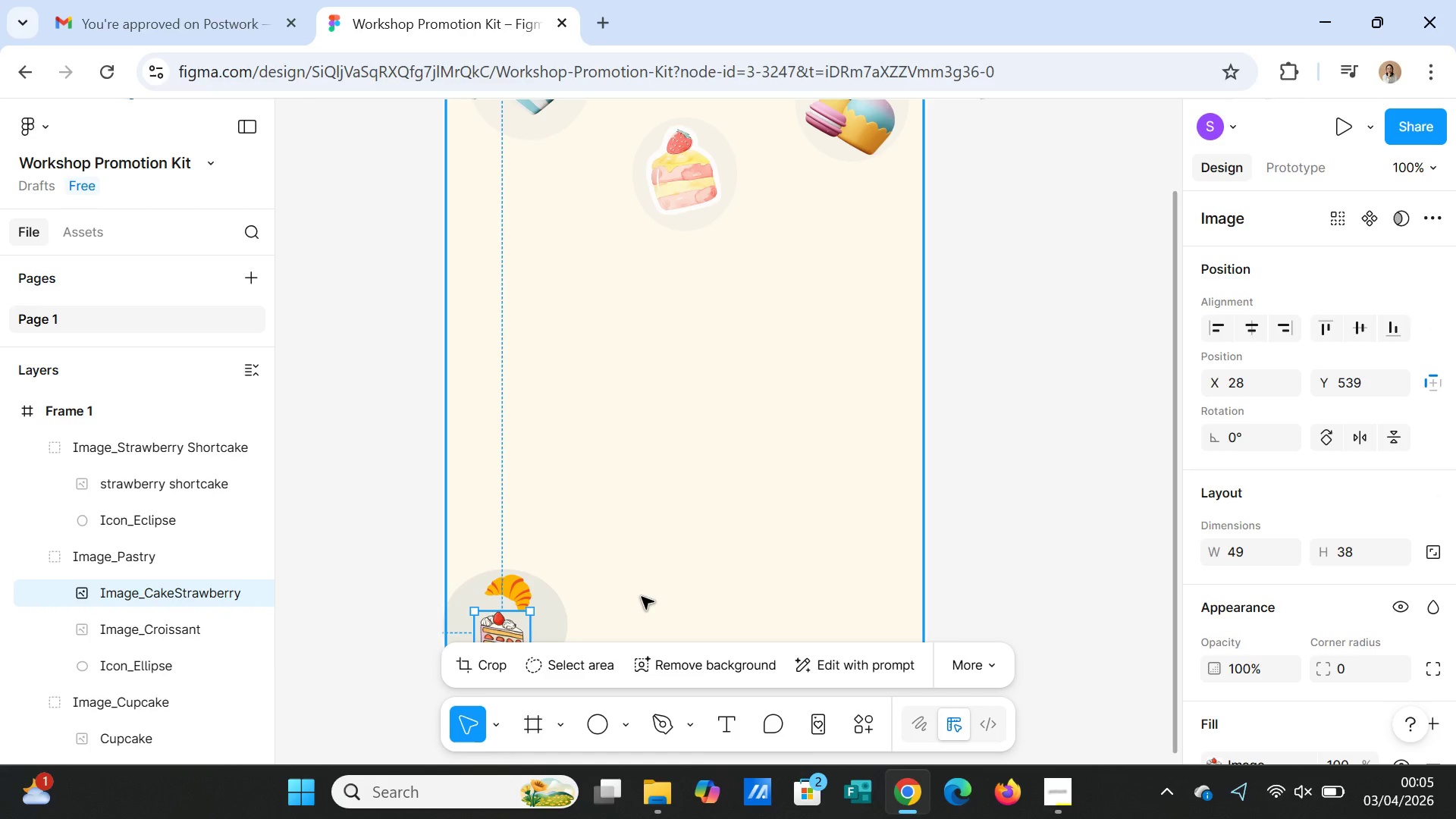 
left_click([642, 597])
 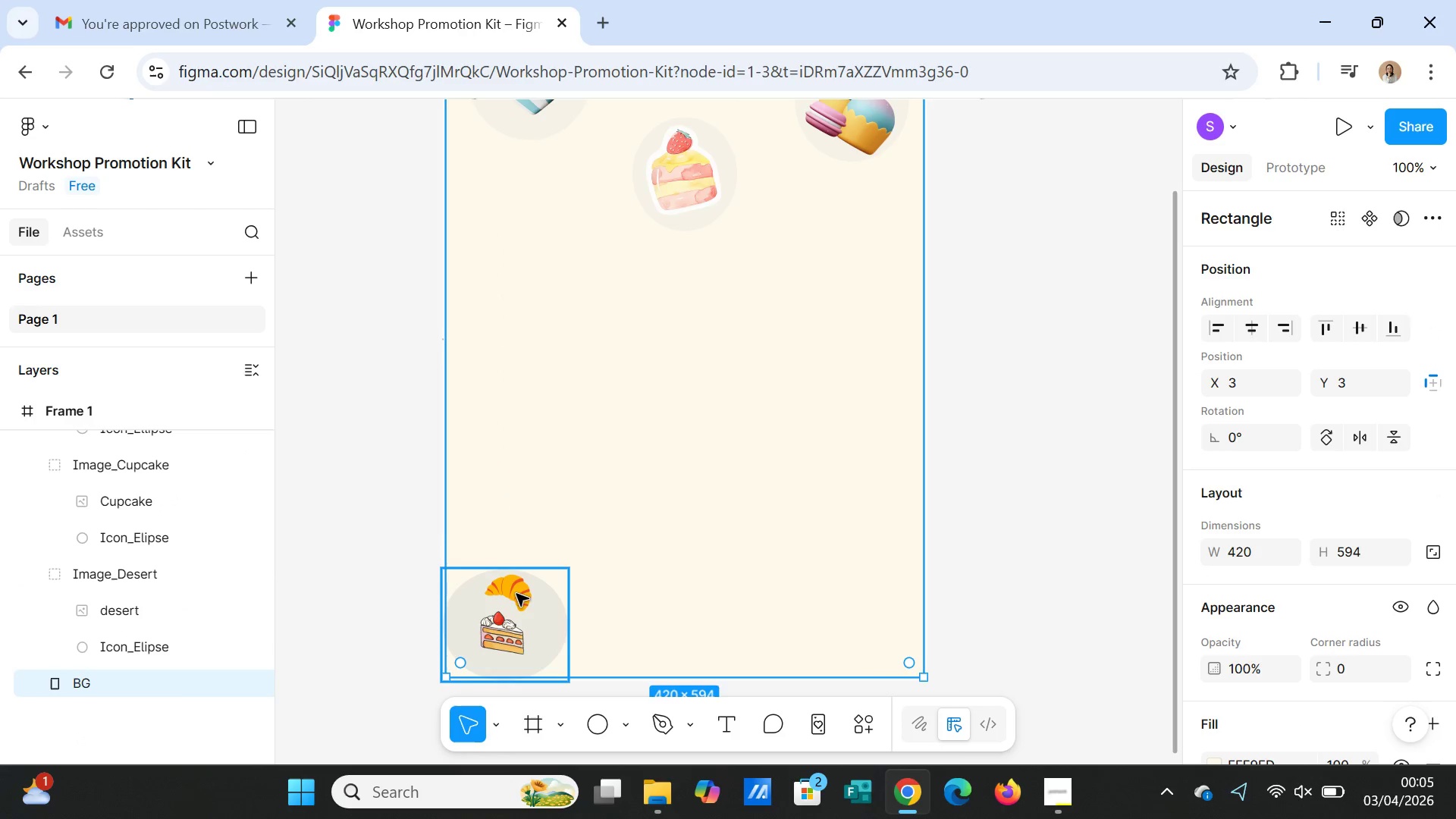 
double_click([514, 594])
 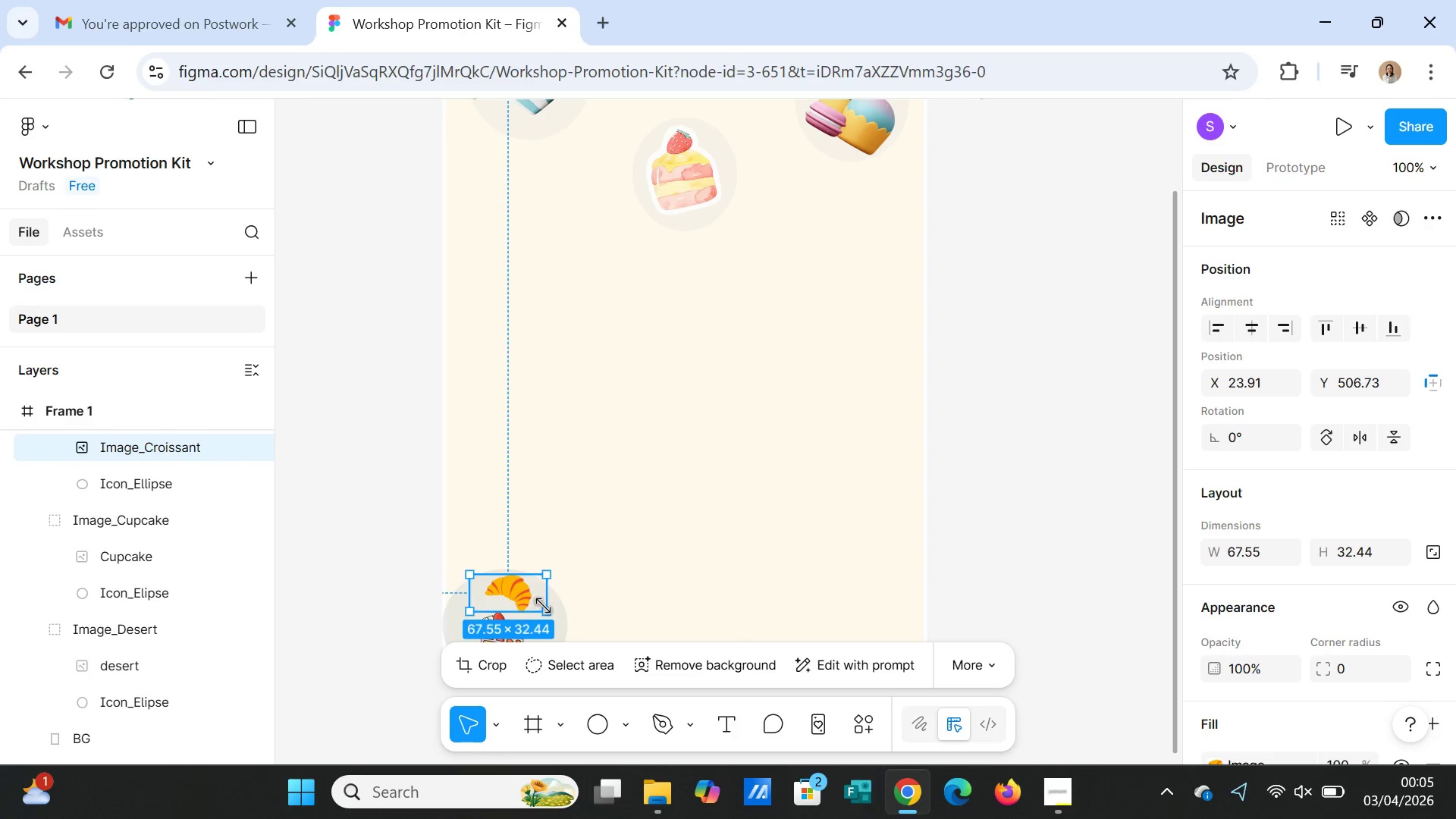 
left_click_drag(start_coordinate=[546, 612], to_coordinate=[556, 633])
 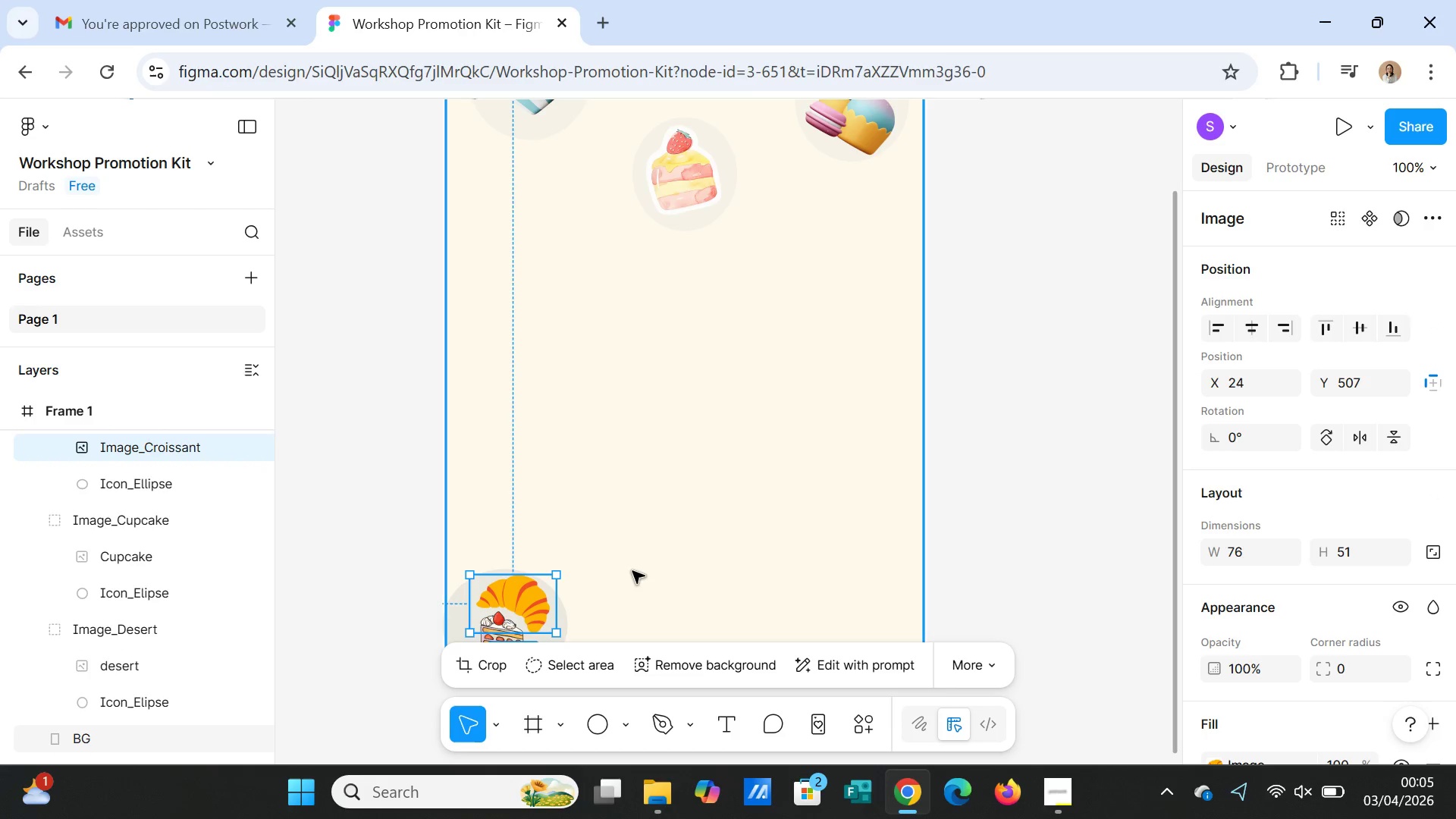 
left_click([632, 571])
 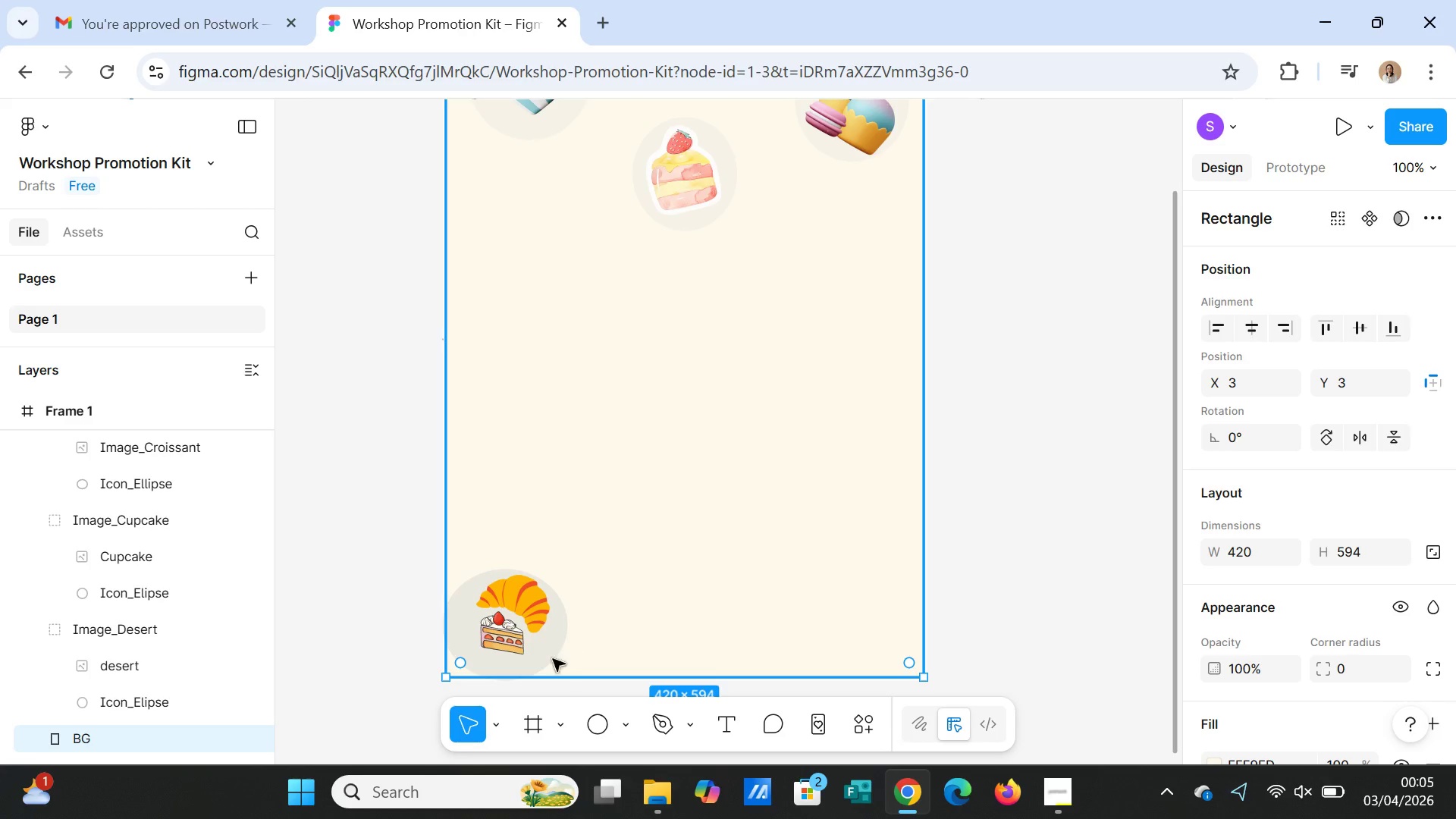 
left_click_drag(start_coordinate=[528, 644], to_coordinate=[536, 642])
 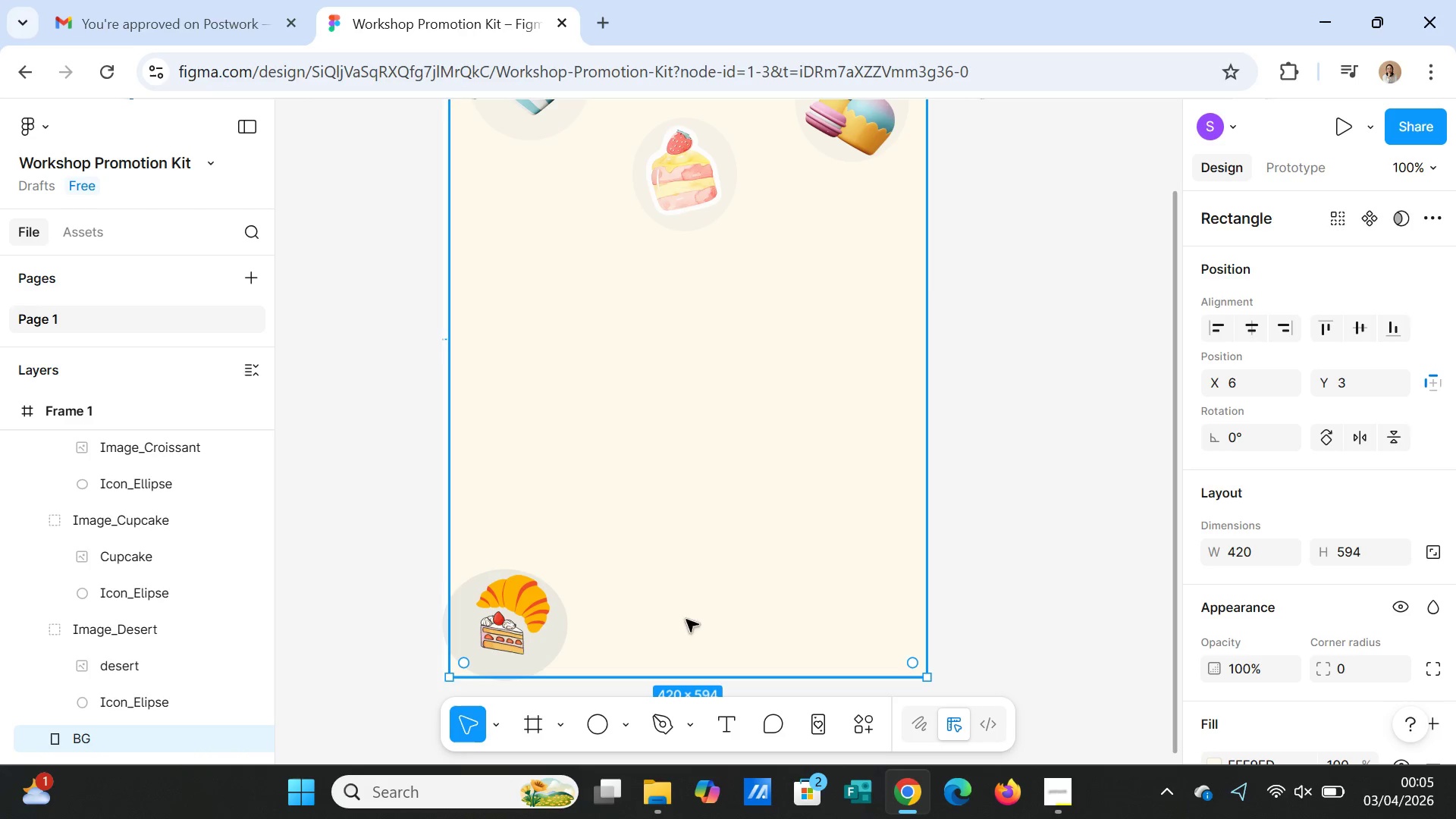 
left_click([717, 610])
 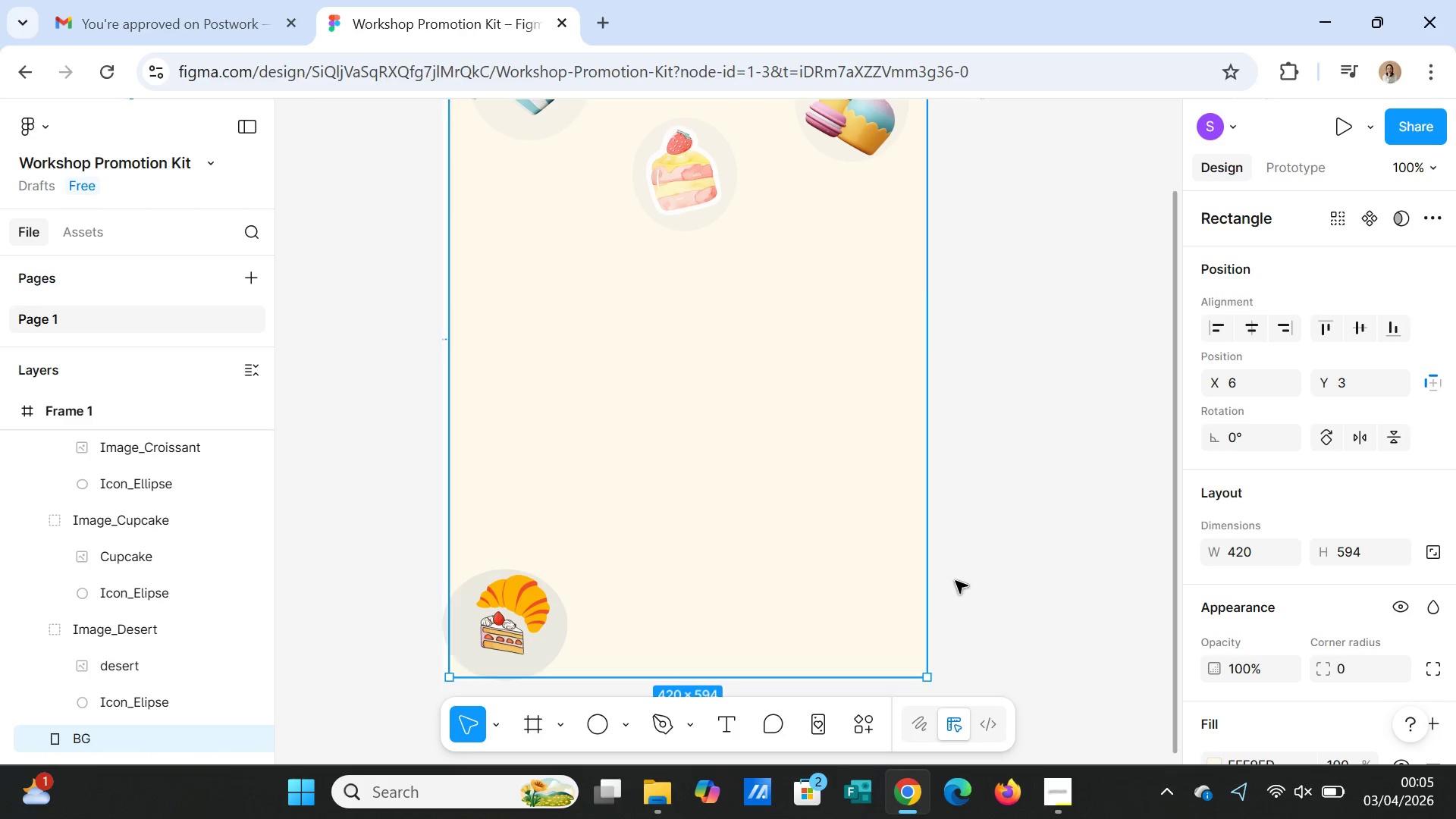 
left_click([971, 590])
 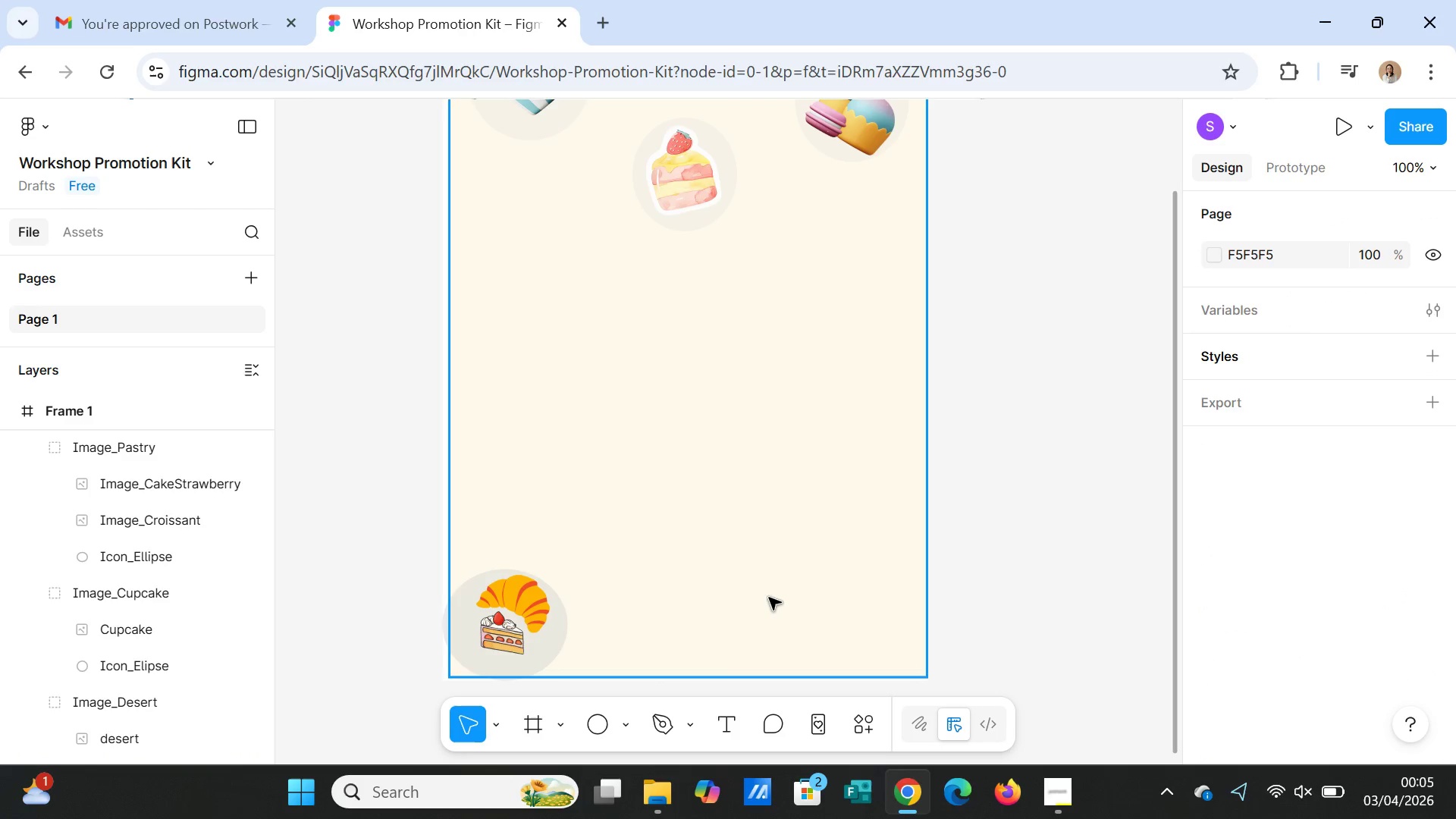 
left_click_drag(start_coordinate=[769, 598], to_coordinate=[764, 598])
 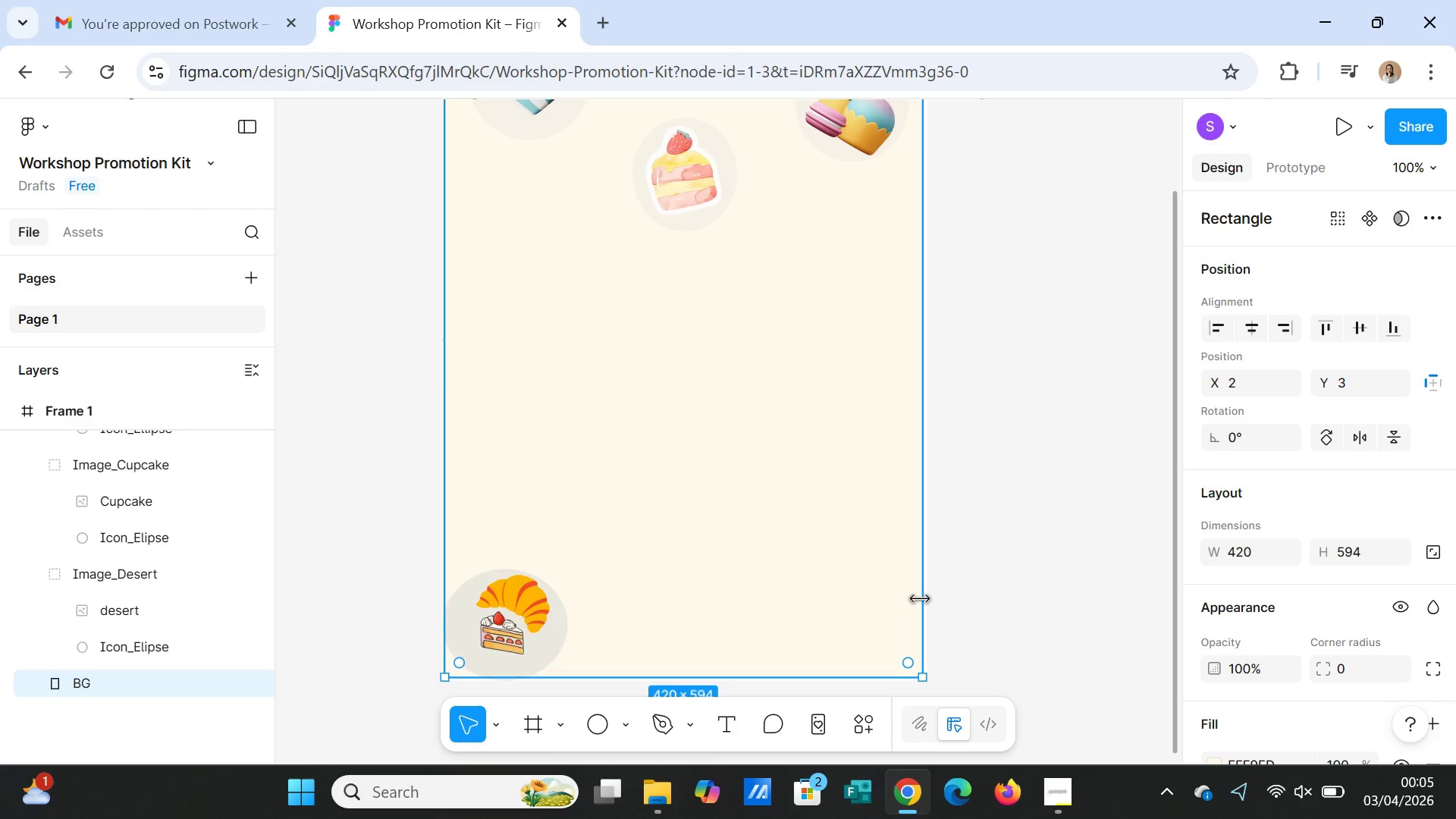 
scroll: coordinate [927, 603], scroll_direction: up, amount: 4.0
 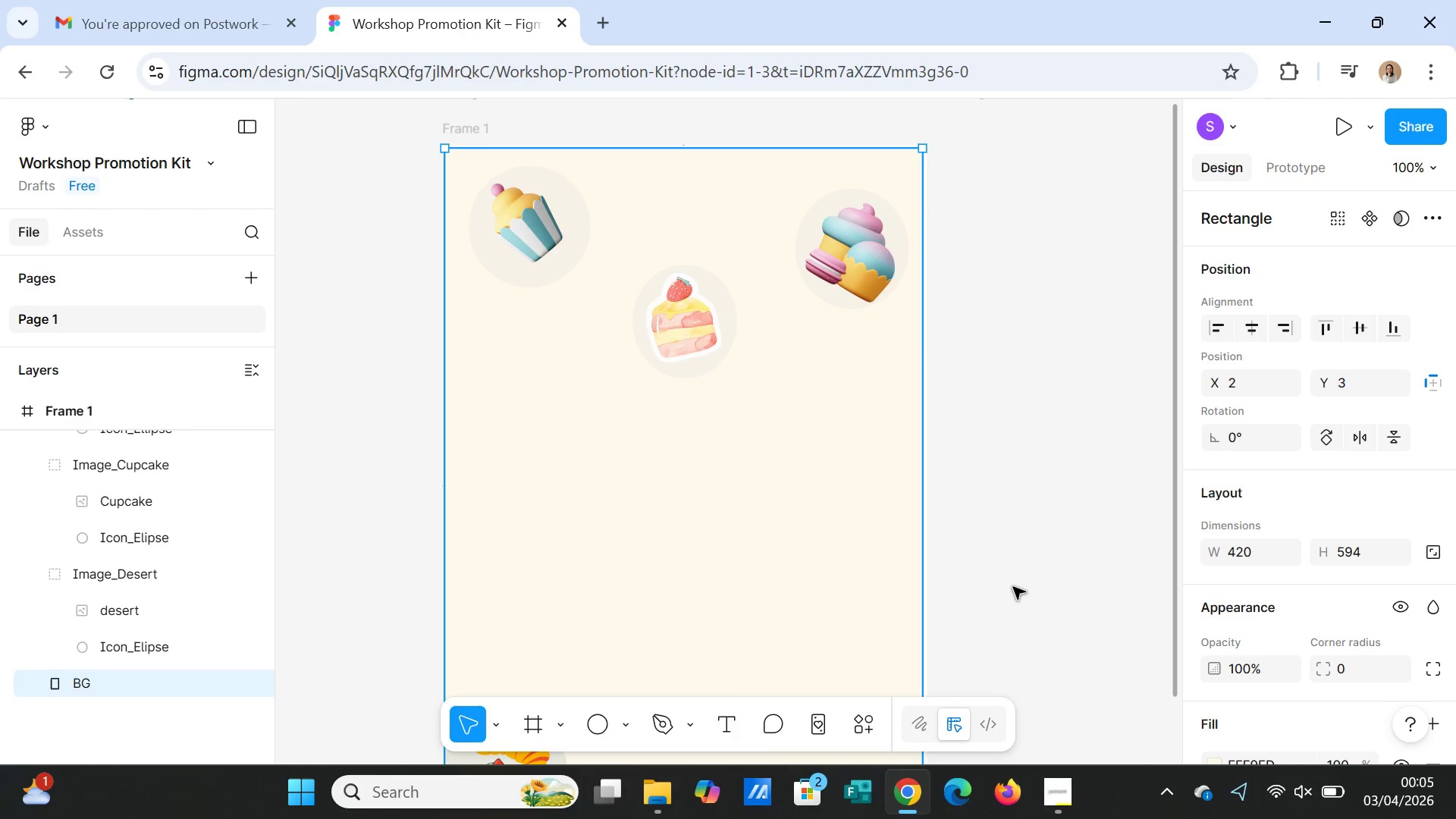 
left_click([1013, 586])
 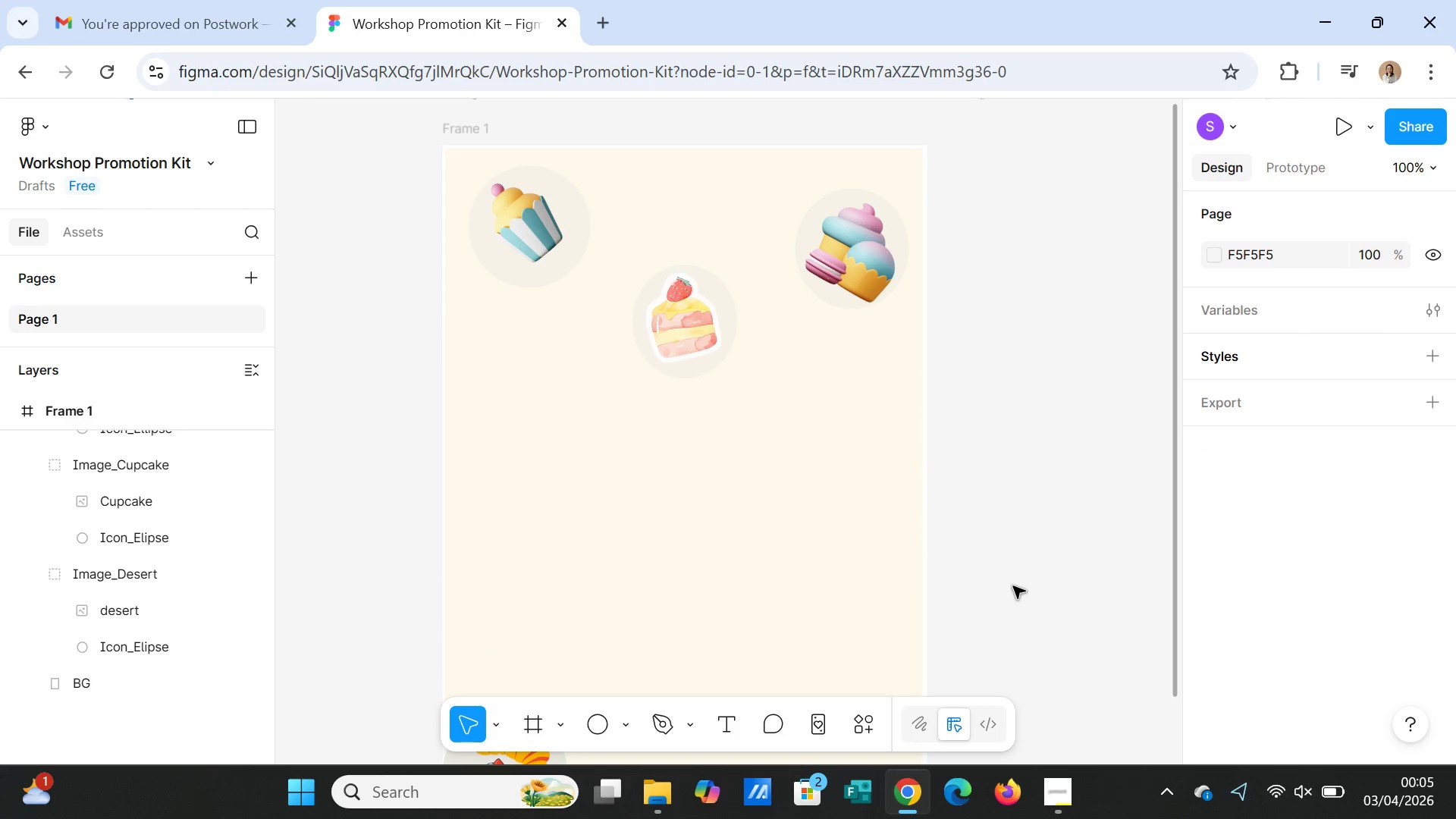 
scroll: coordinate [1013, 586], scroll_direction: down, amount: 4.0
 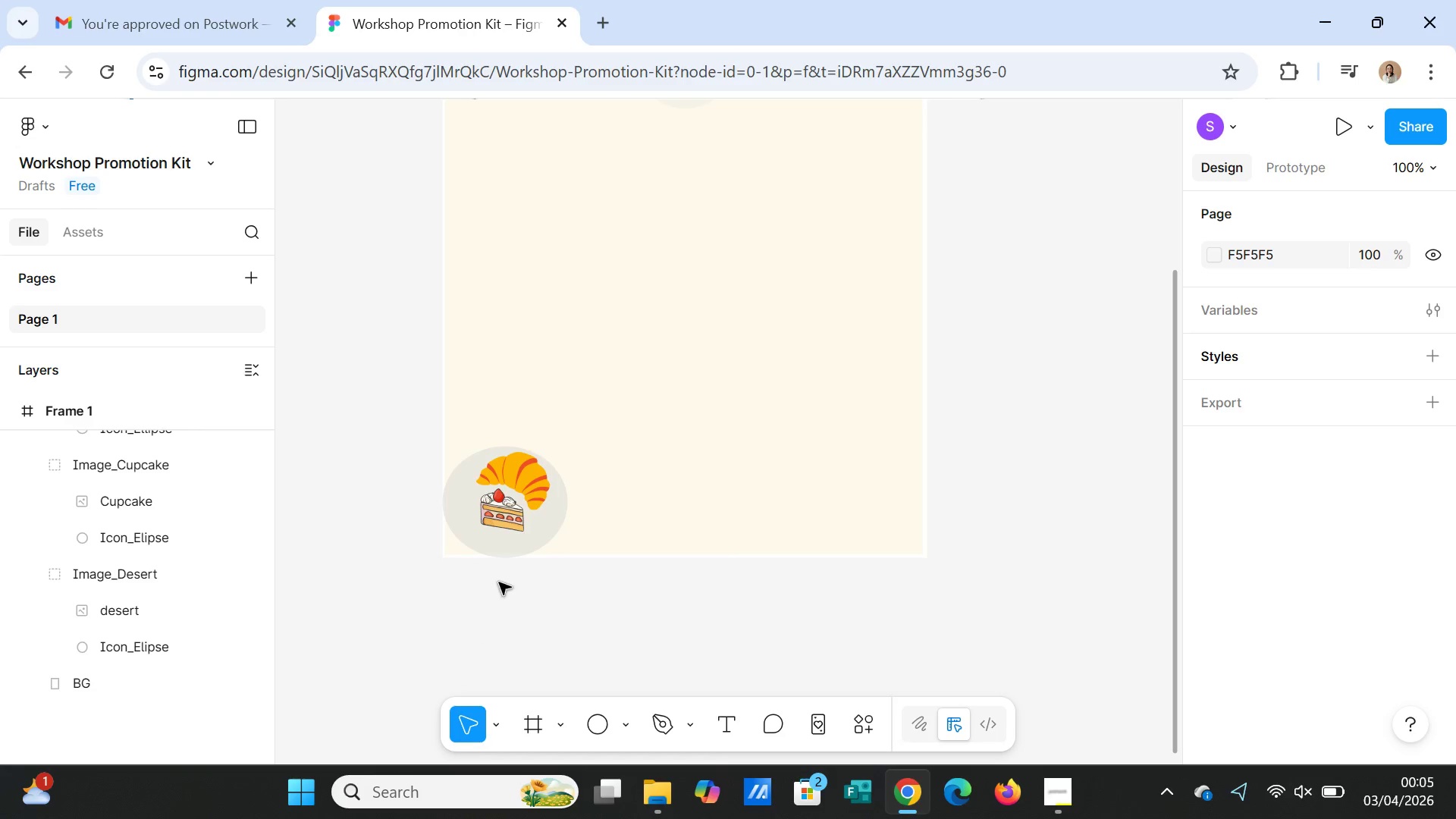 
left_click([497, 506])
 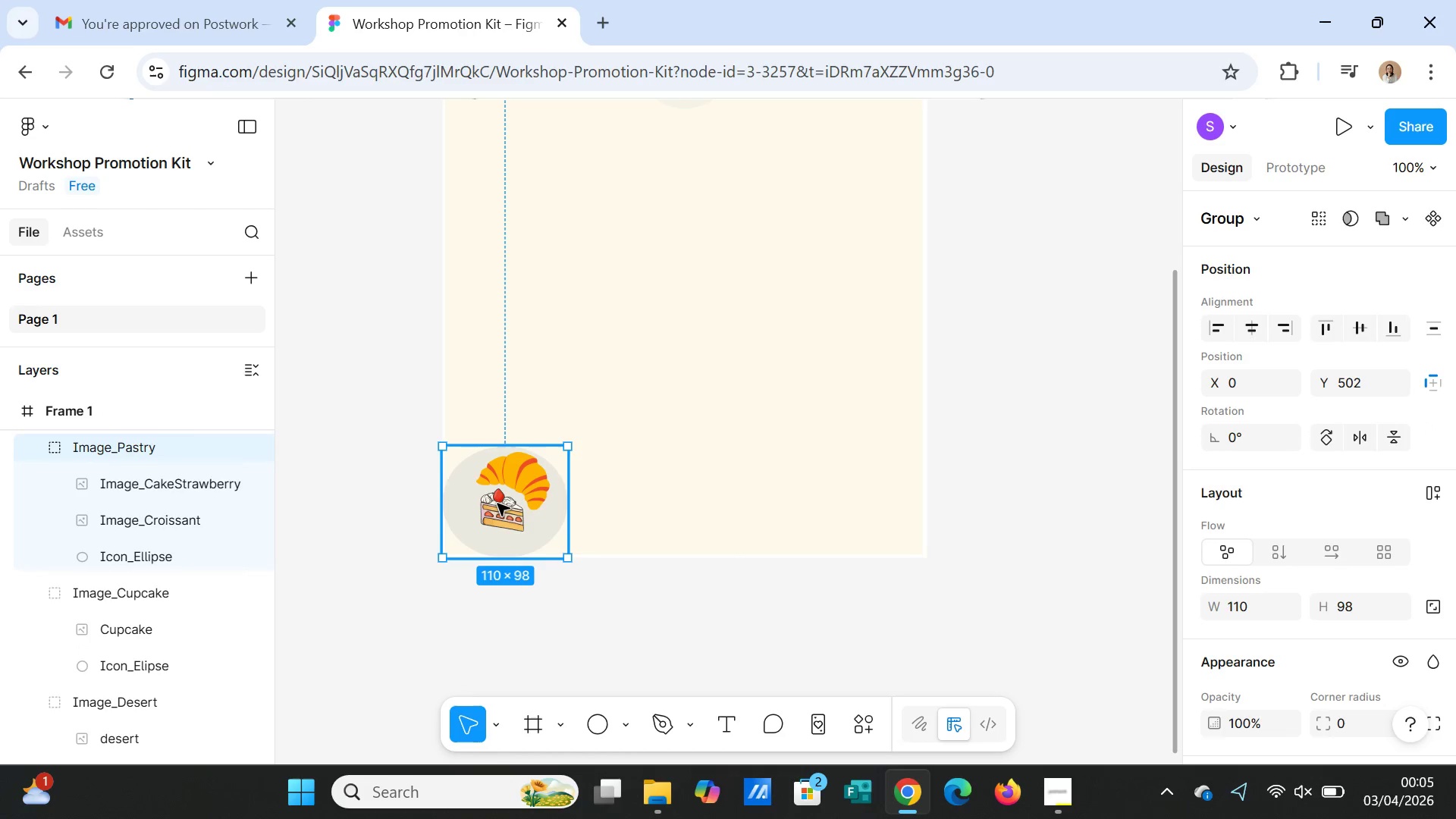 
left_click_drag(start_coordinate=[497, 504], to_coordinate=[502, 496])
 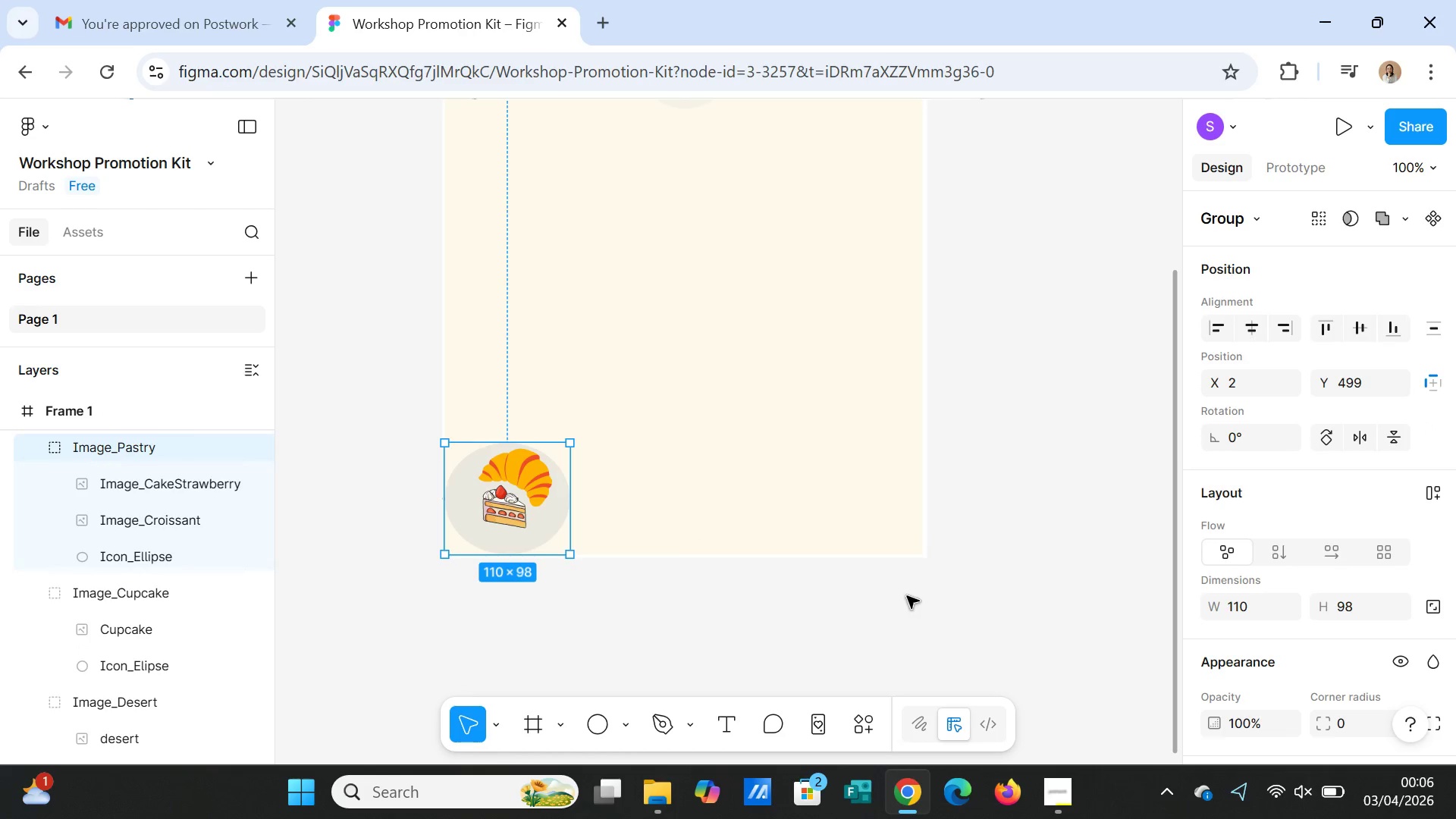 
left_click([907, 596])
 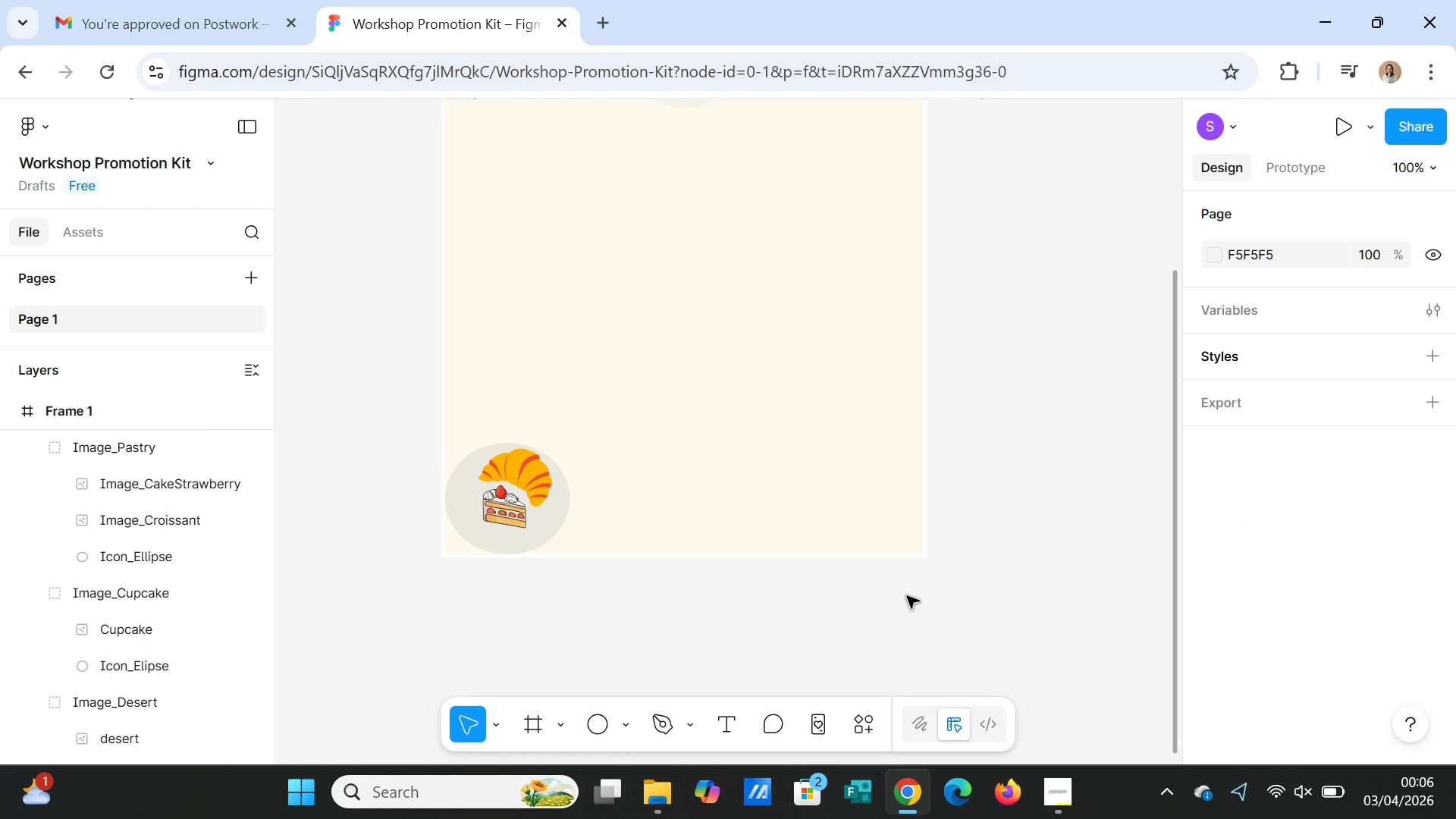 
scroll: coordinate [1013, 670], scroll_direction: up, amount: 4.0
 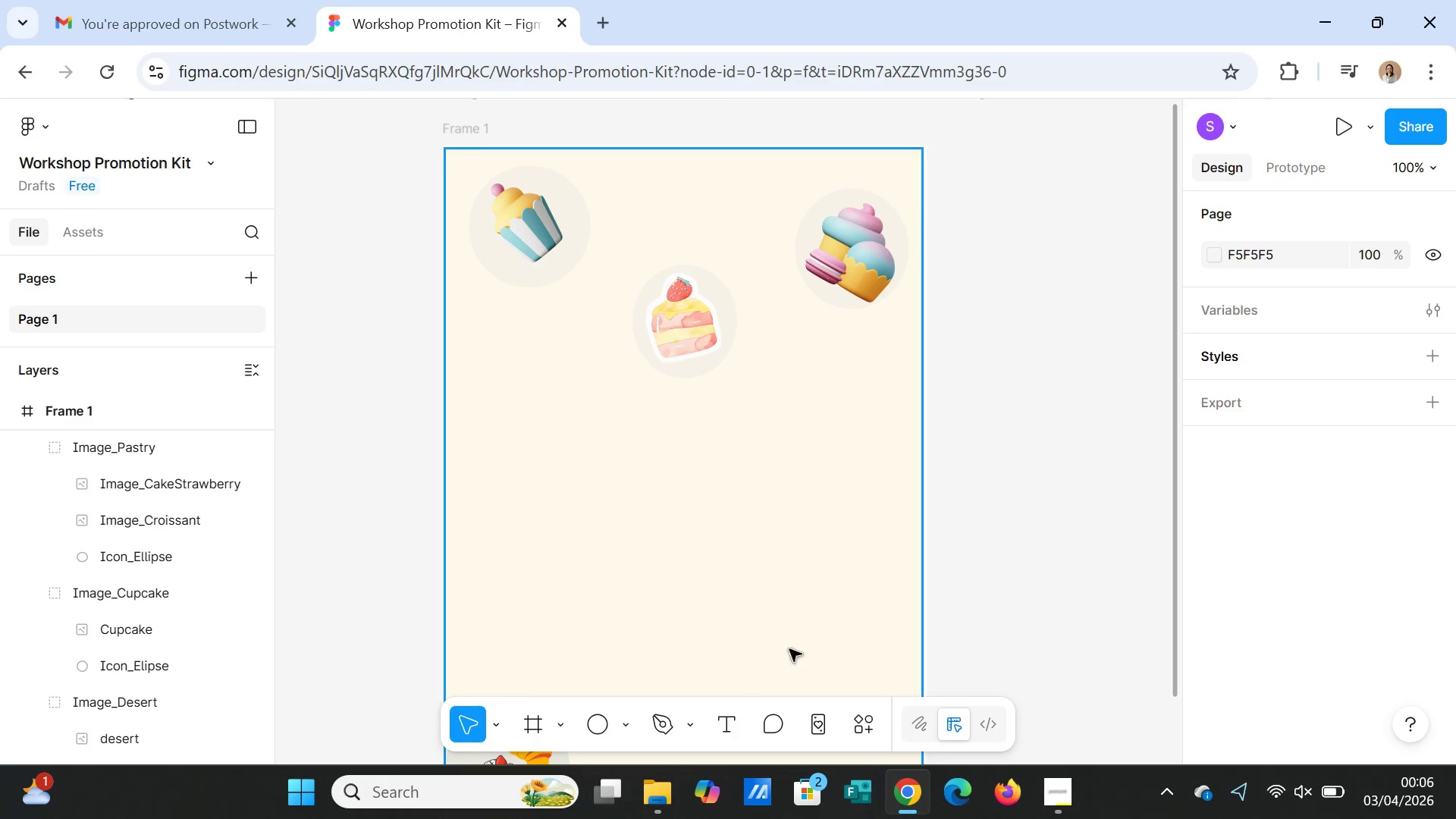 
wait(16.18)
 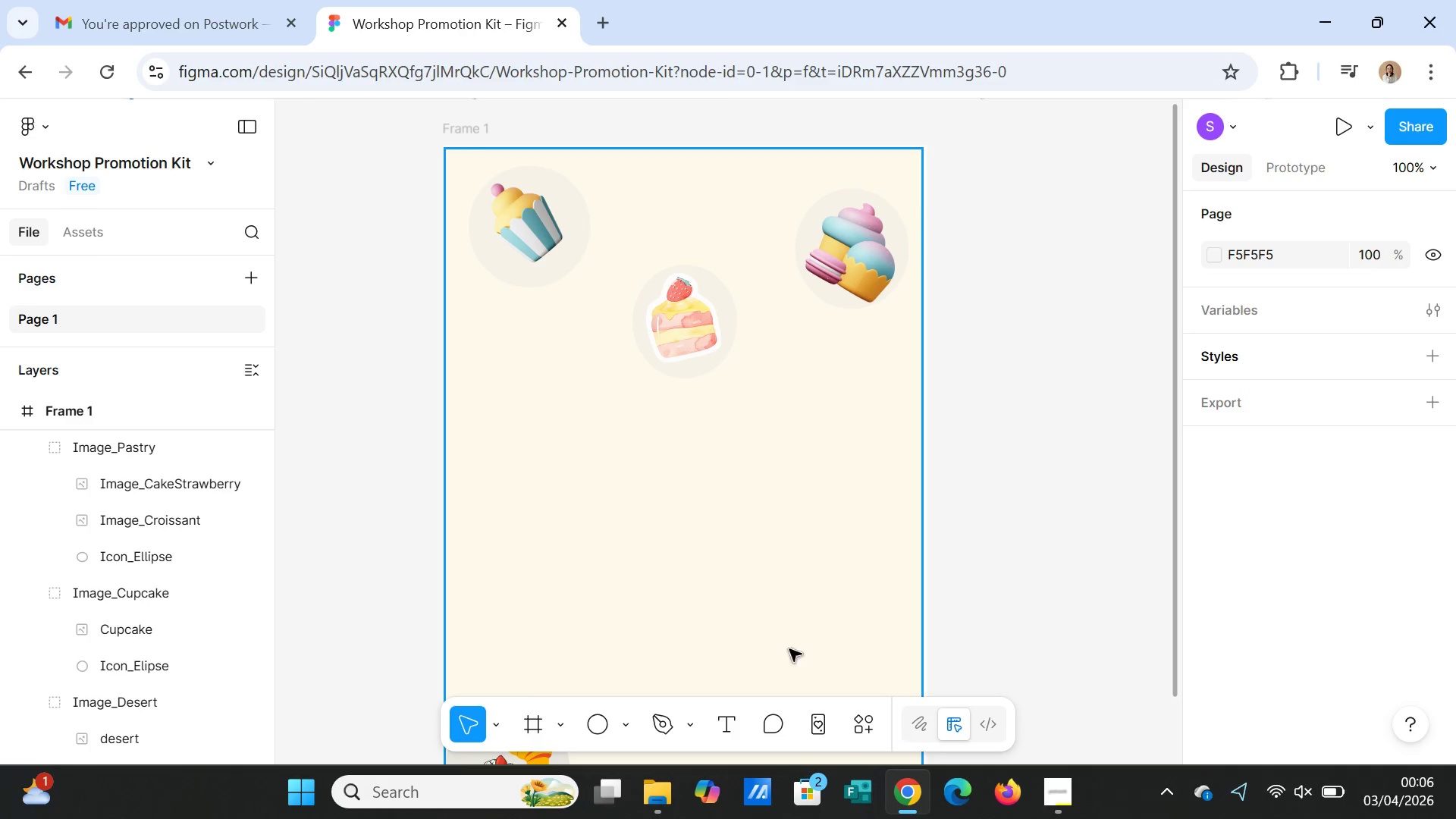 
left_click([858, 723])
 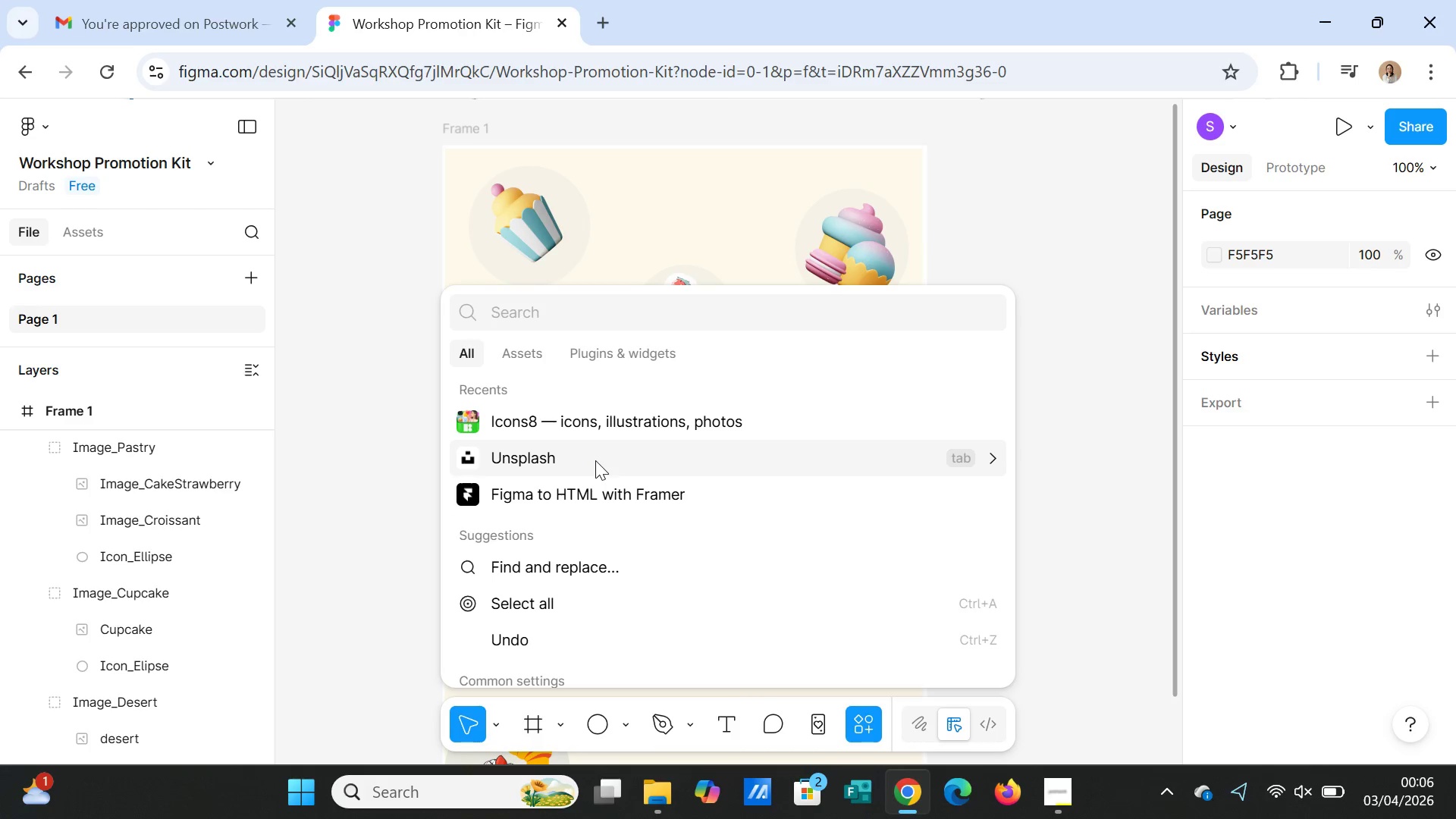 
left_click([609, 418])
 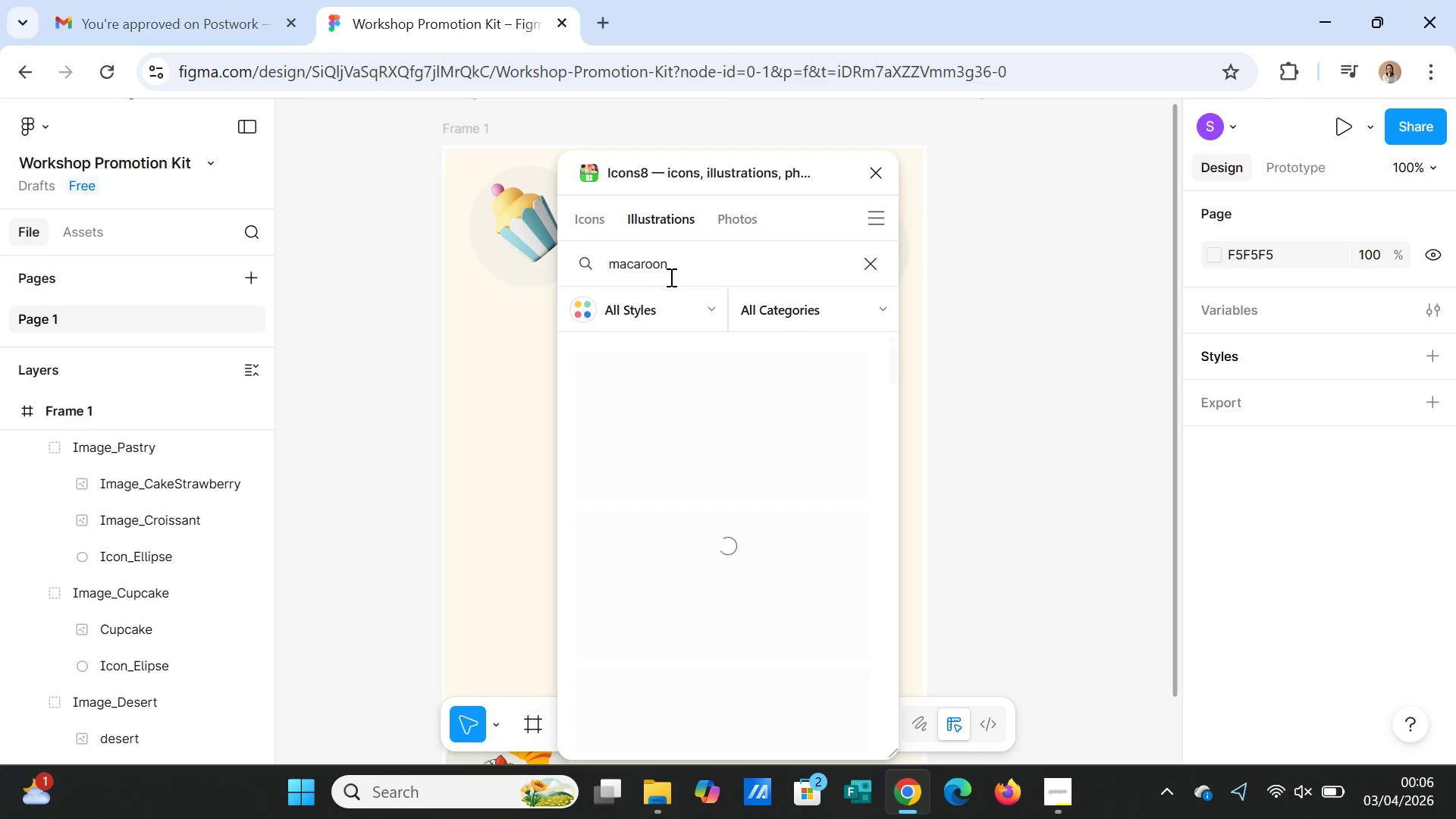 
double_click([716, 274])
 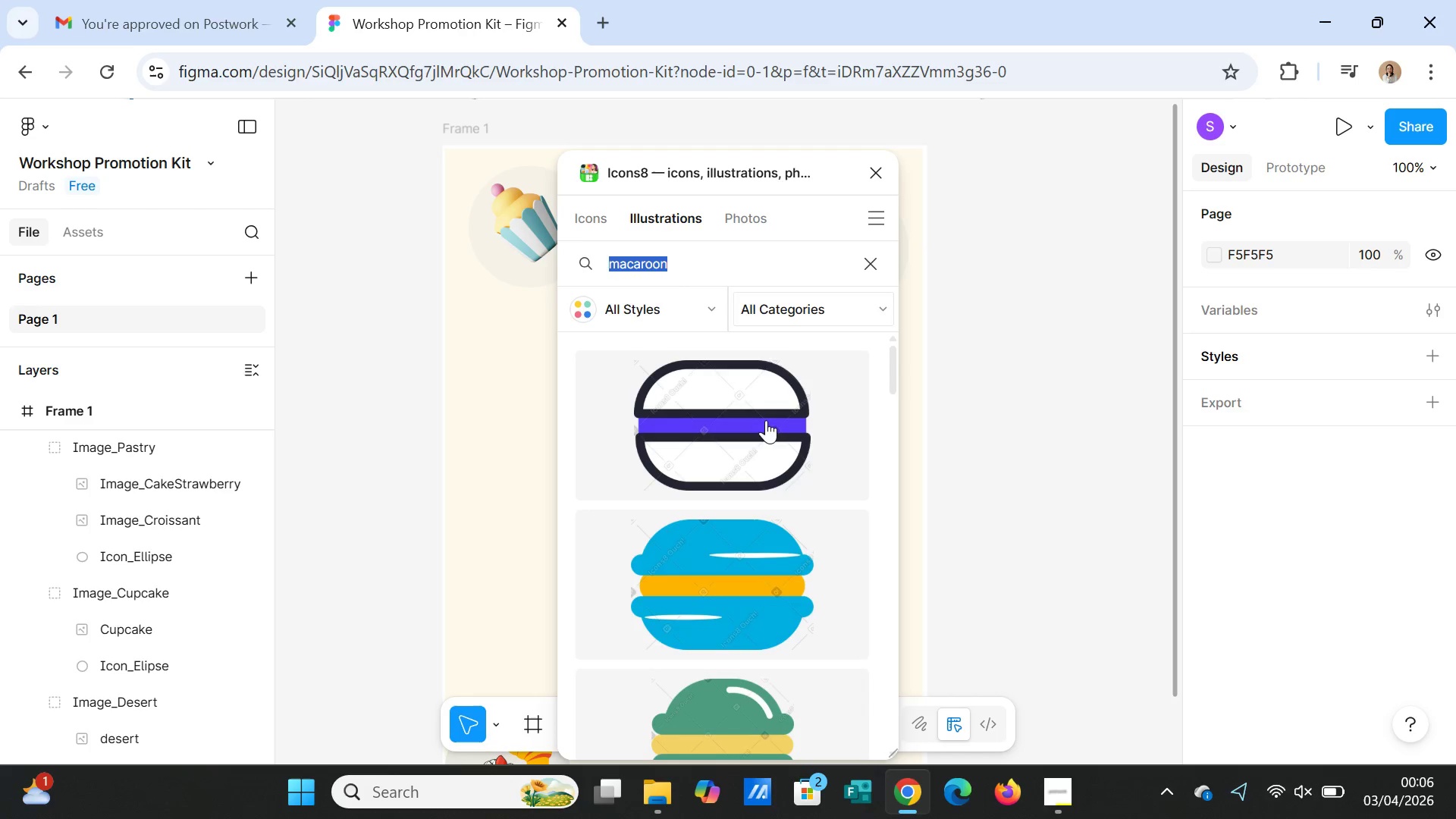 
scroll: coordinate [866, 620], scroll_direction: down, amount: 19.0
 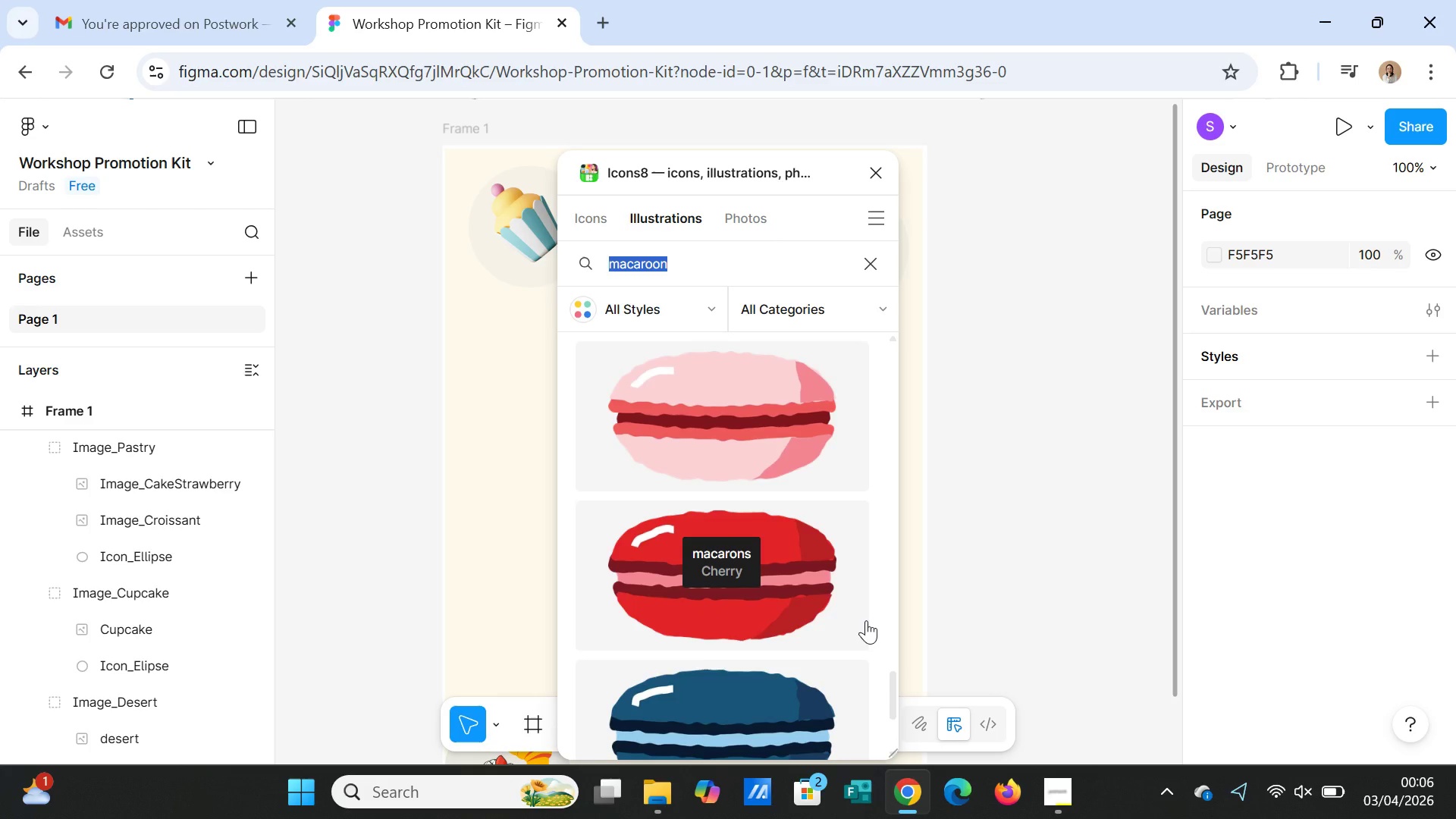 
scroll: coordinate [862, 613], scroll_direction: up, amount: 22.0
 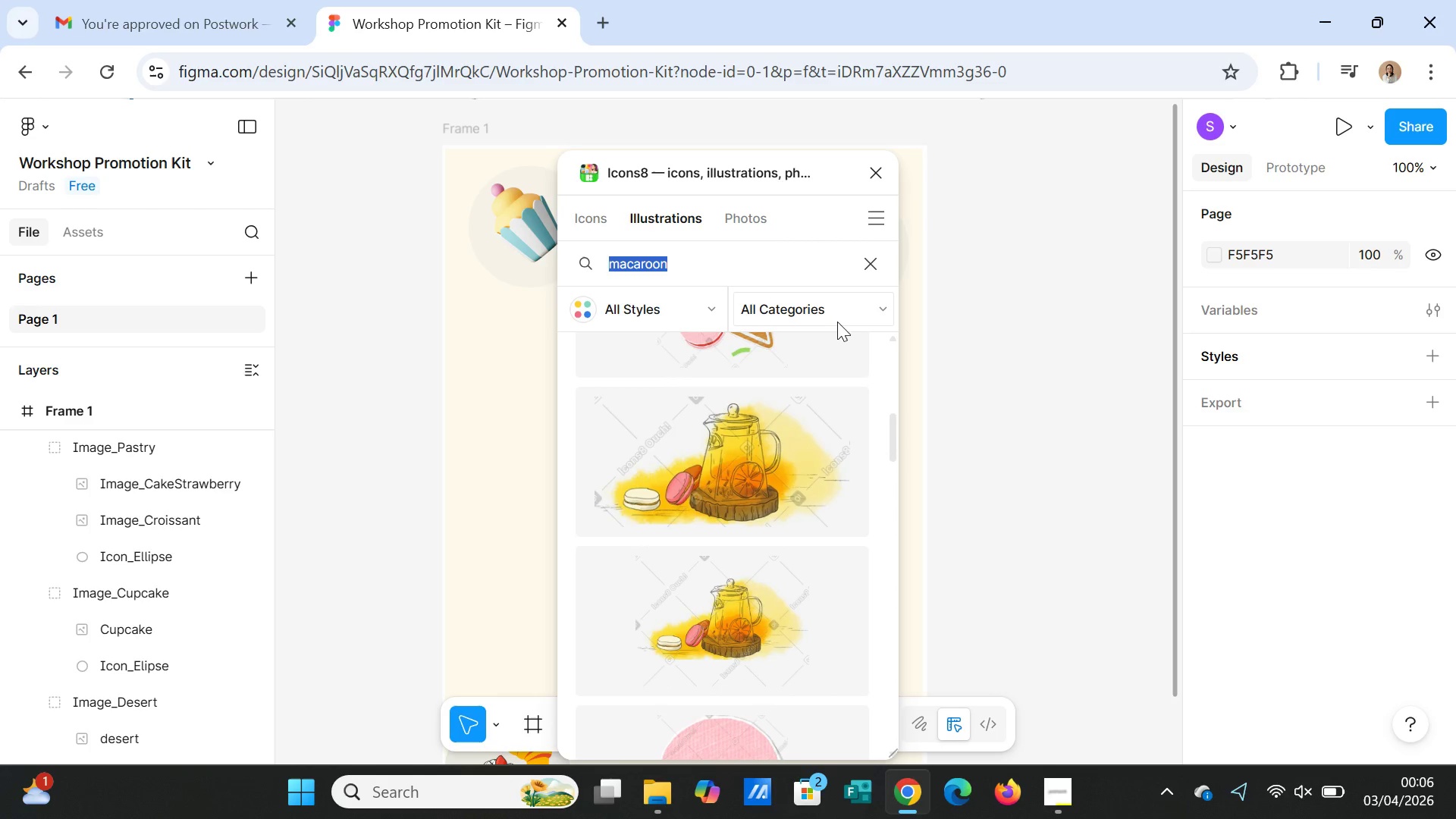 
left_click([862, 304])
 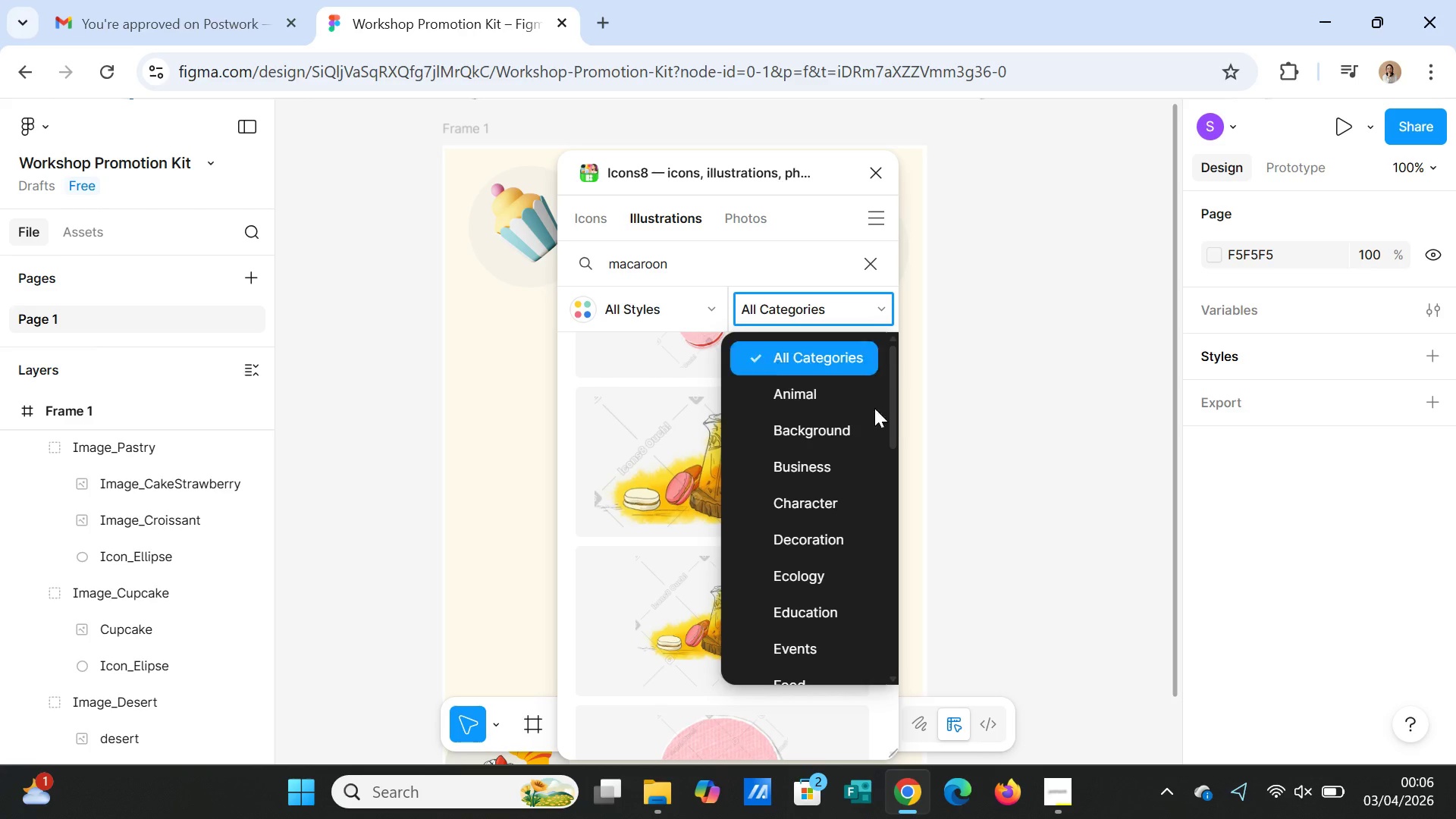 
scroll: coordinate [864, 500], scroll_direction: down, amount: 3.0
 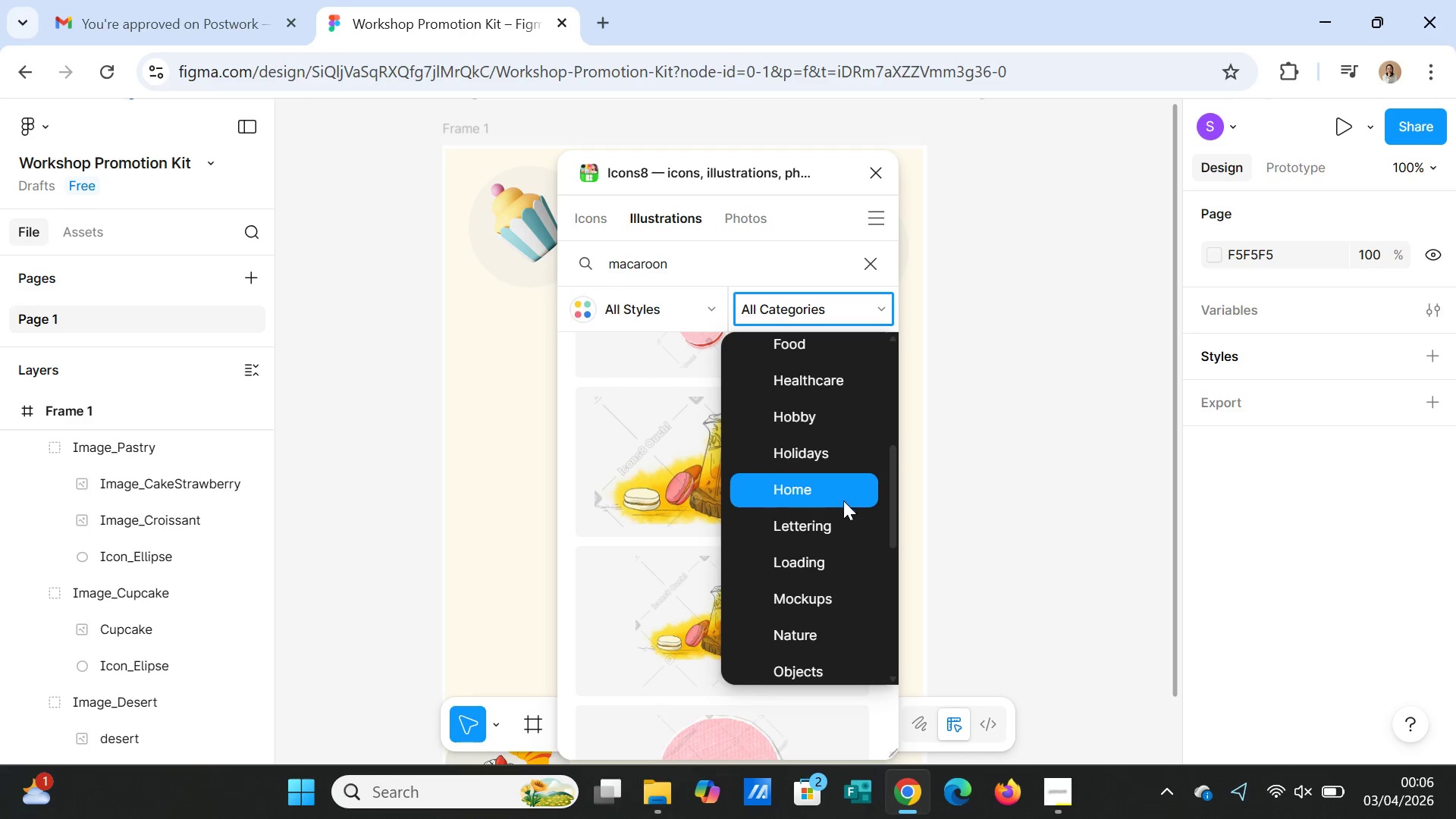 
scroll: coordinate [842, 510], scroll_direction: up, amount: 1.0
 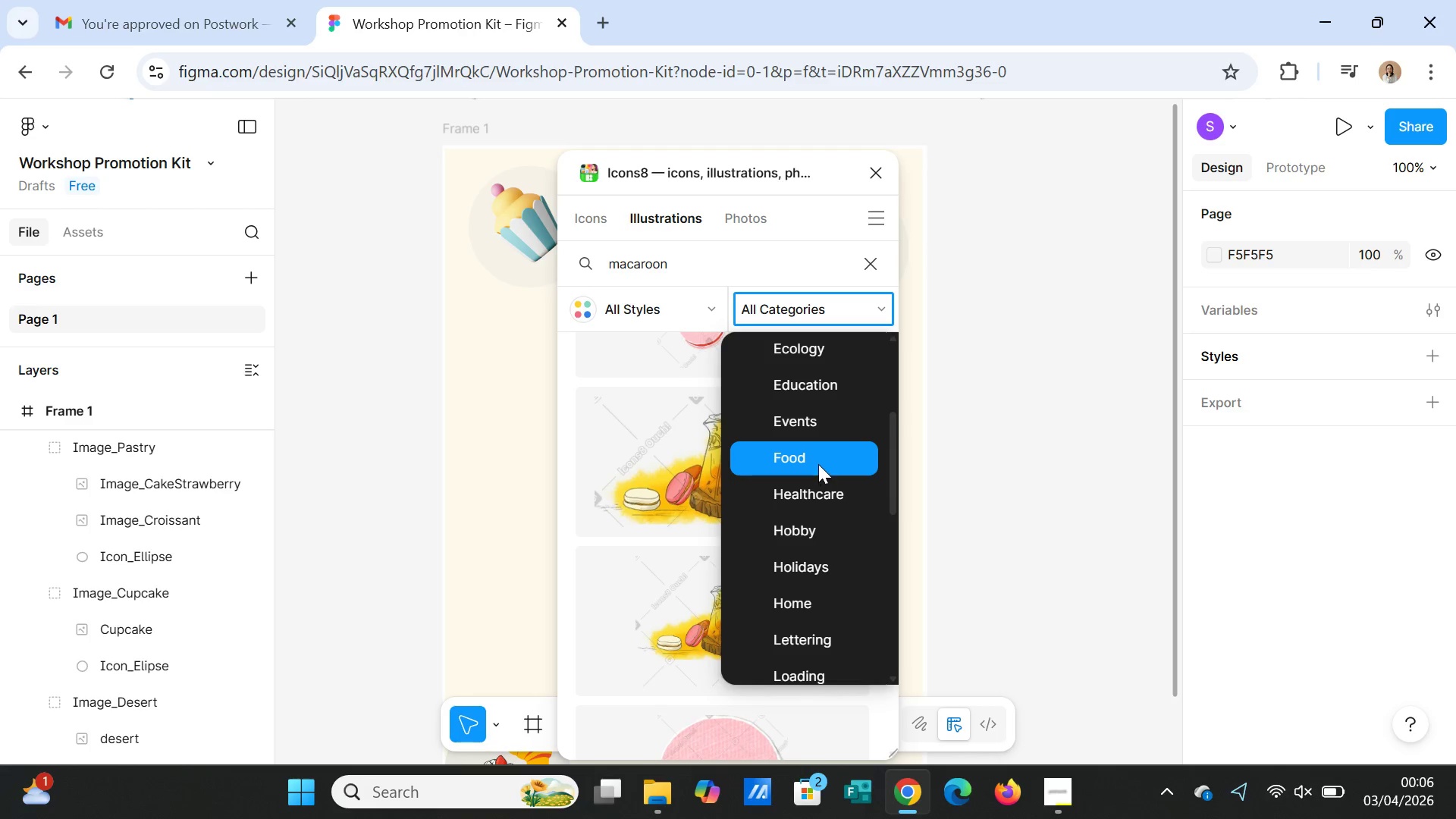 
left_click([818, 461])
 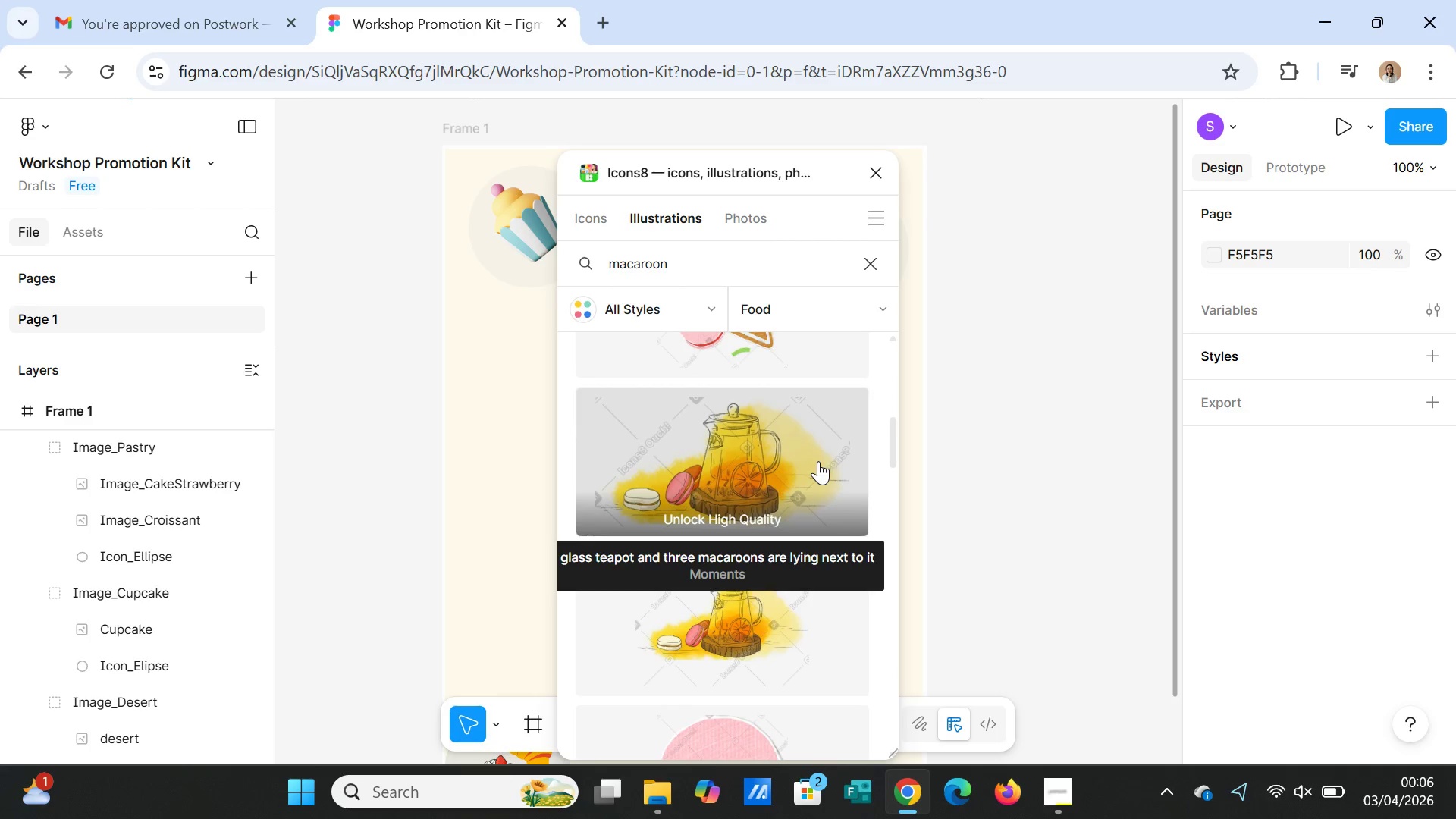 
scroll: coordinate [829, 486], scroll_direction: up, amount: 12.0
 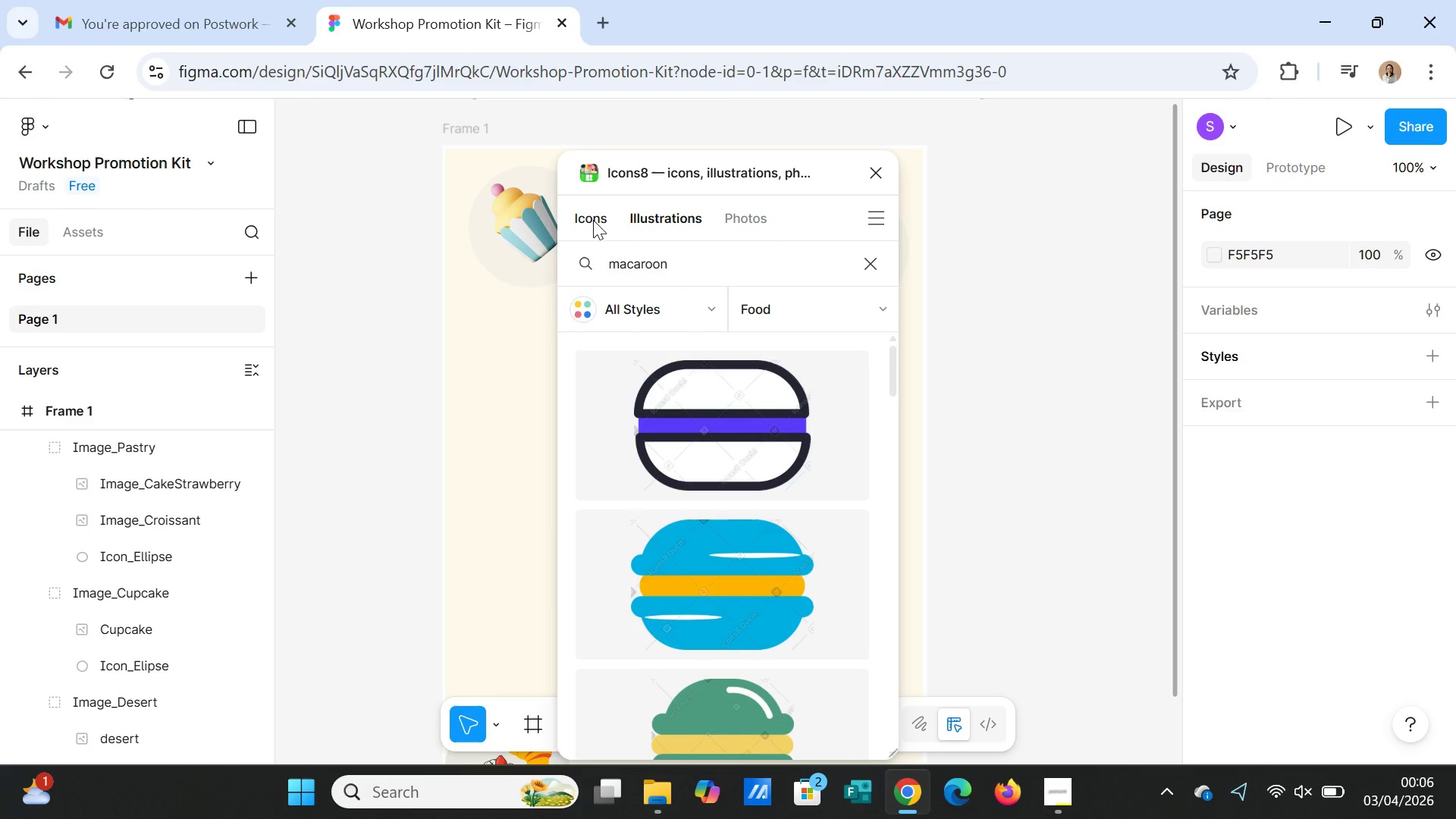 
left_click([593, 220])
 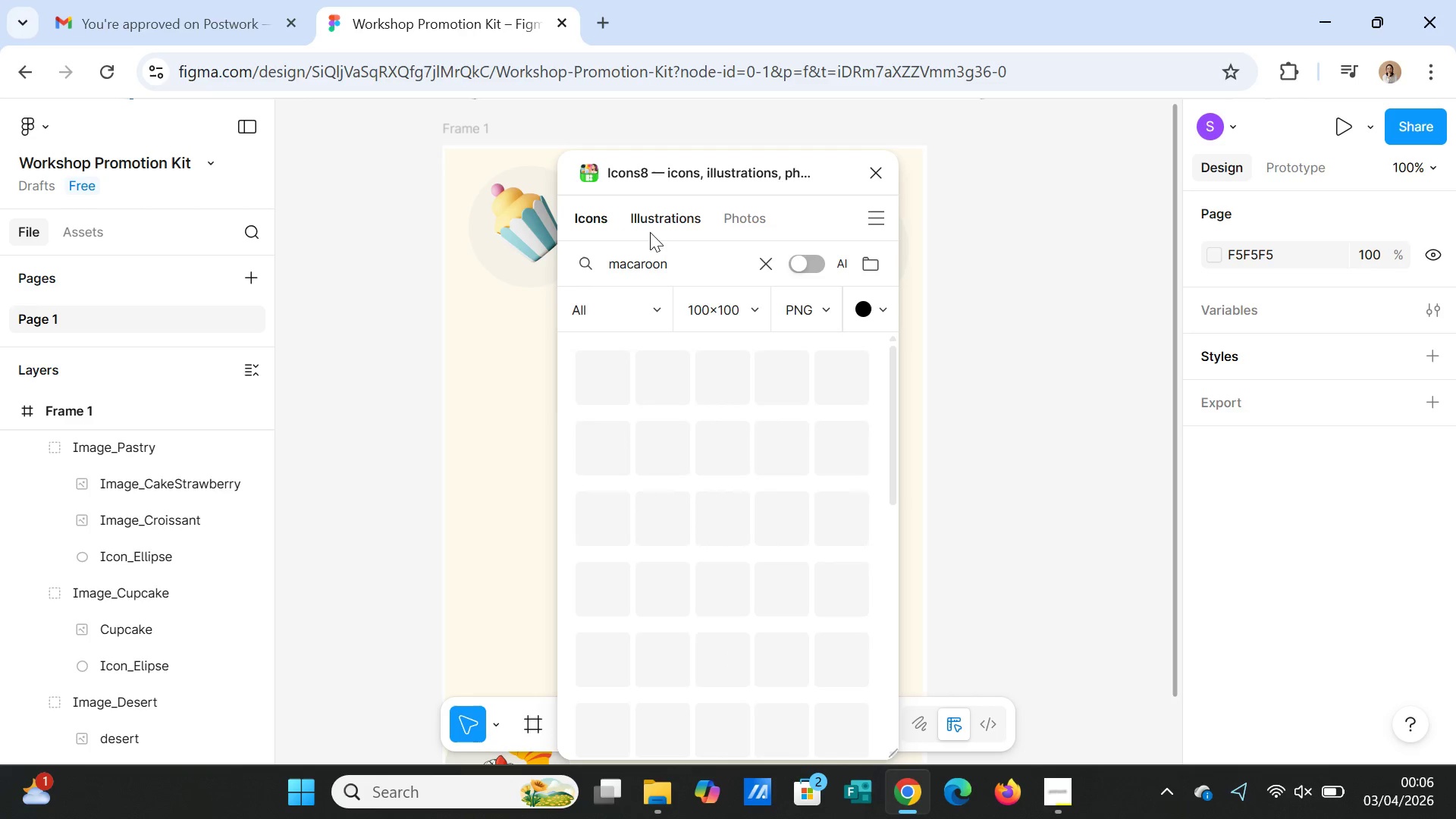 
mouse_move([747, 293])
 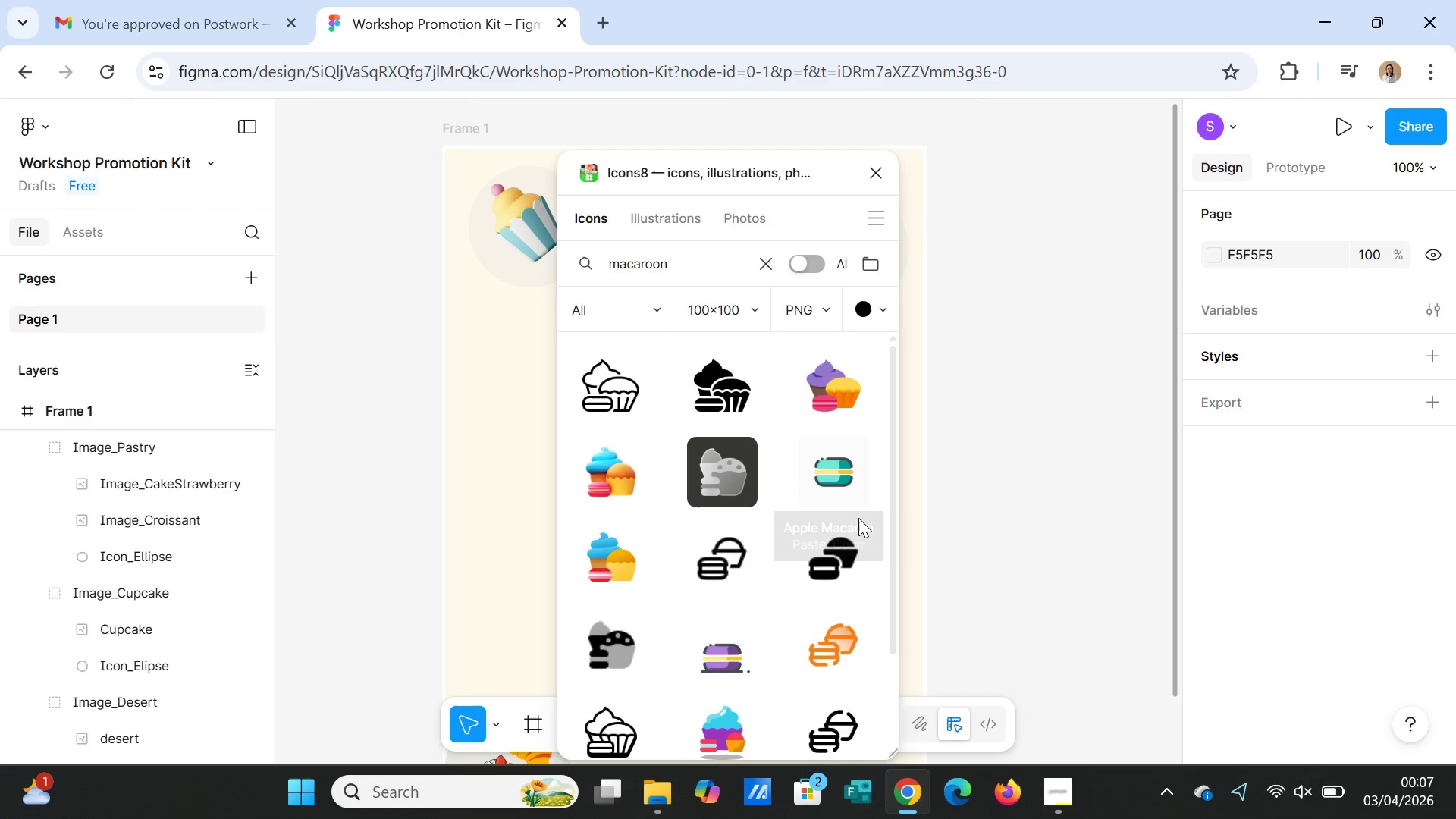 
scroll: coordinate [836, 526], scroll_direction: down, amount: 4.0
 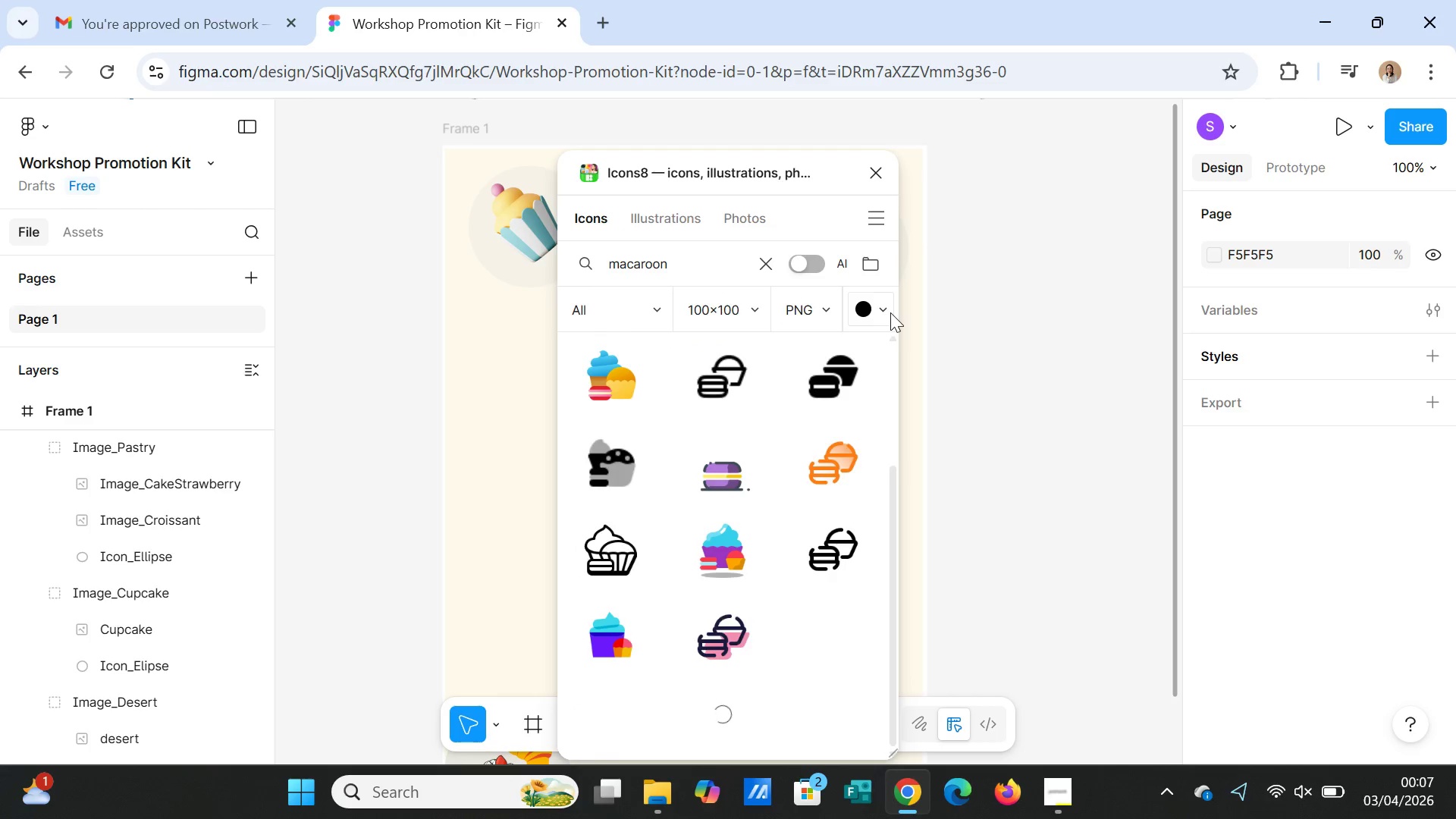 
left_click([880, 313])
 